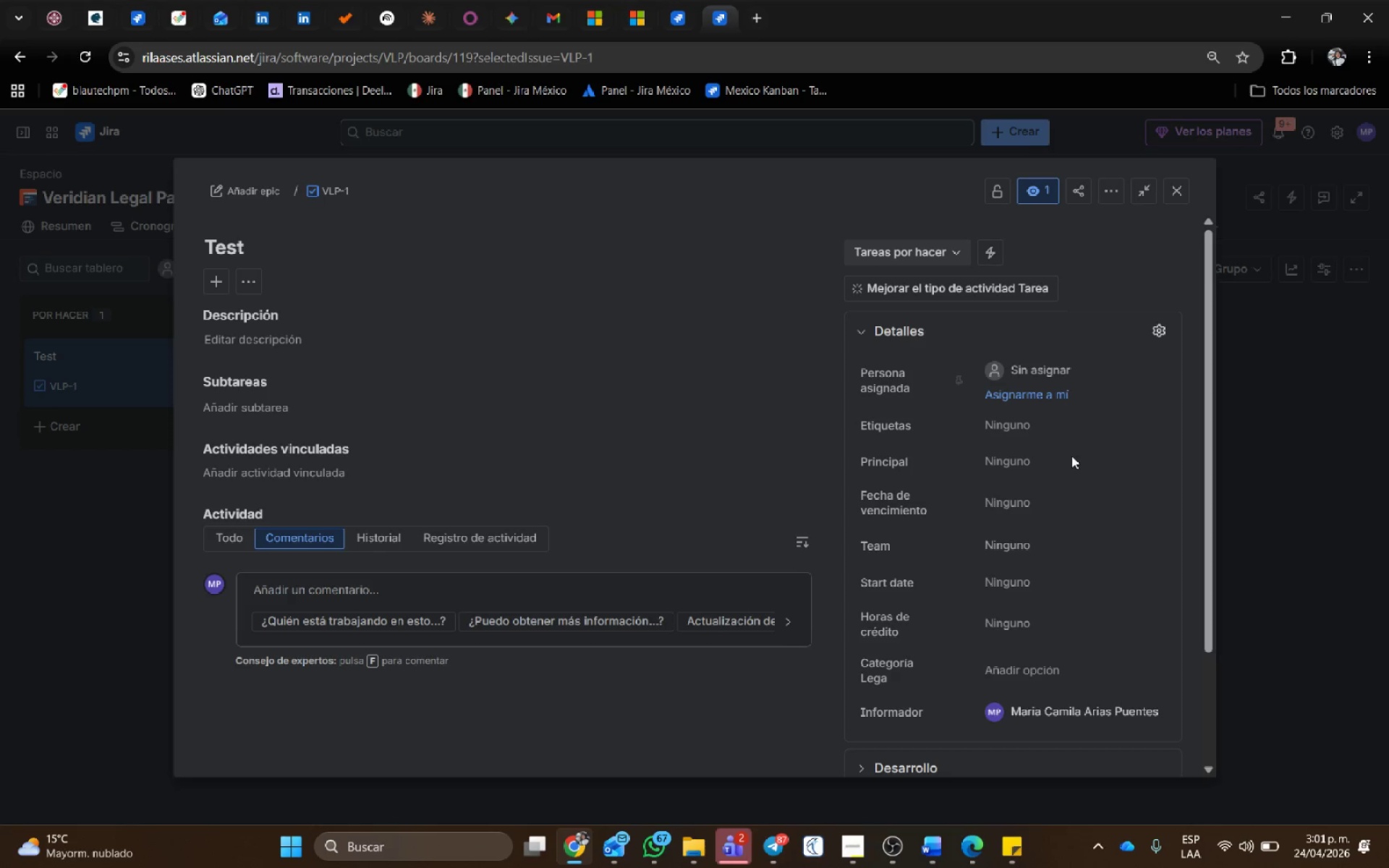 
scroll: coordinate [1060, 674], scroll_direction: down, amount: 2.0
 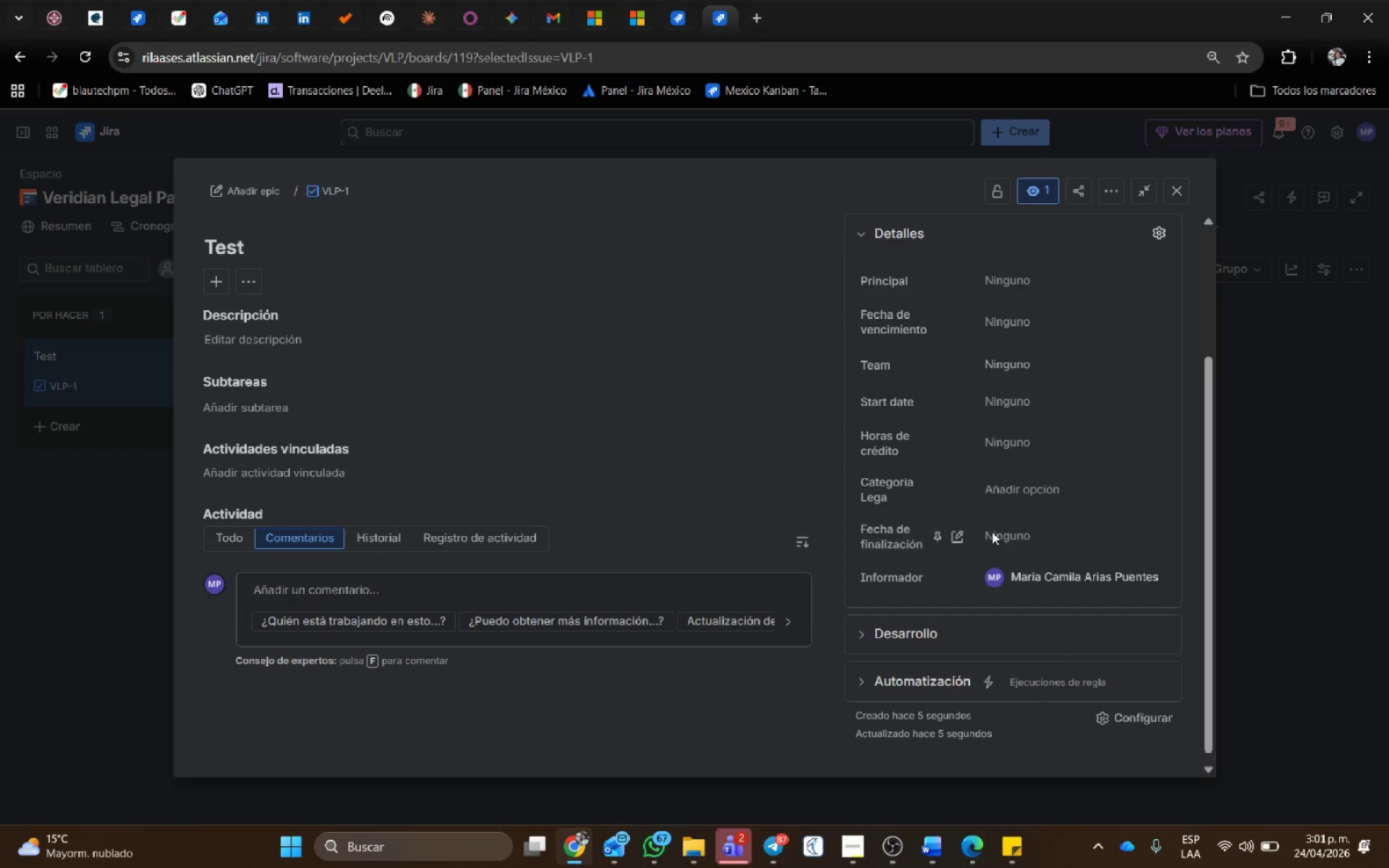 
scroll: coordinate [1101, 434], scroll_direction: up, amount: 2.0
 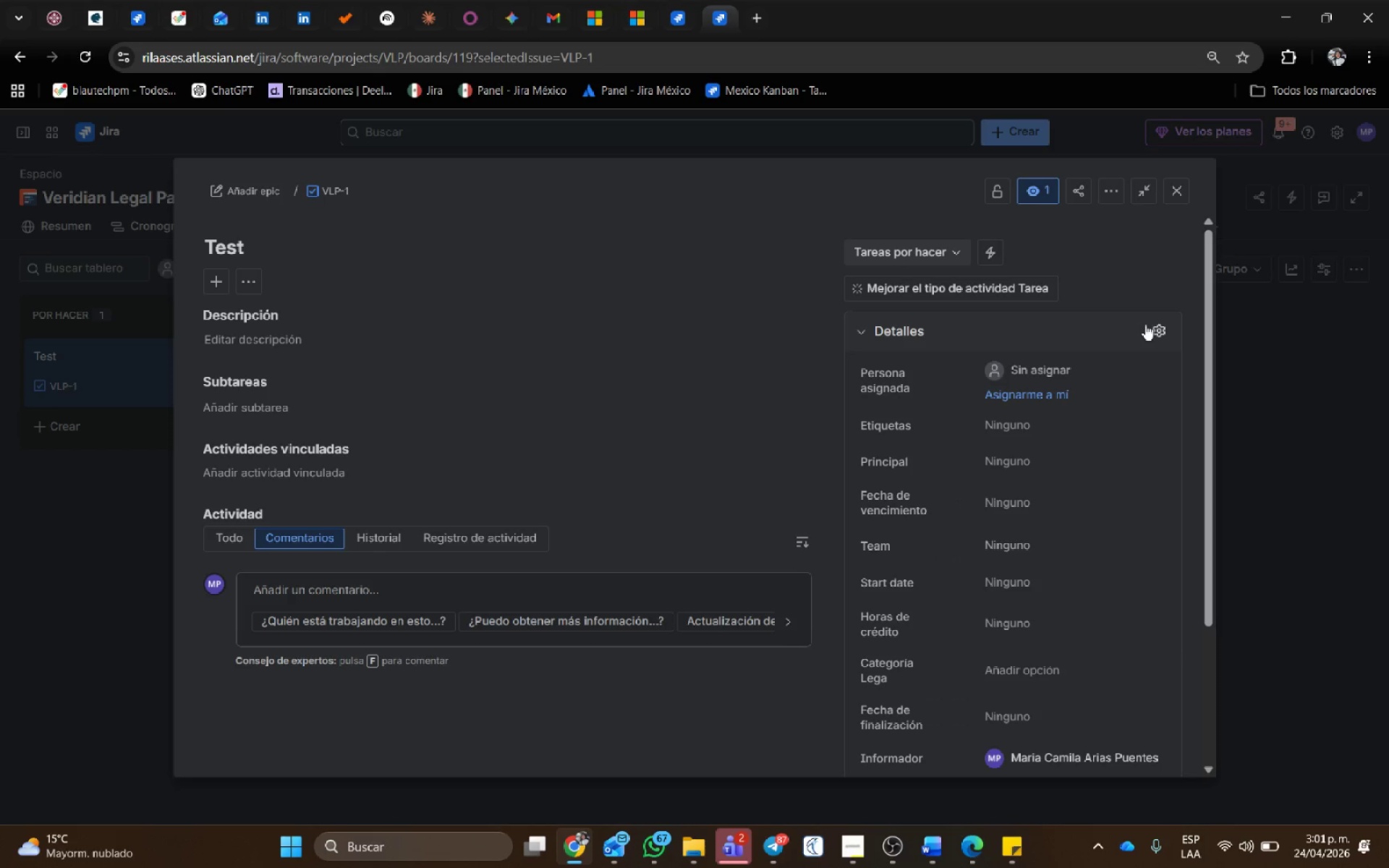 
left_click([1152, 328])
 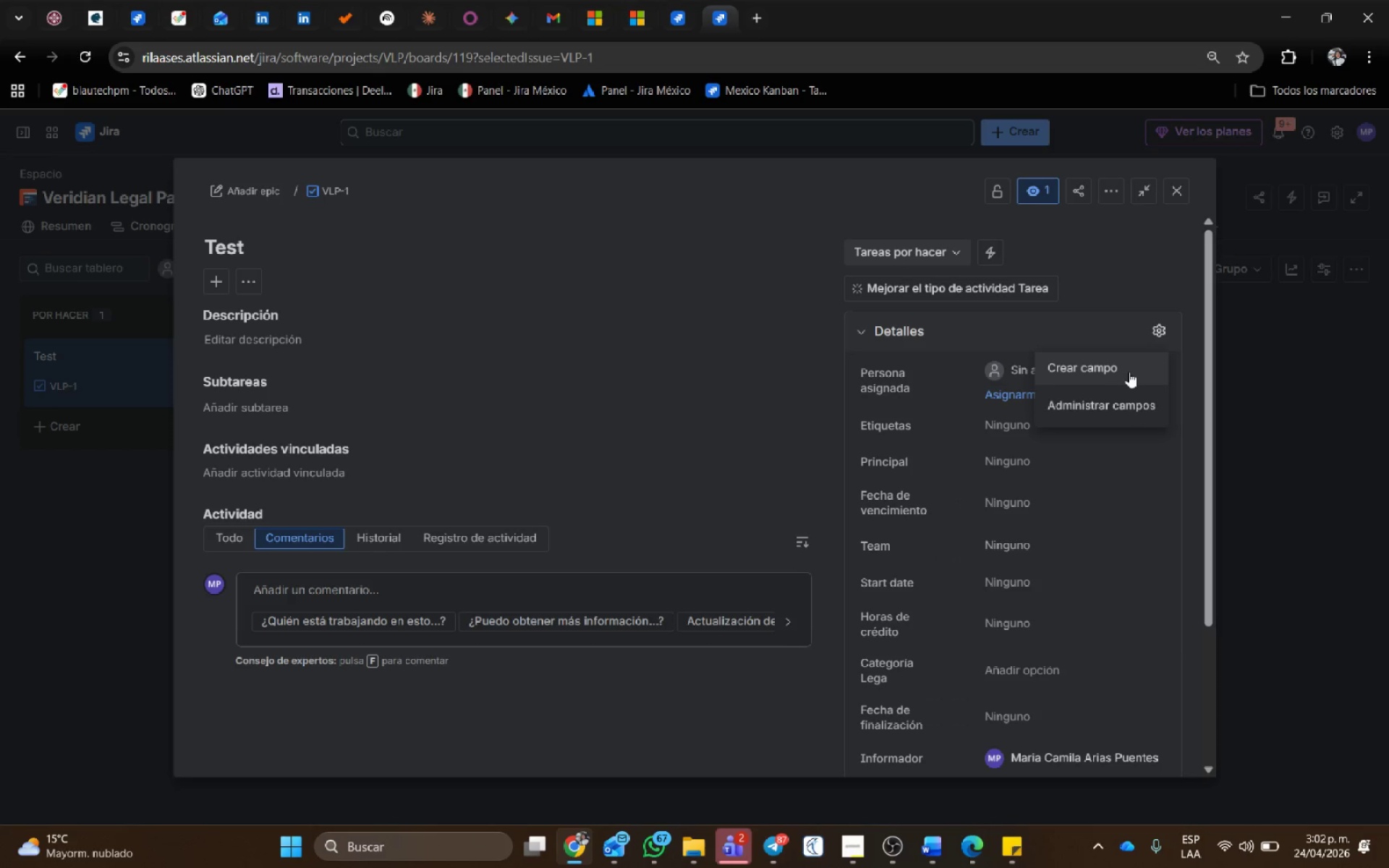 
left_click([1129, 371])
 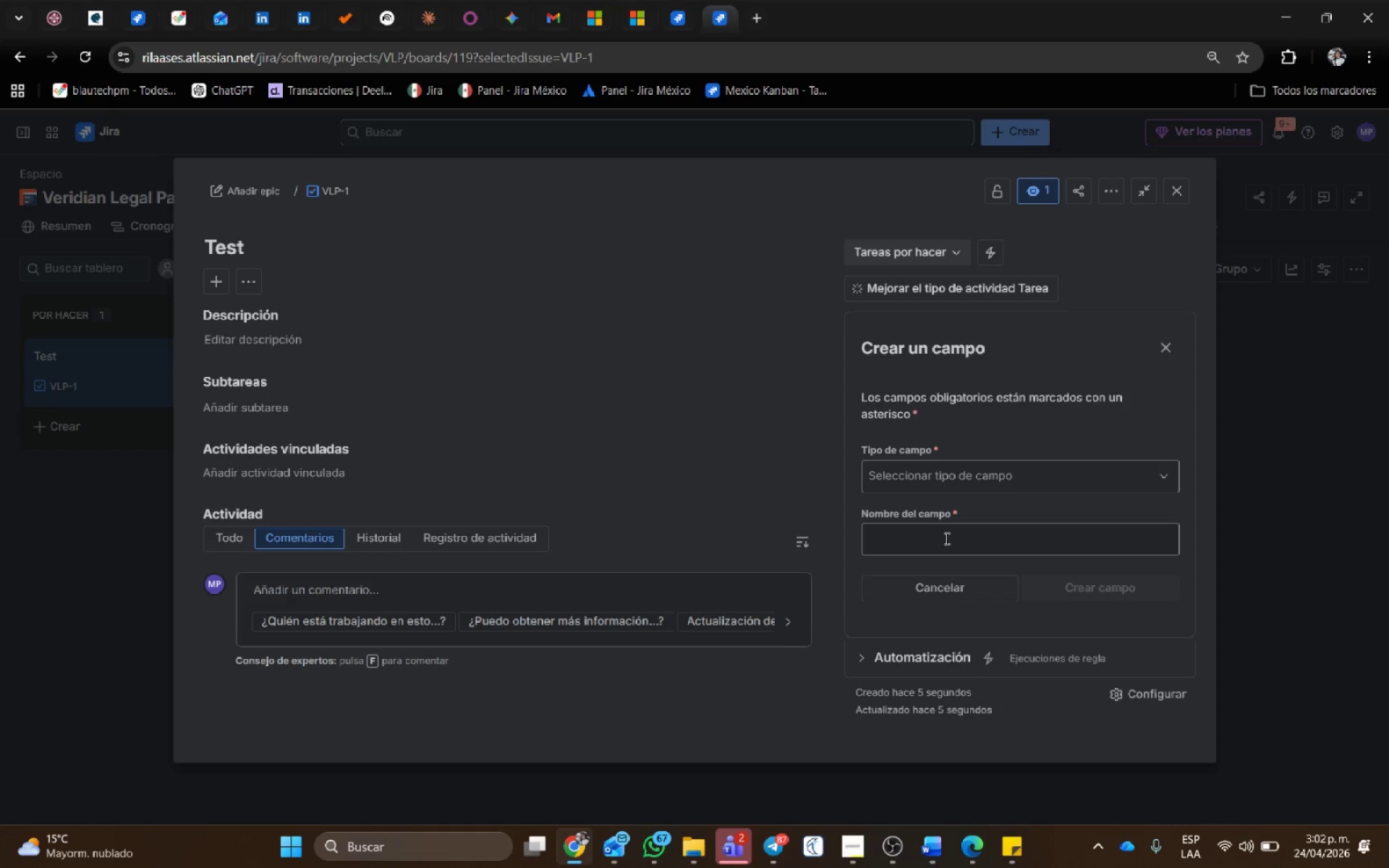 
left_click([956, 478])
 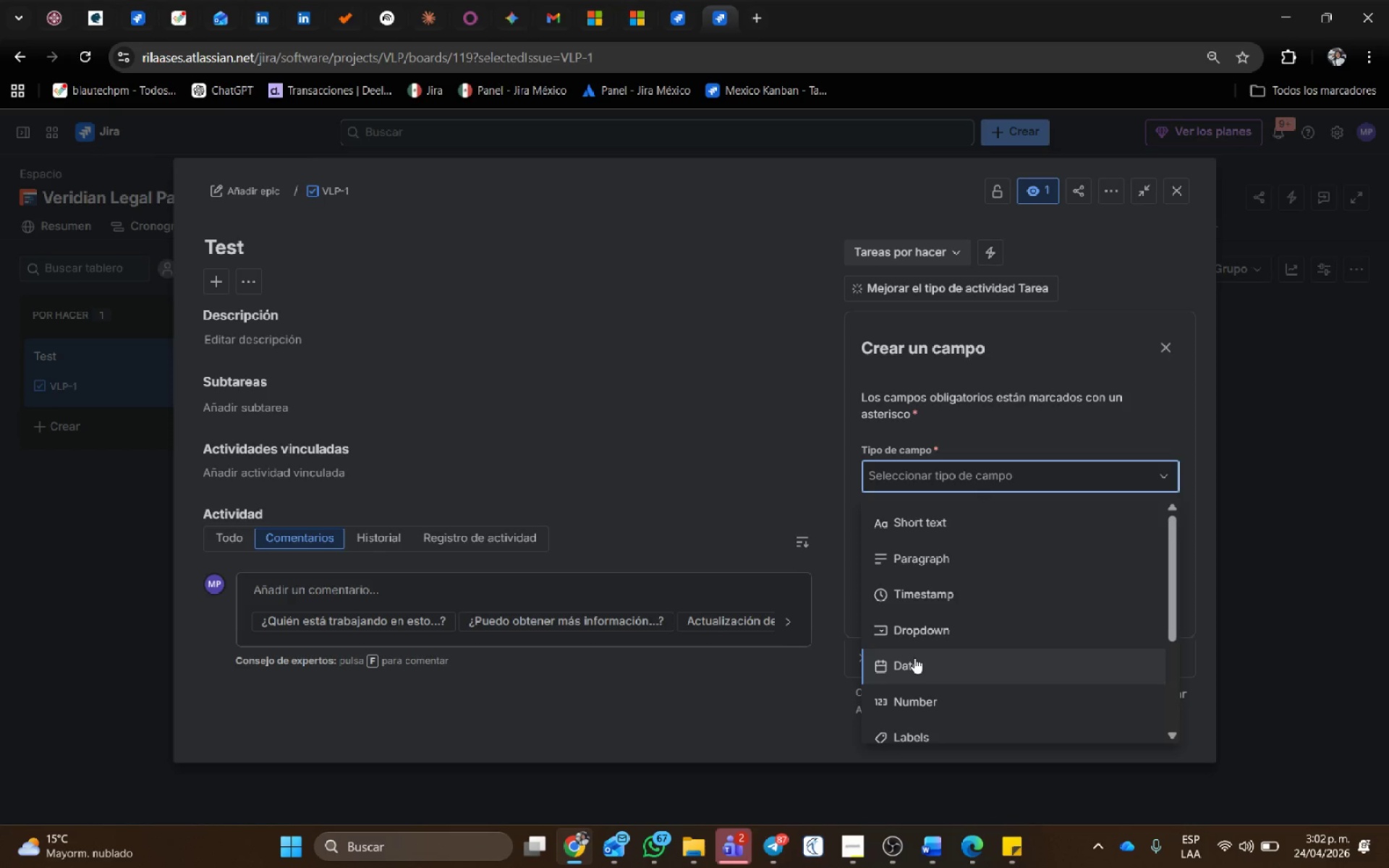 
left_click([914, 658])
 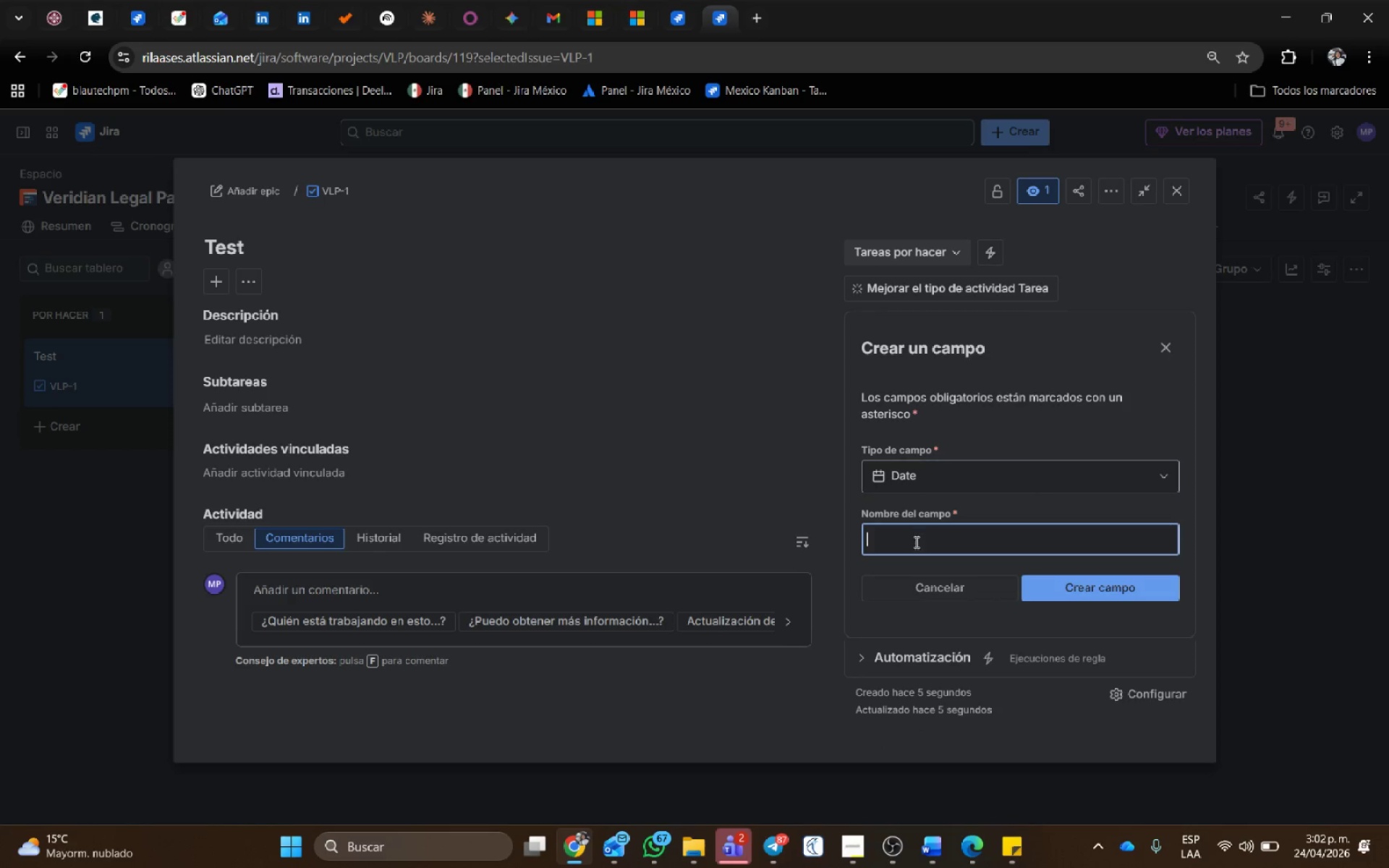 
type(Fecha l;imite jurisdiccional)
 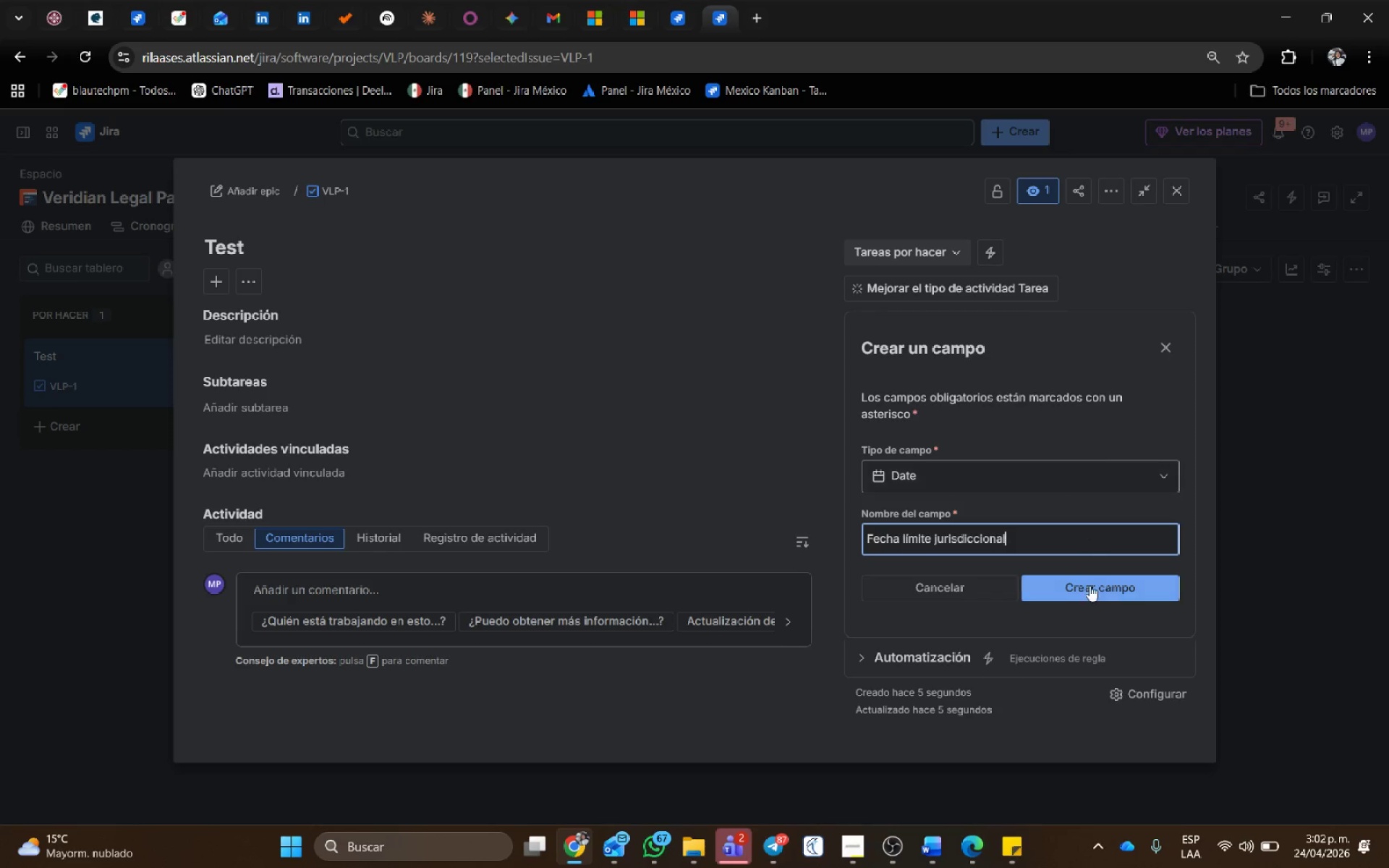 
left_click([1094, 591])
 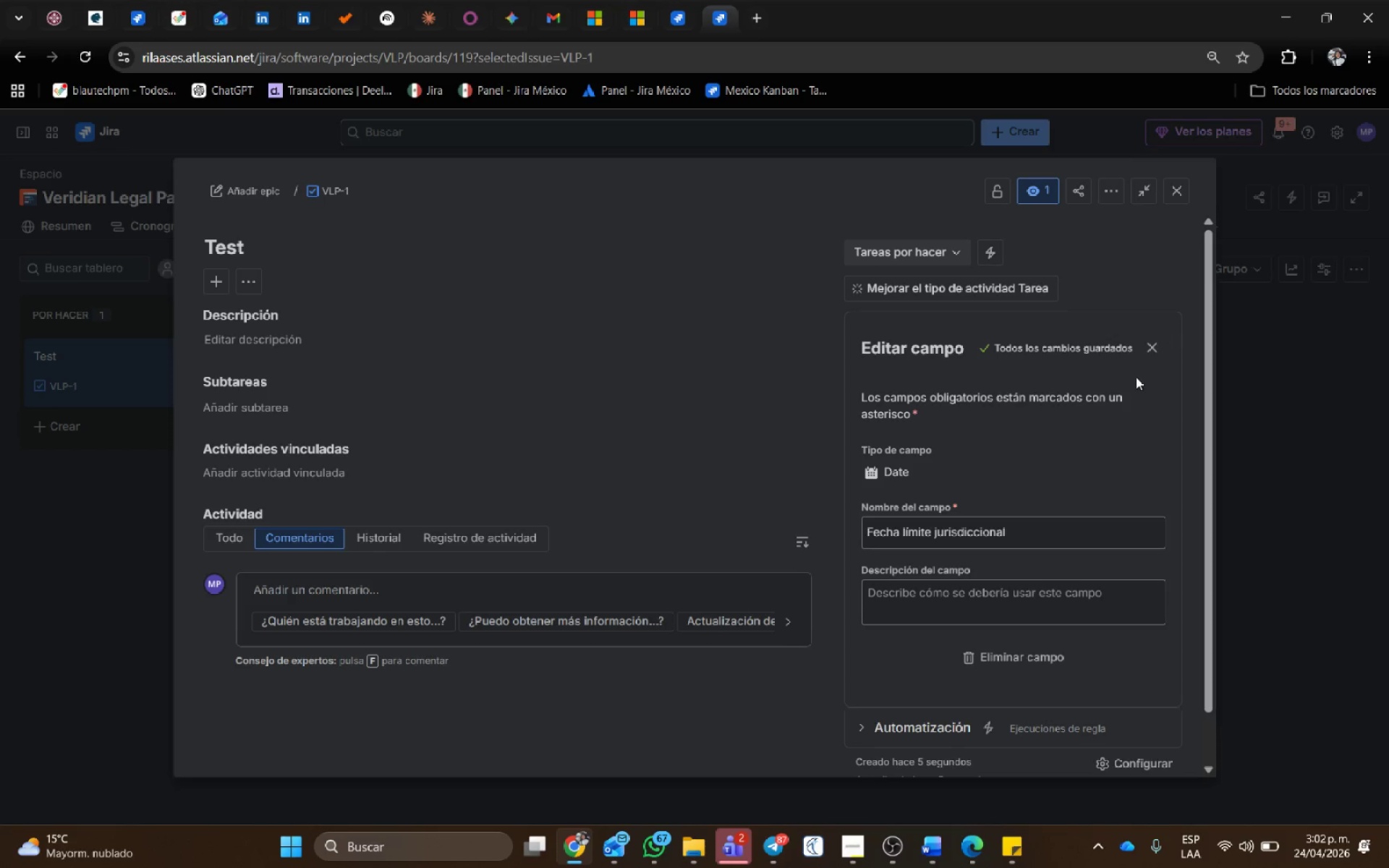 
left_click_drag(start_coordinate=[1158, 336], to_coordinate=[1158, 332])
 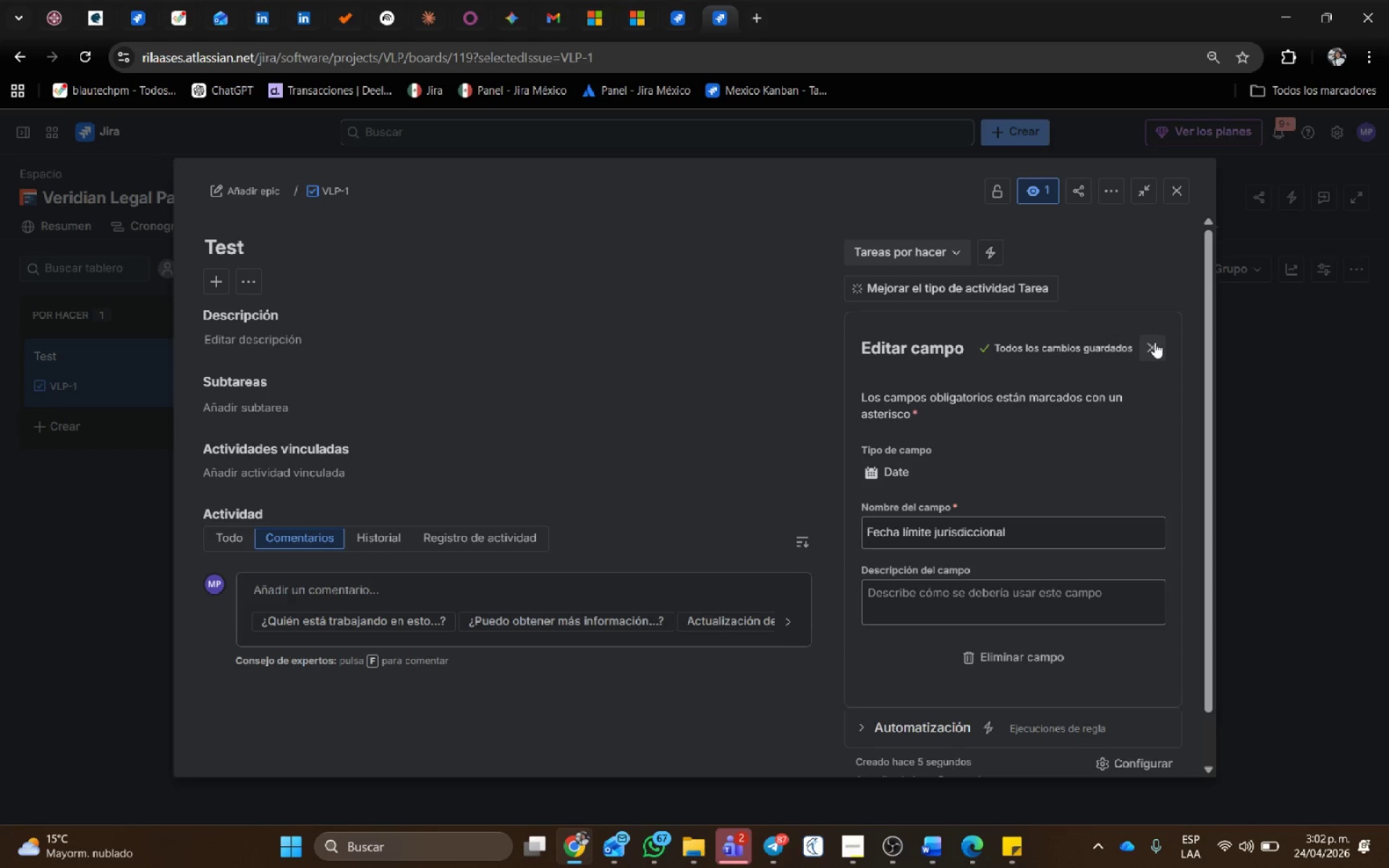 
left_click([1155, 342])
 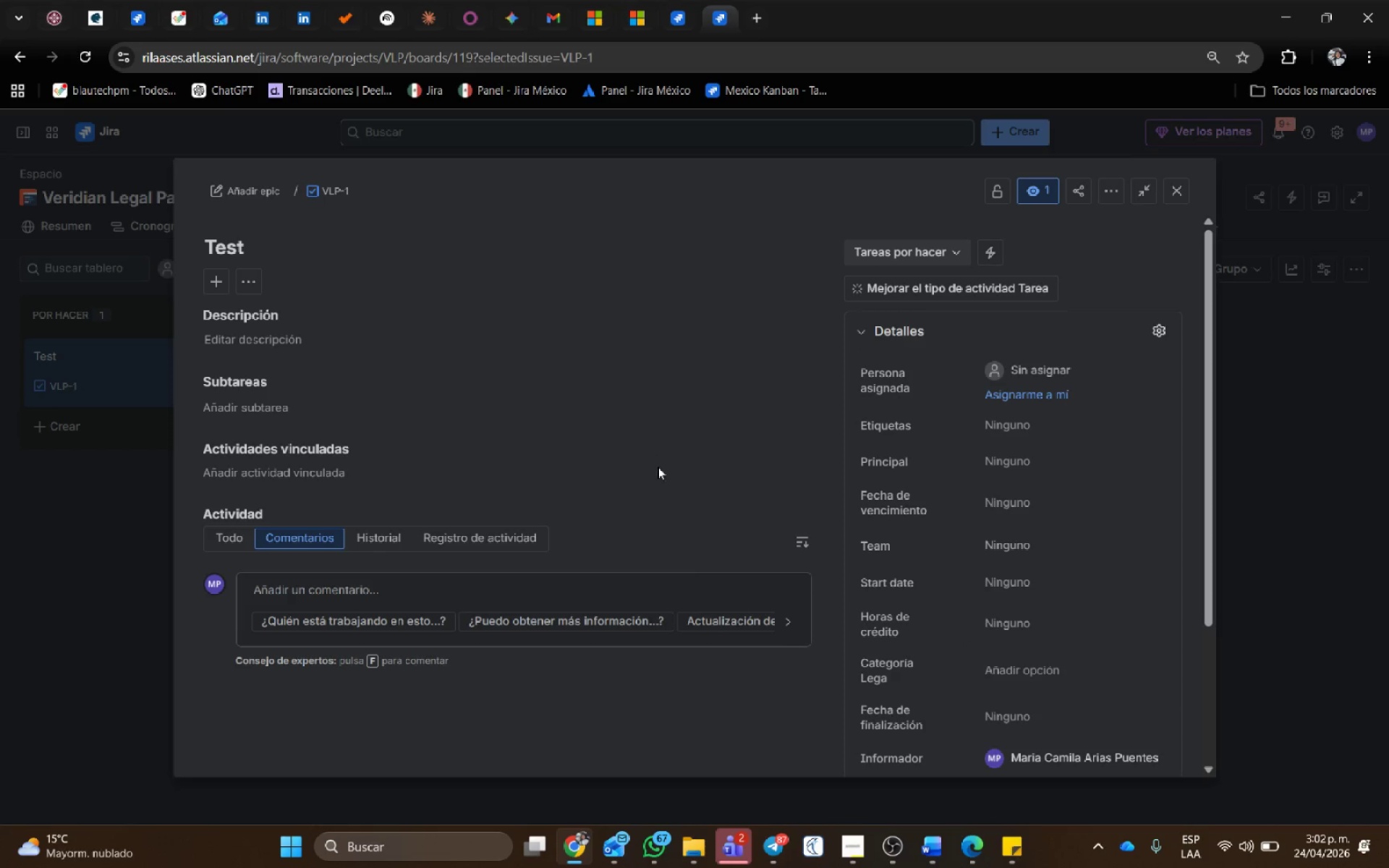 
scroll: coordinate [976, 521], scroll_direction: down, amount: 1.0
 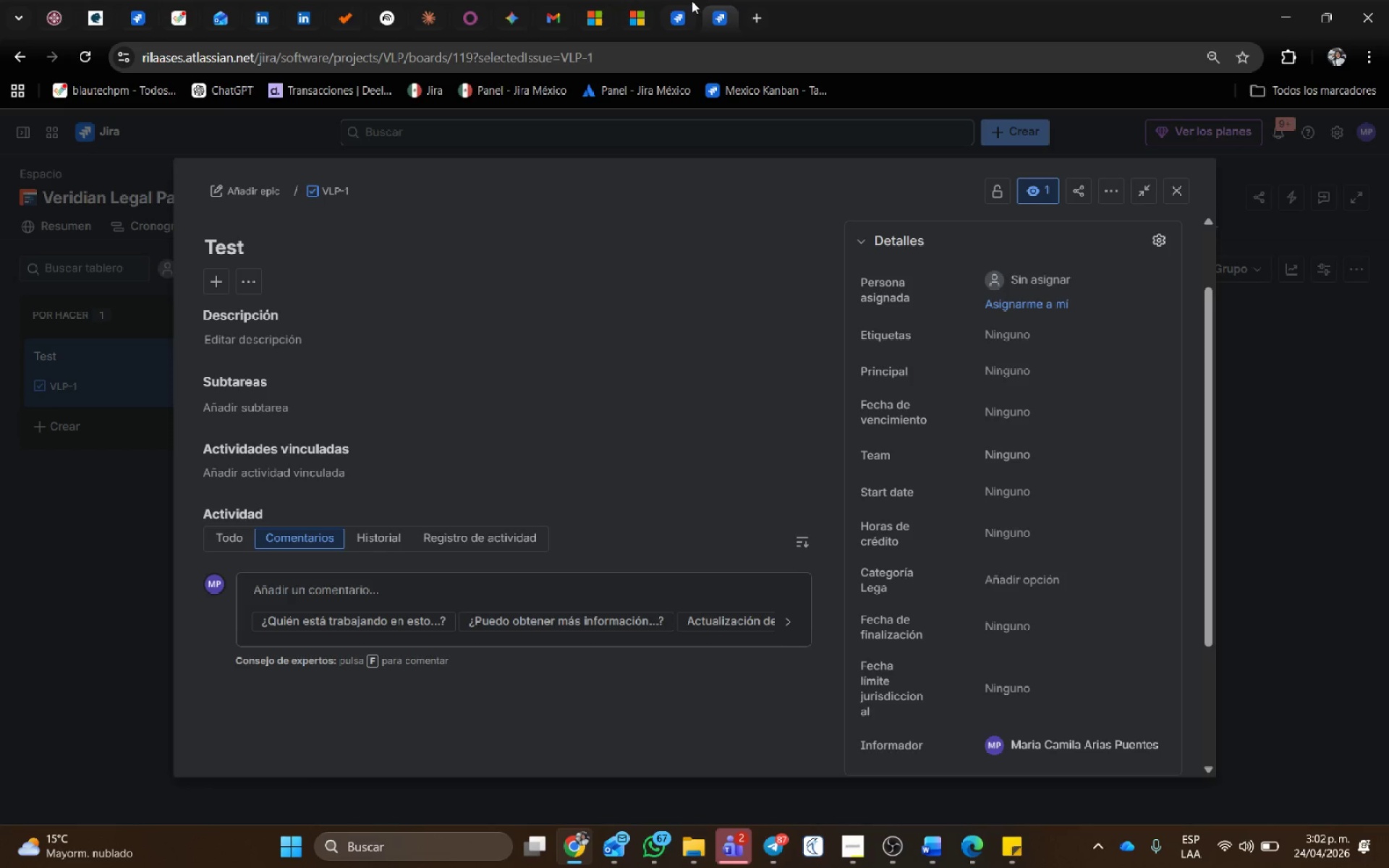 
left_click([686, 0])
 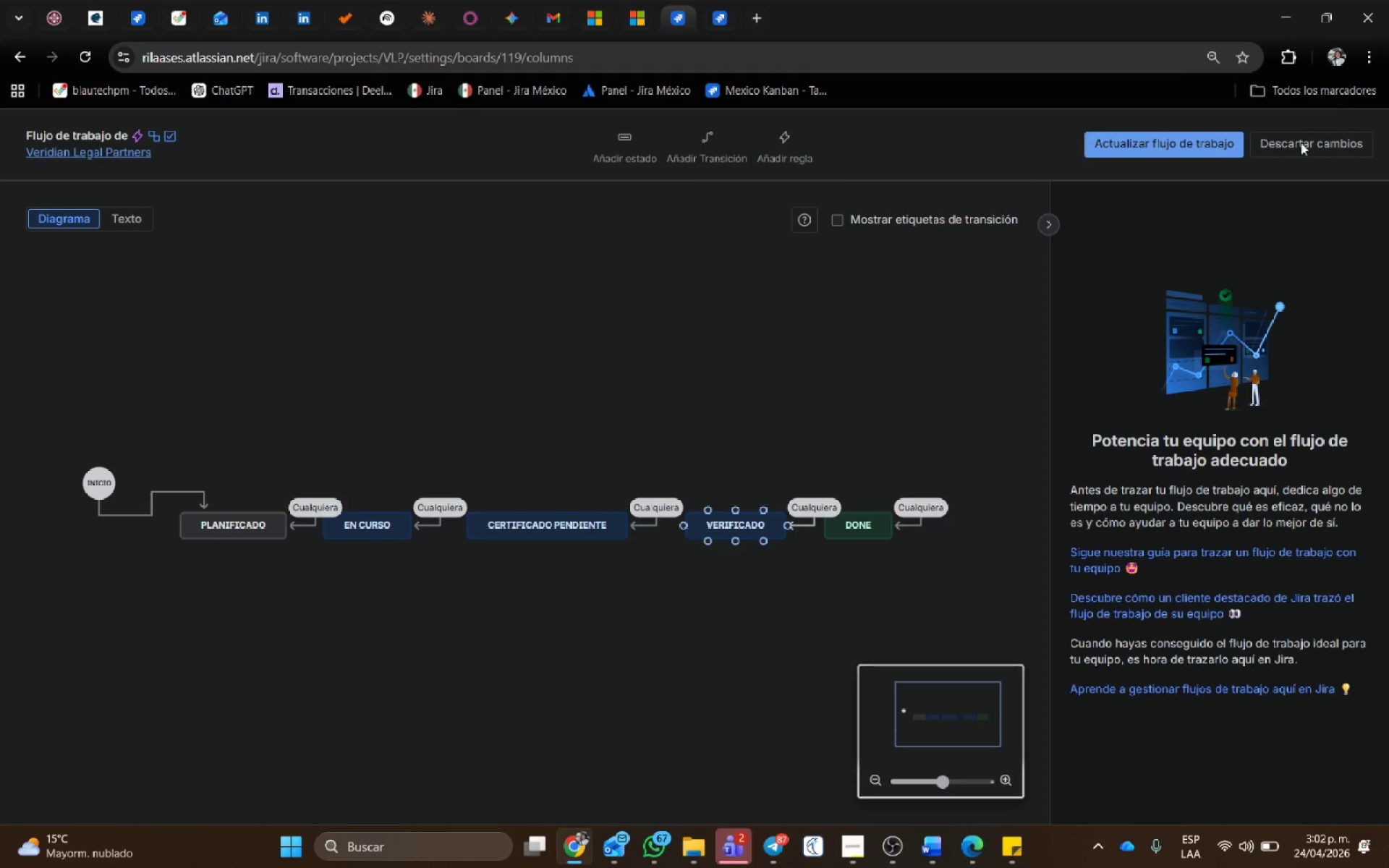 
left_click([1192, 148])
 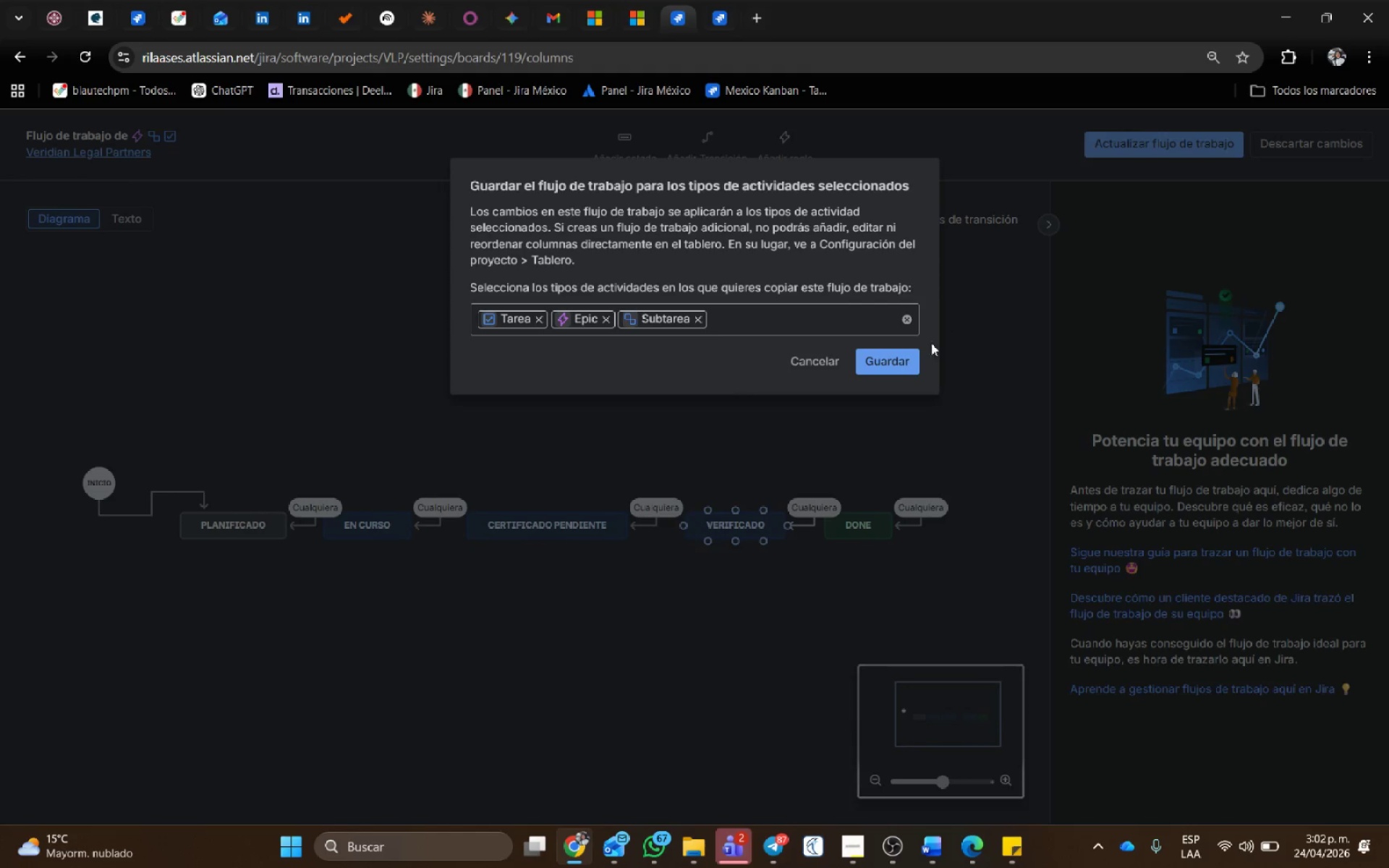 
left_click([912, 354])
 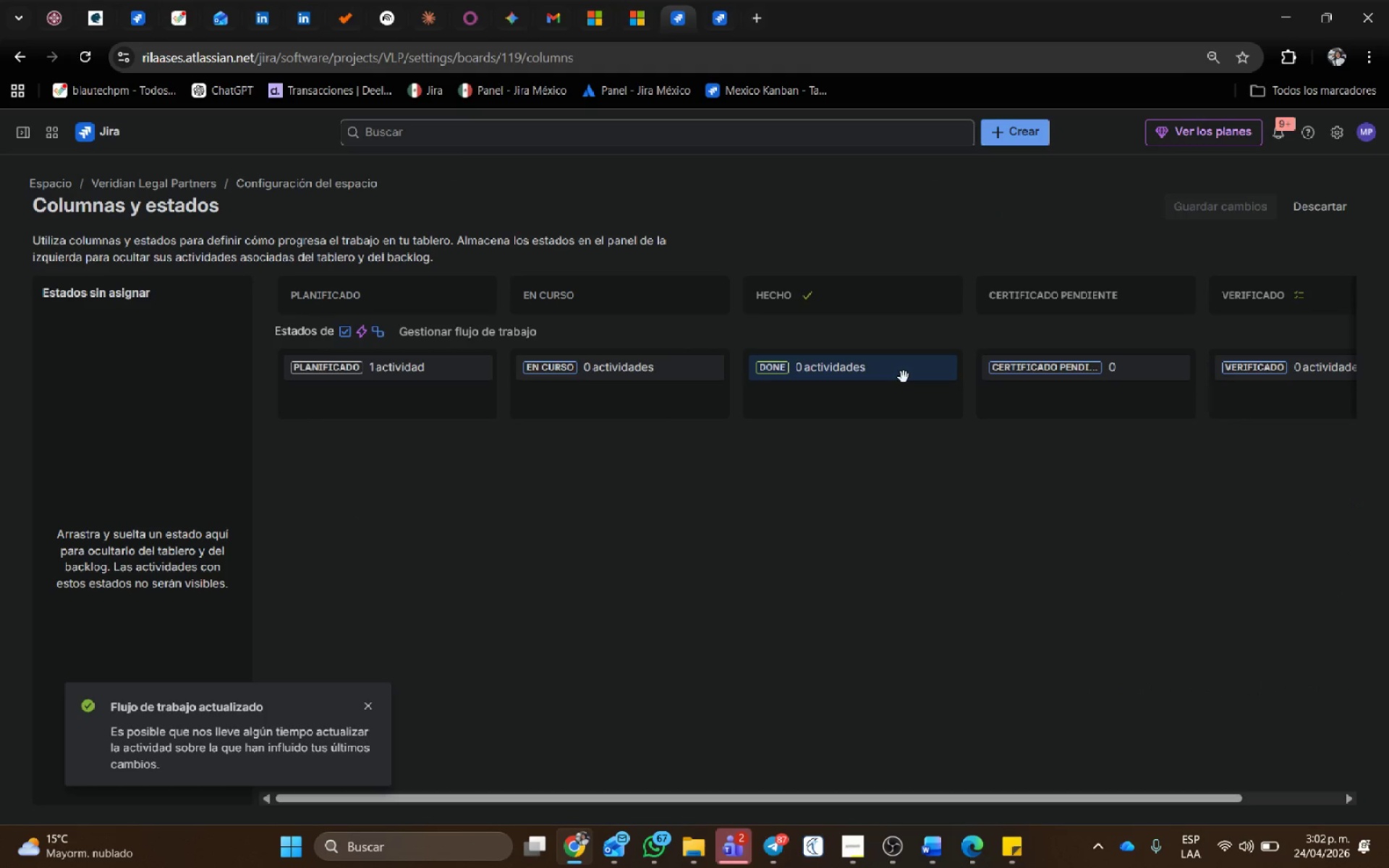 
wait(11.66)
 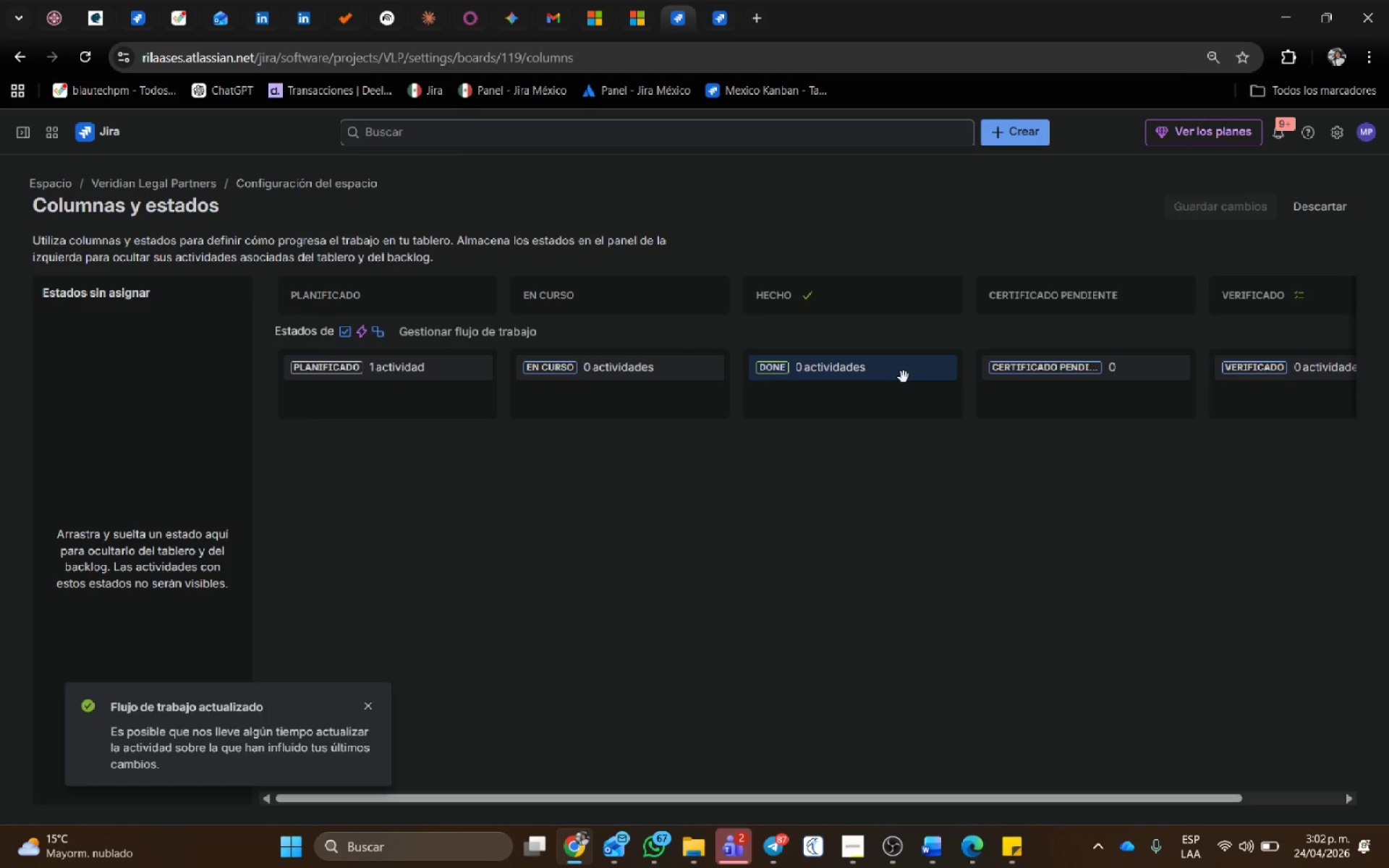 
left_click([1321, 200])
 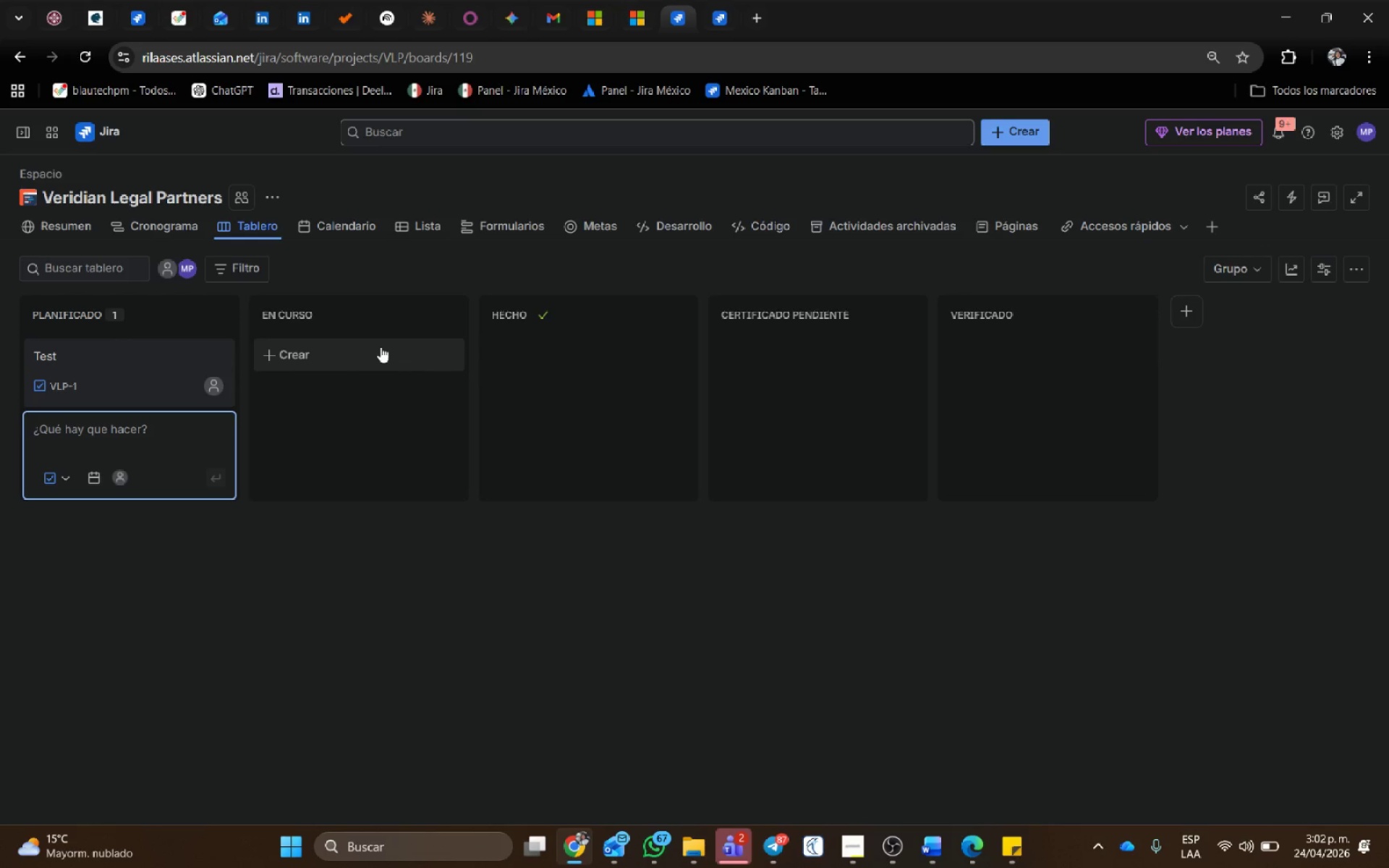 
wait(16.81)
 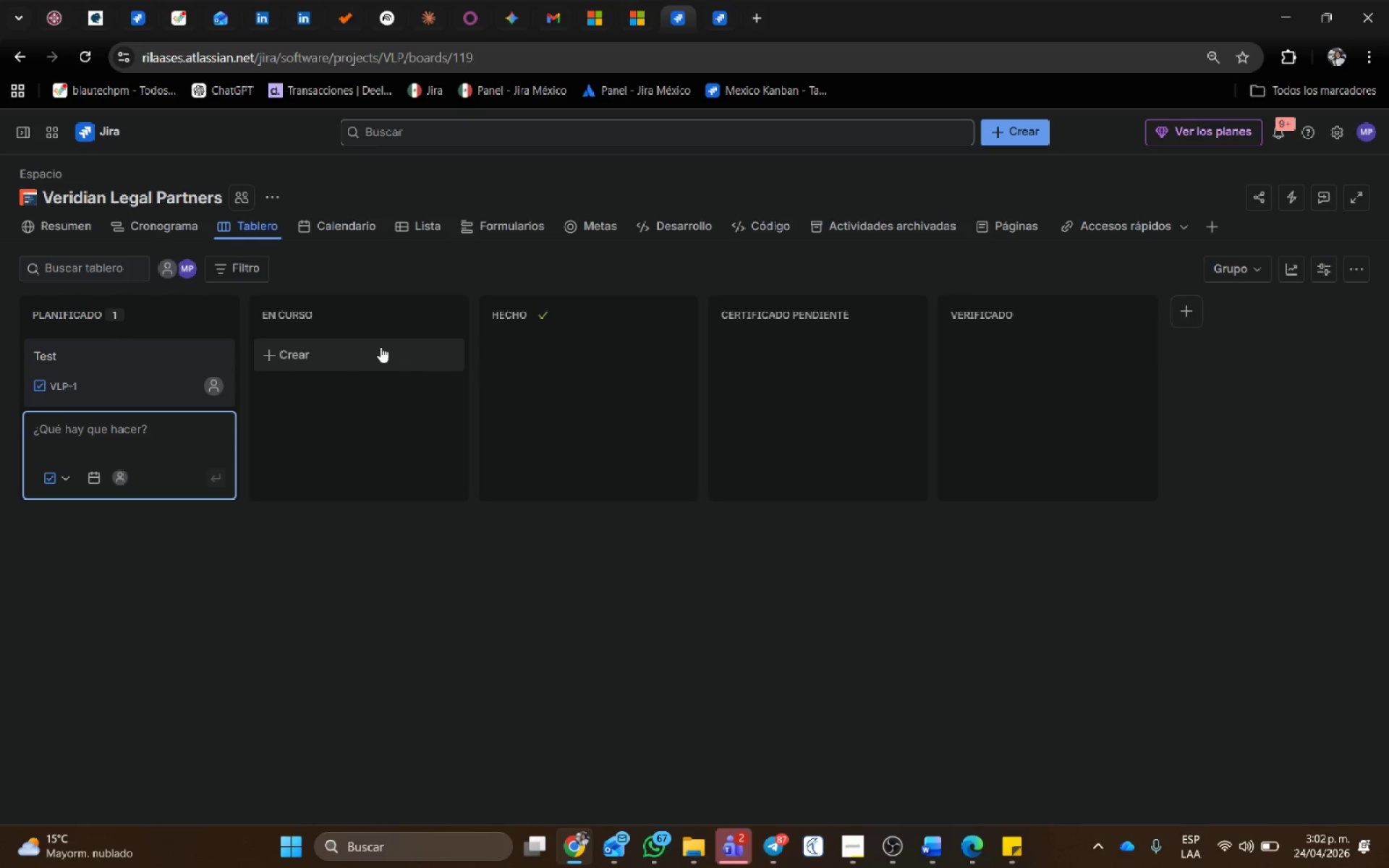 
left_click([177, 387])
 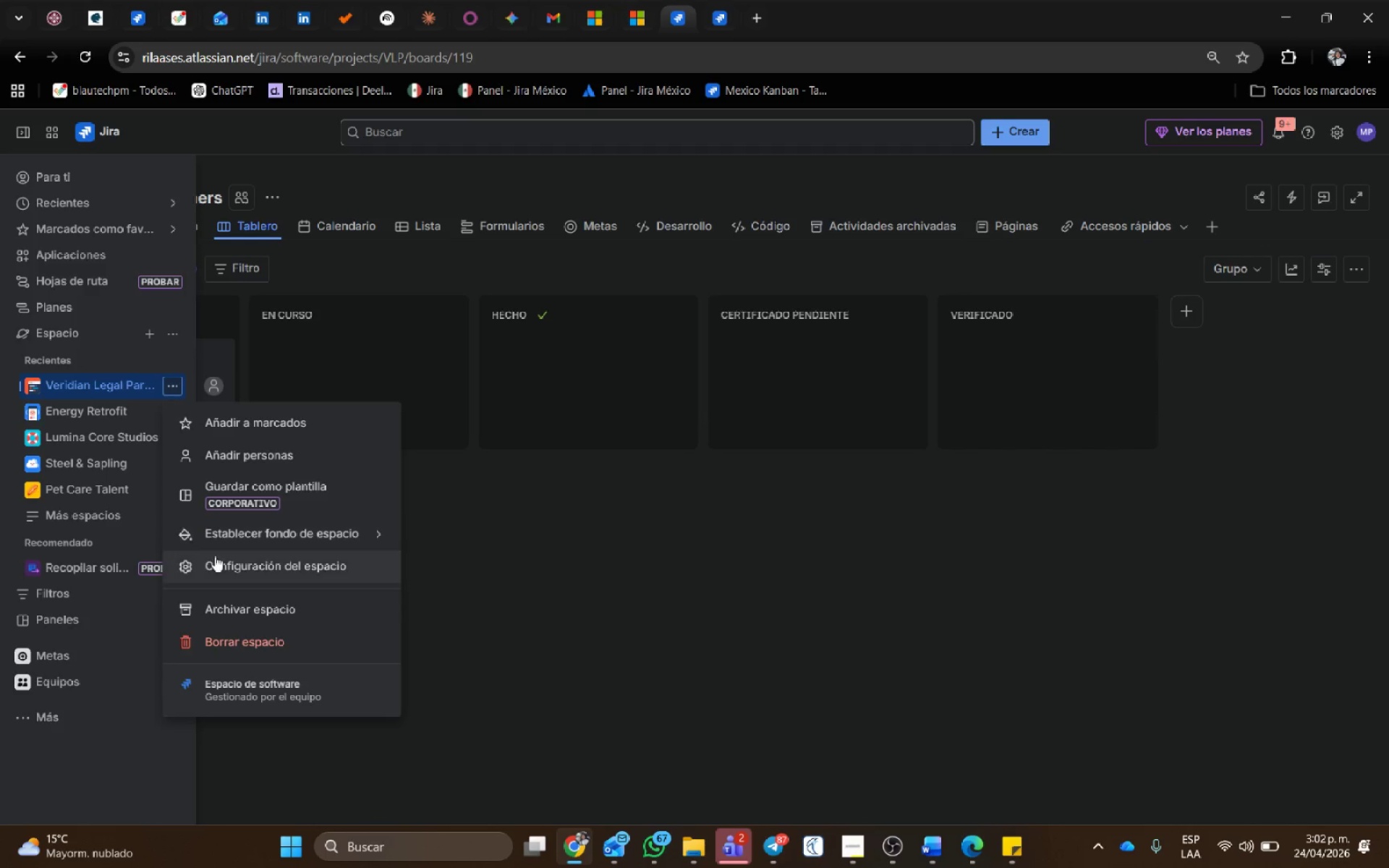 
left_click([216, 563])
 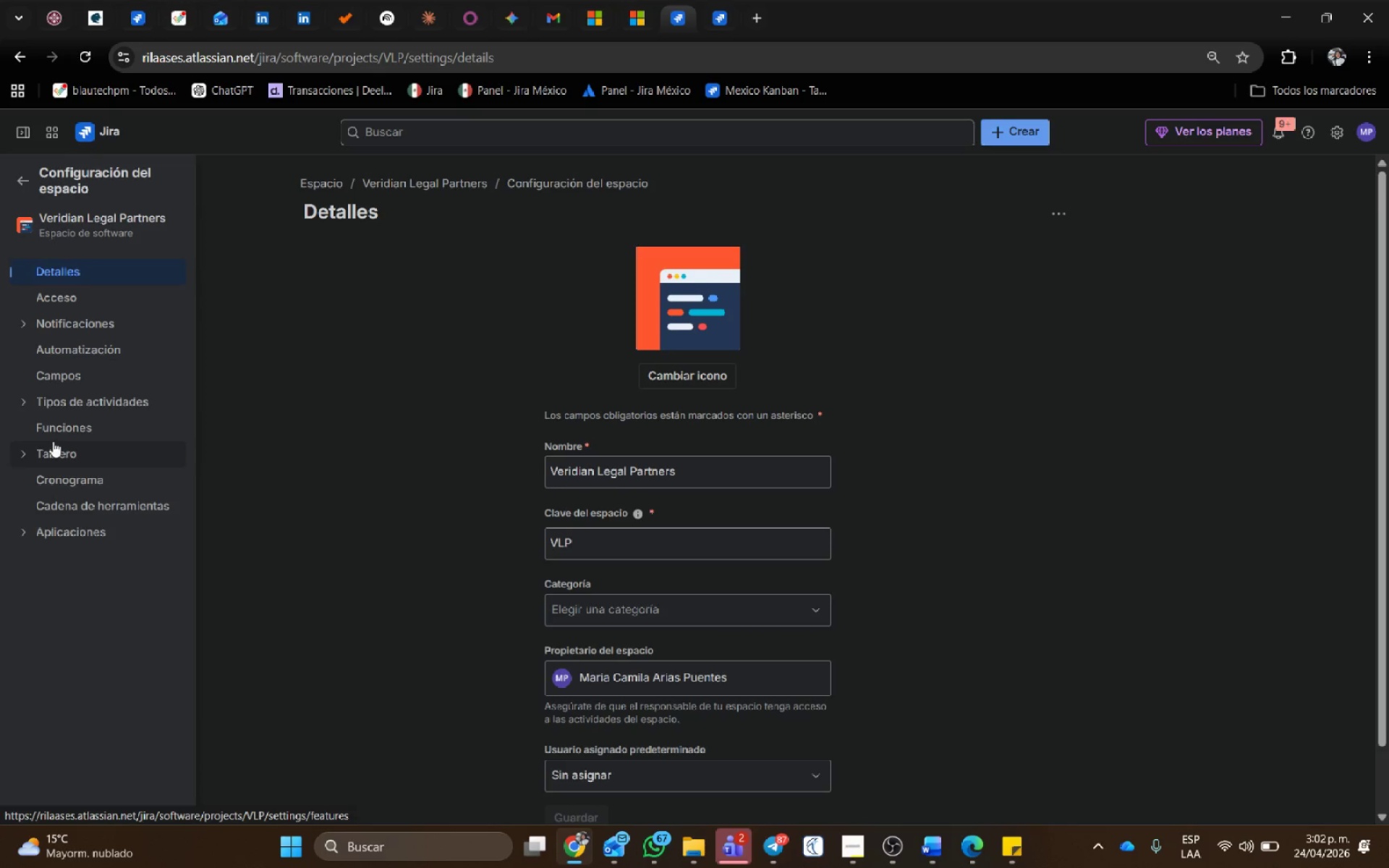 
left_click([21, 453])
 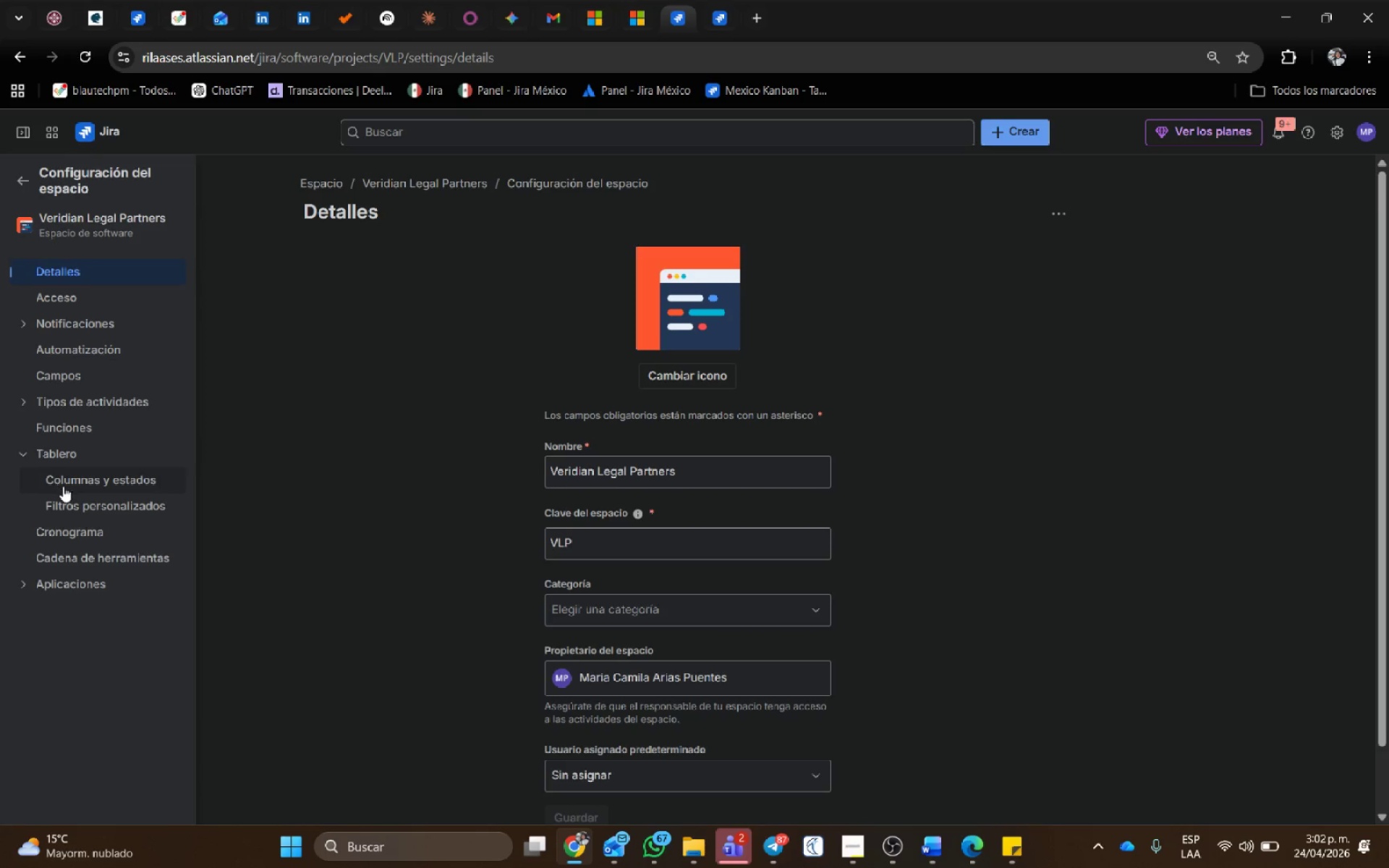 
left_click([63, 486])
 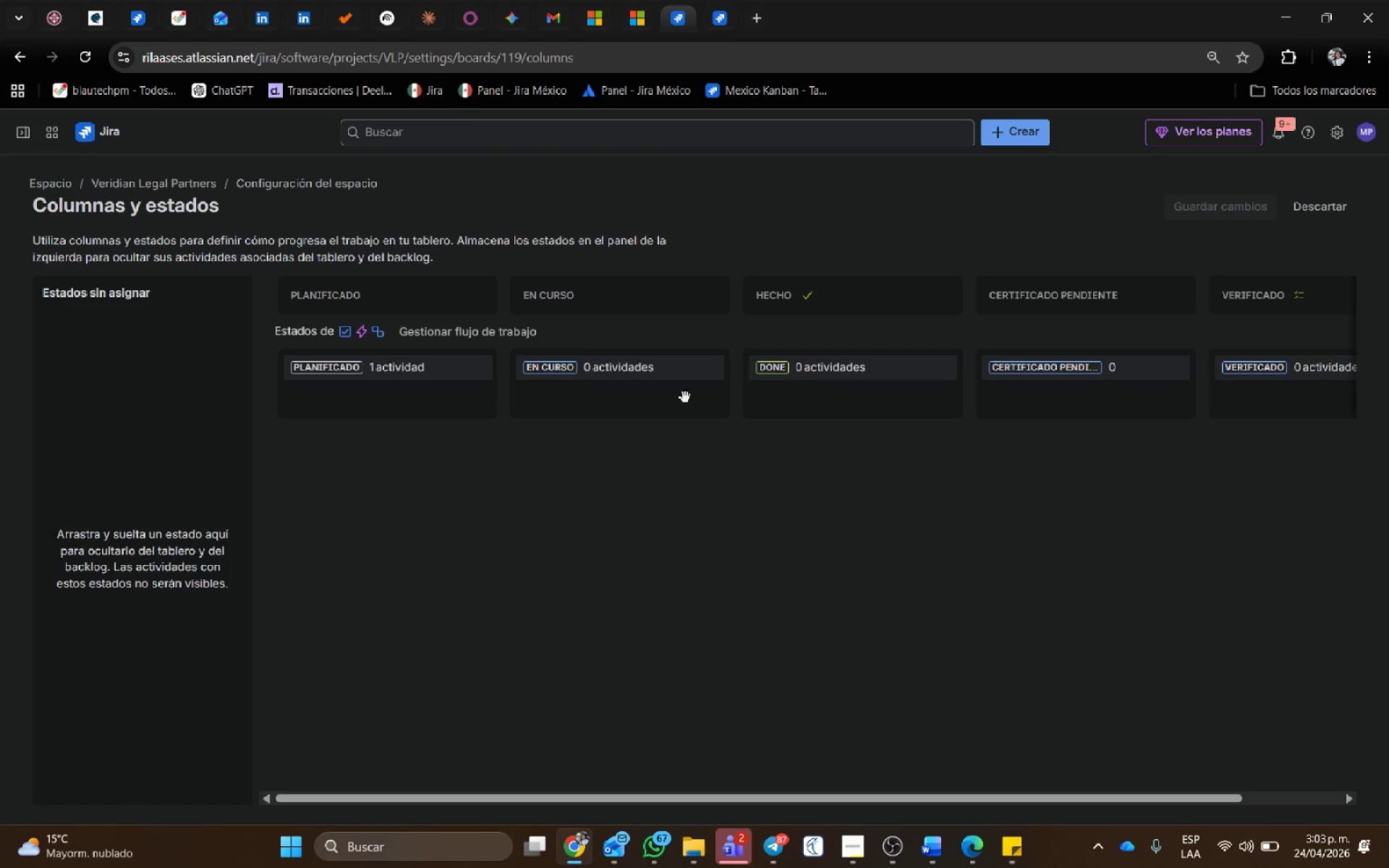 
wait(7.22)
 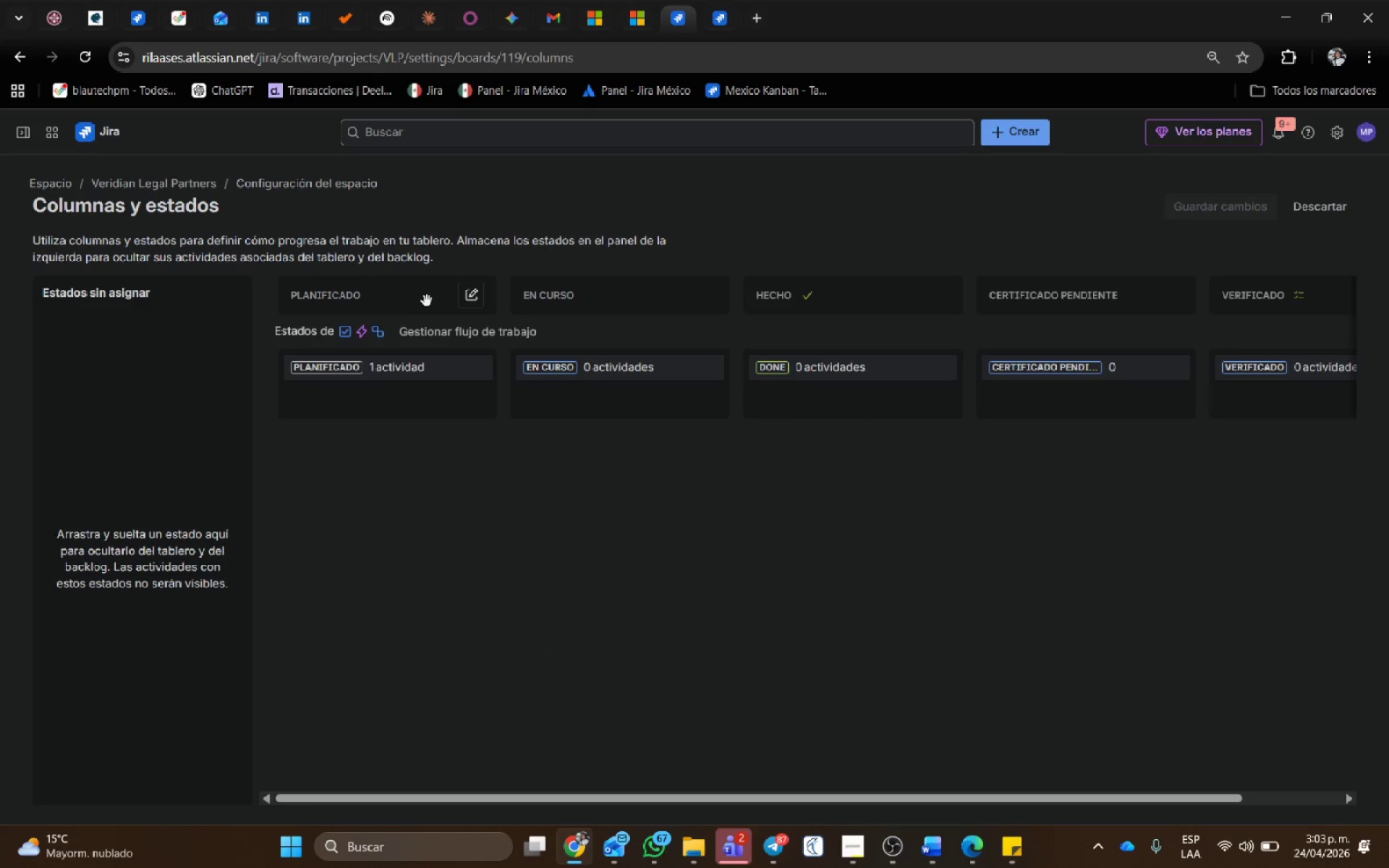 
left_click_drag(start_coordinate=[1097, 300], to_coordinate=[893, 301])
 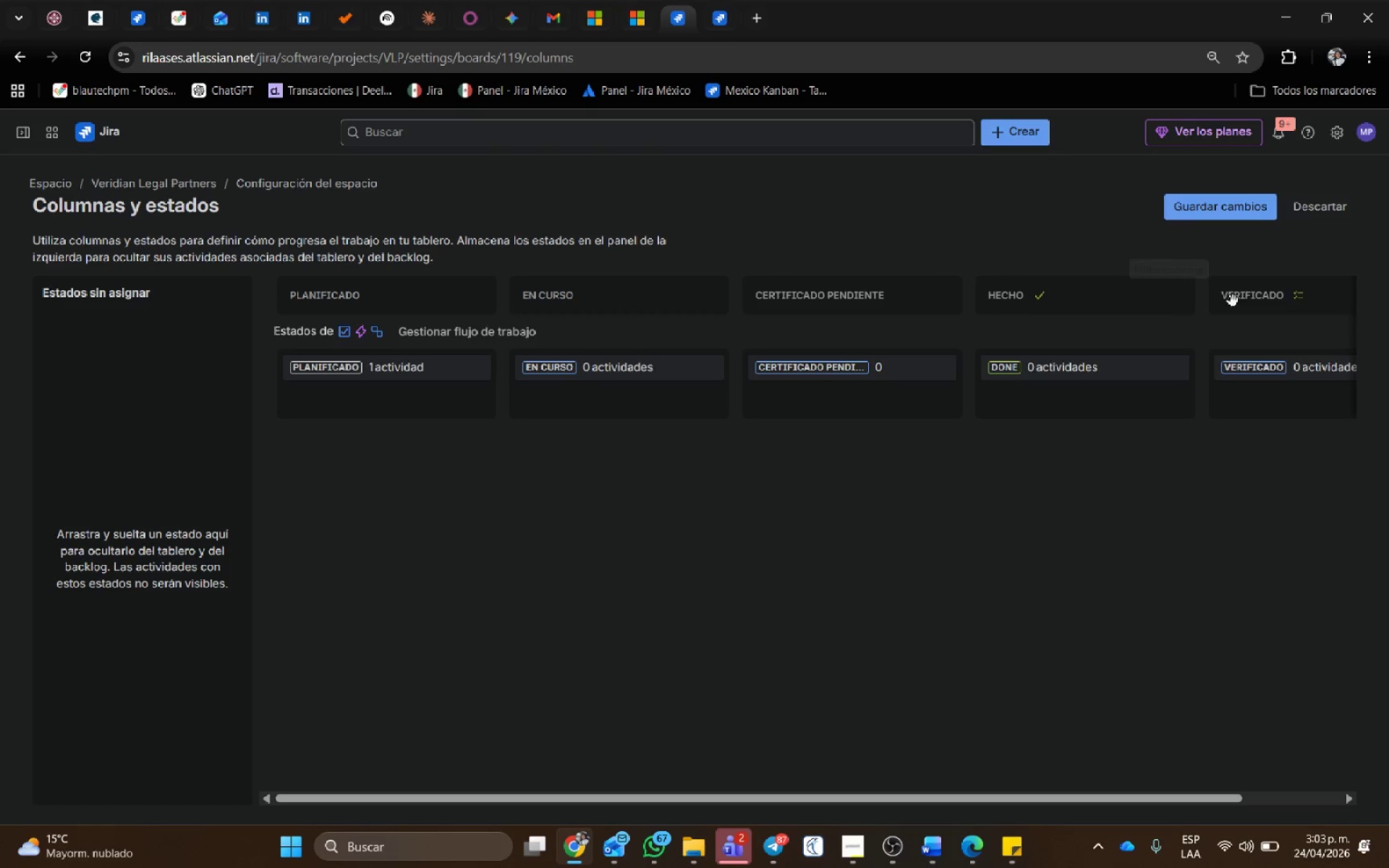 
left_click_drag(start_coordinate=[1233, 301], to_coordinate=[1044, 297])
 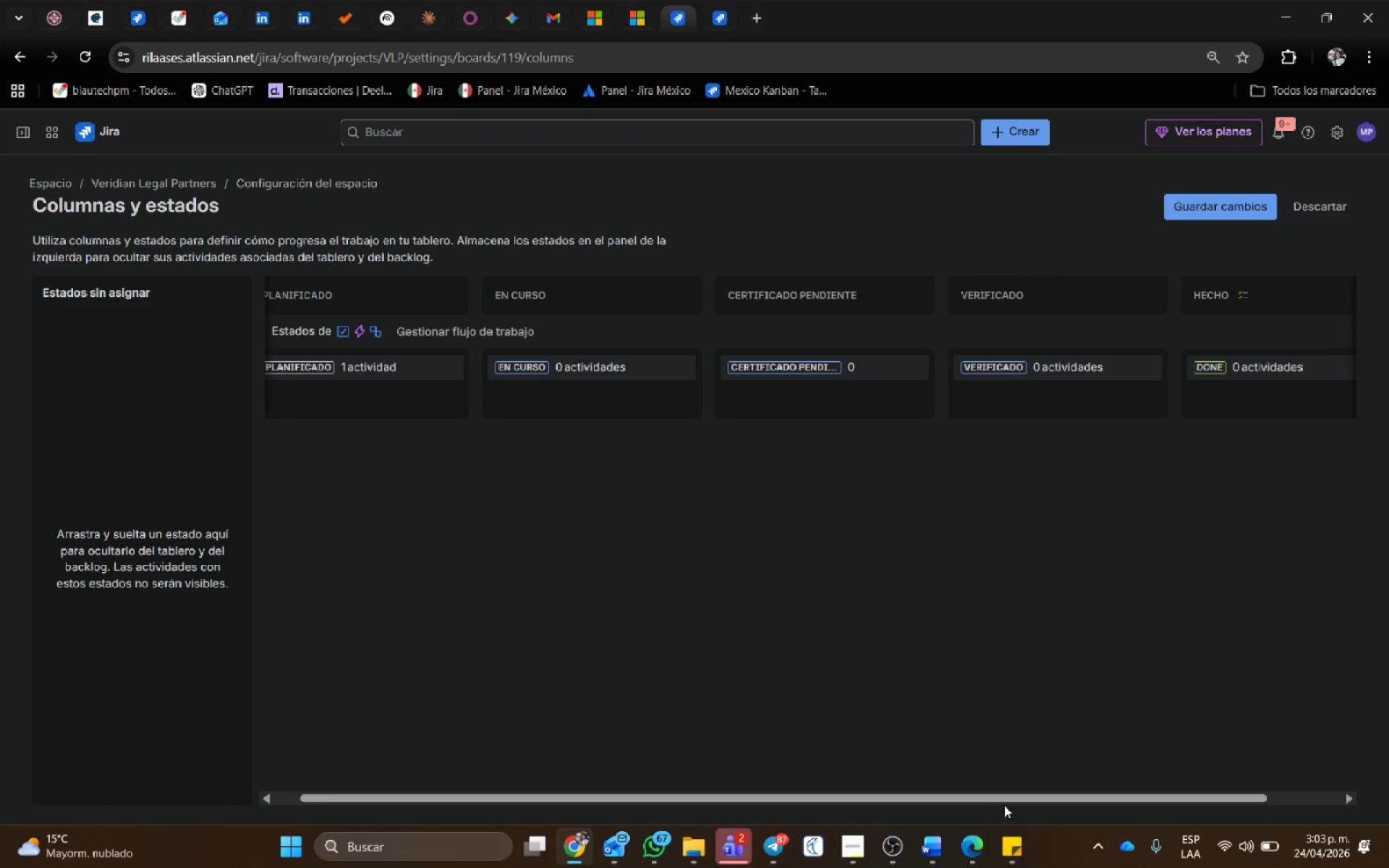 
left_click_drag(start_coordinate=[1006, 796], to_coordinate=[1212, 787])
 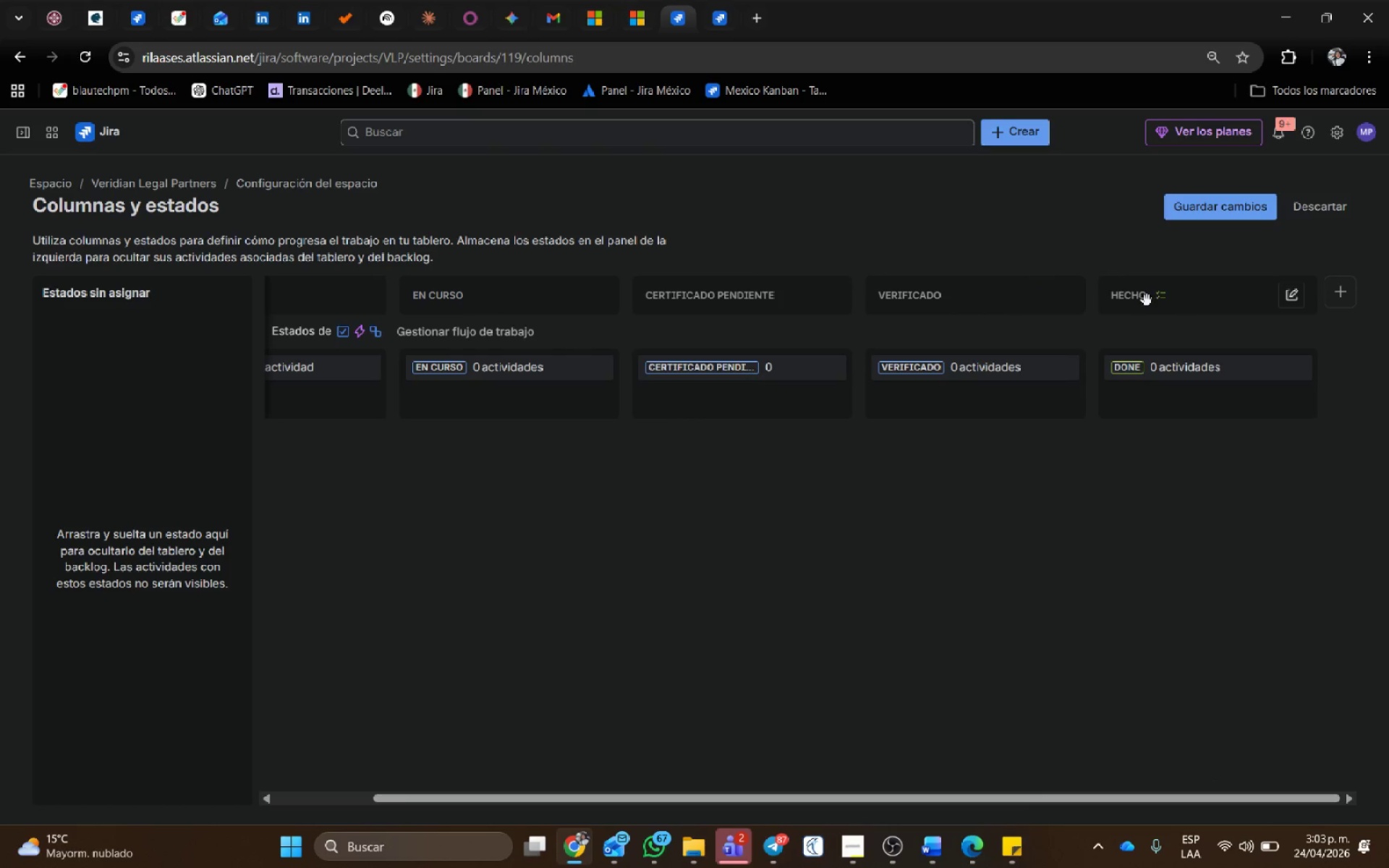 
left_click([1147, 300])
 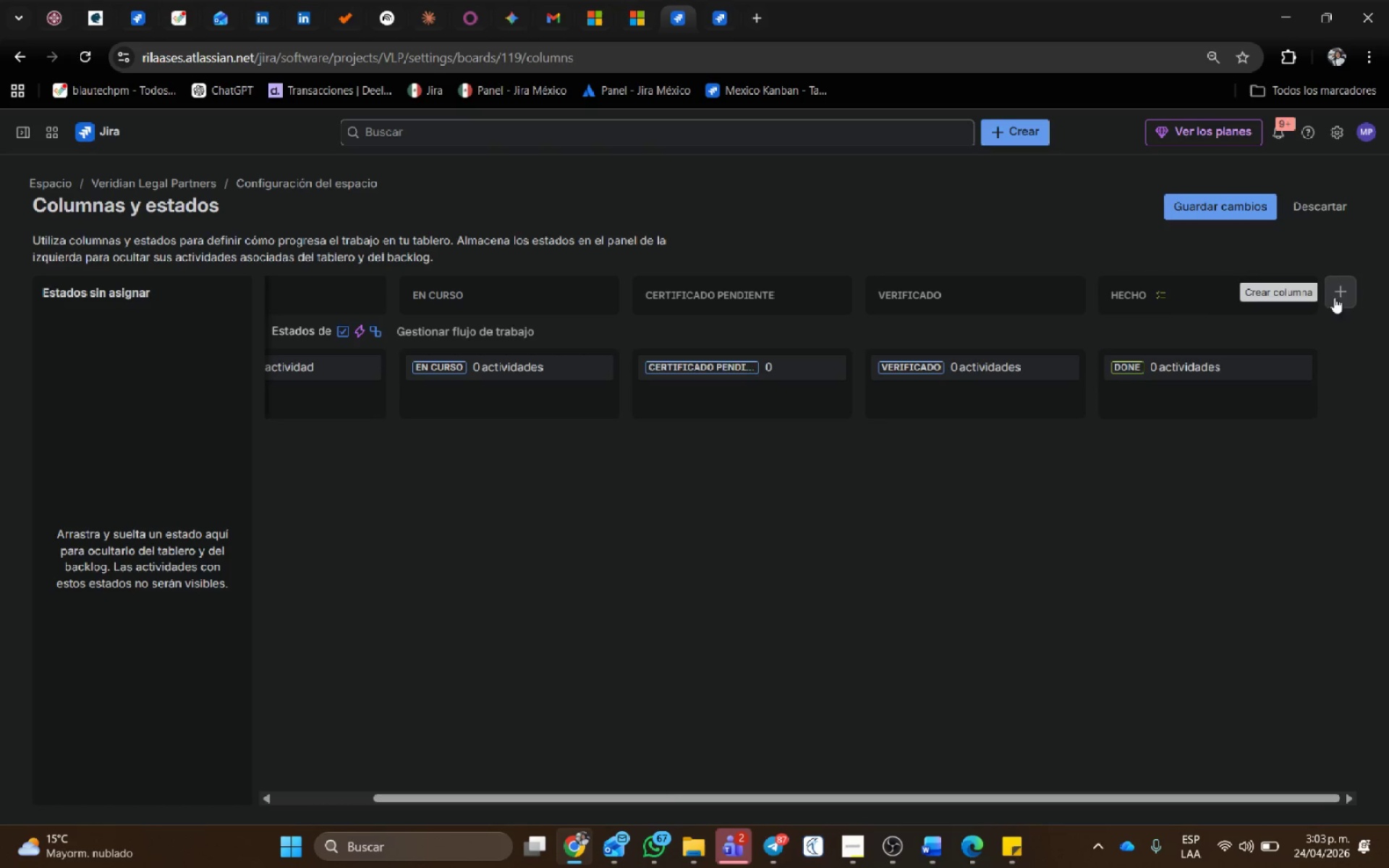 
left_click([443, 331])
 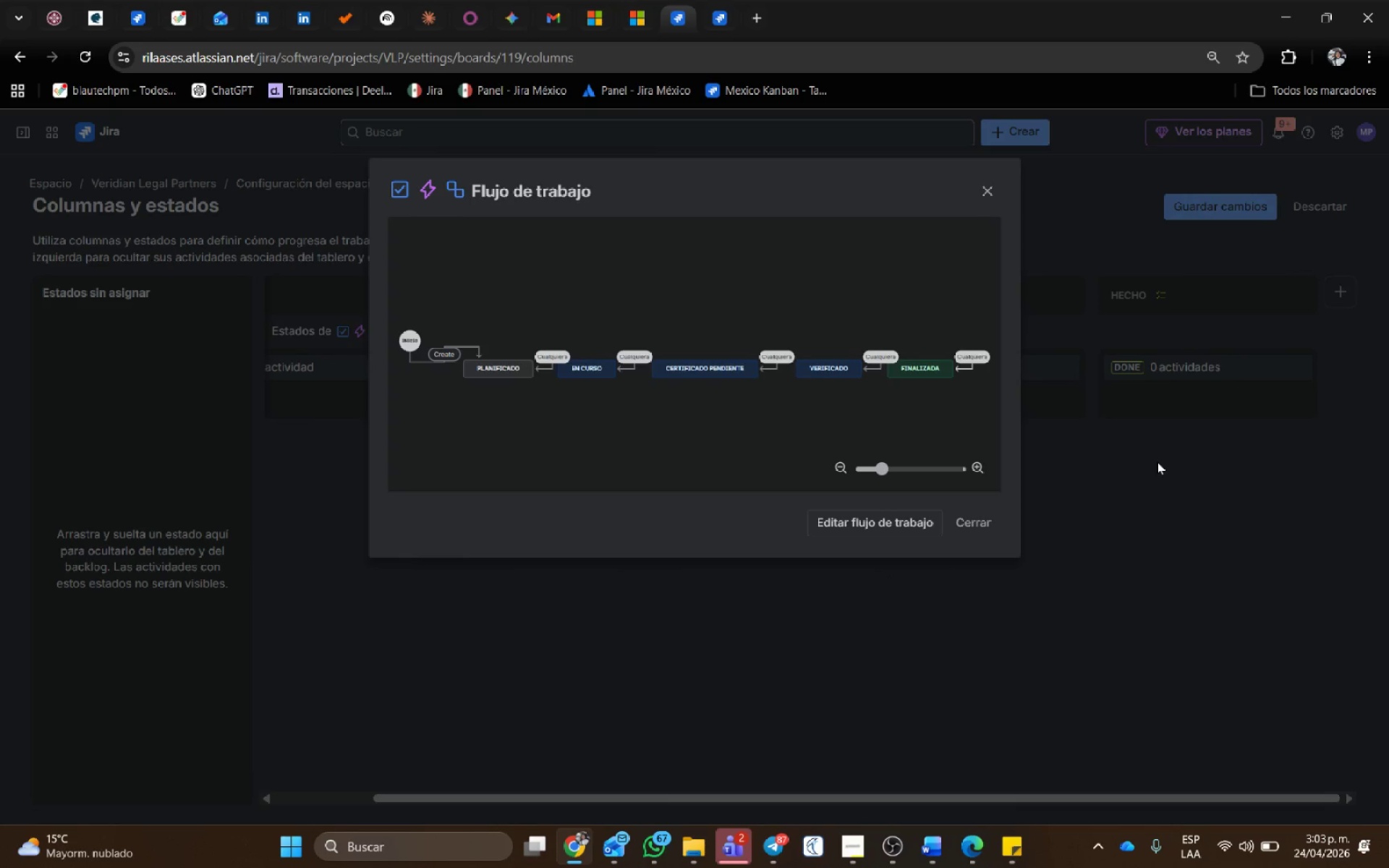 
left_click([922, 361])
 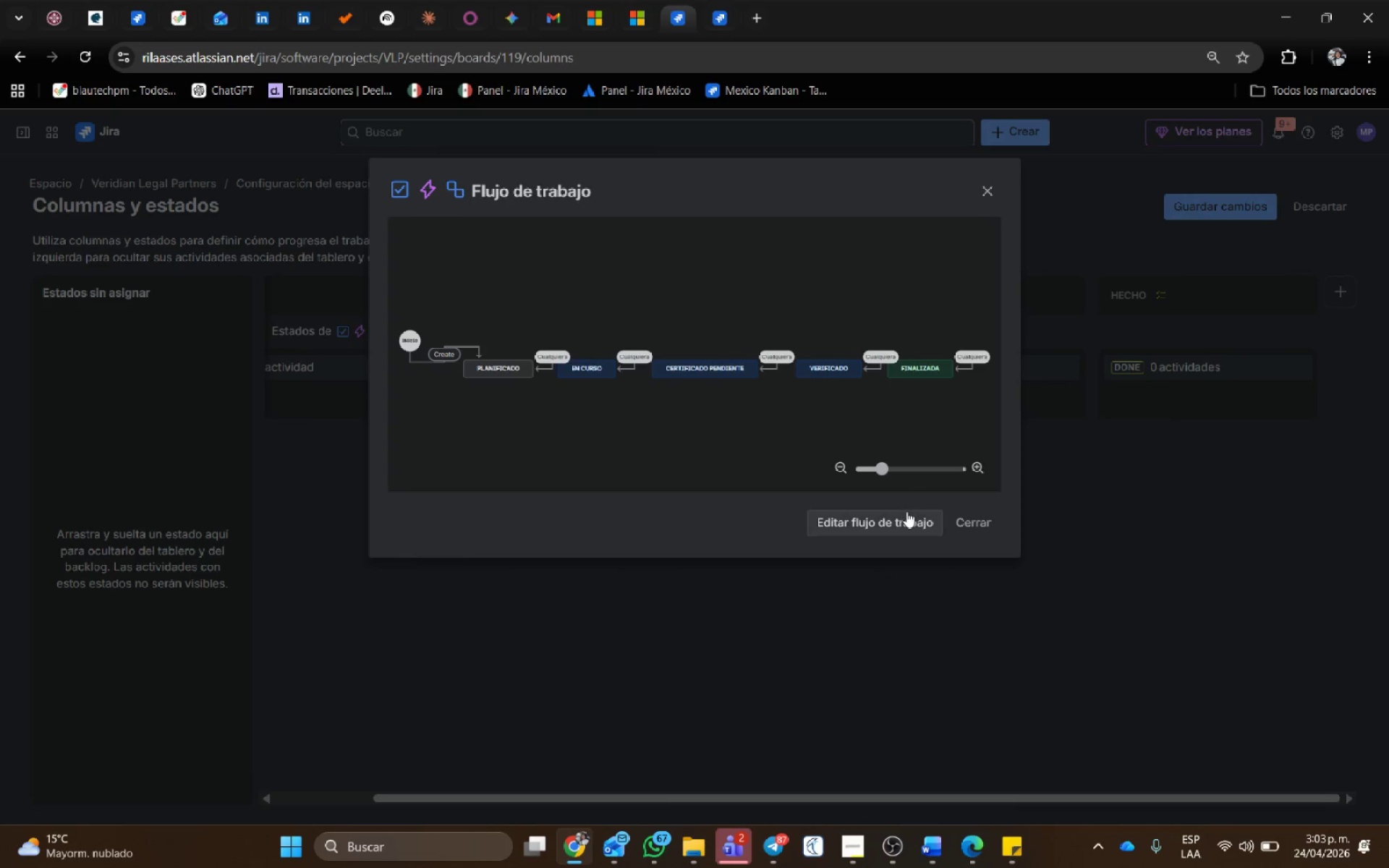 
left_click([906, 511])
 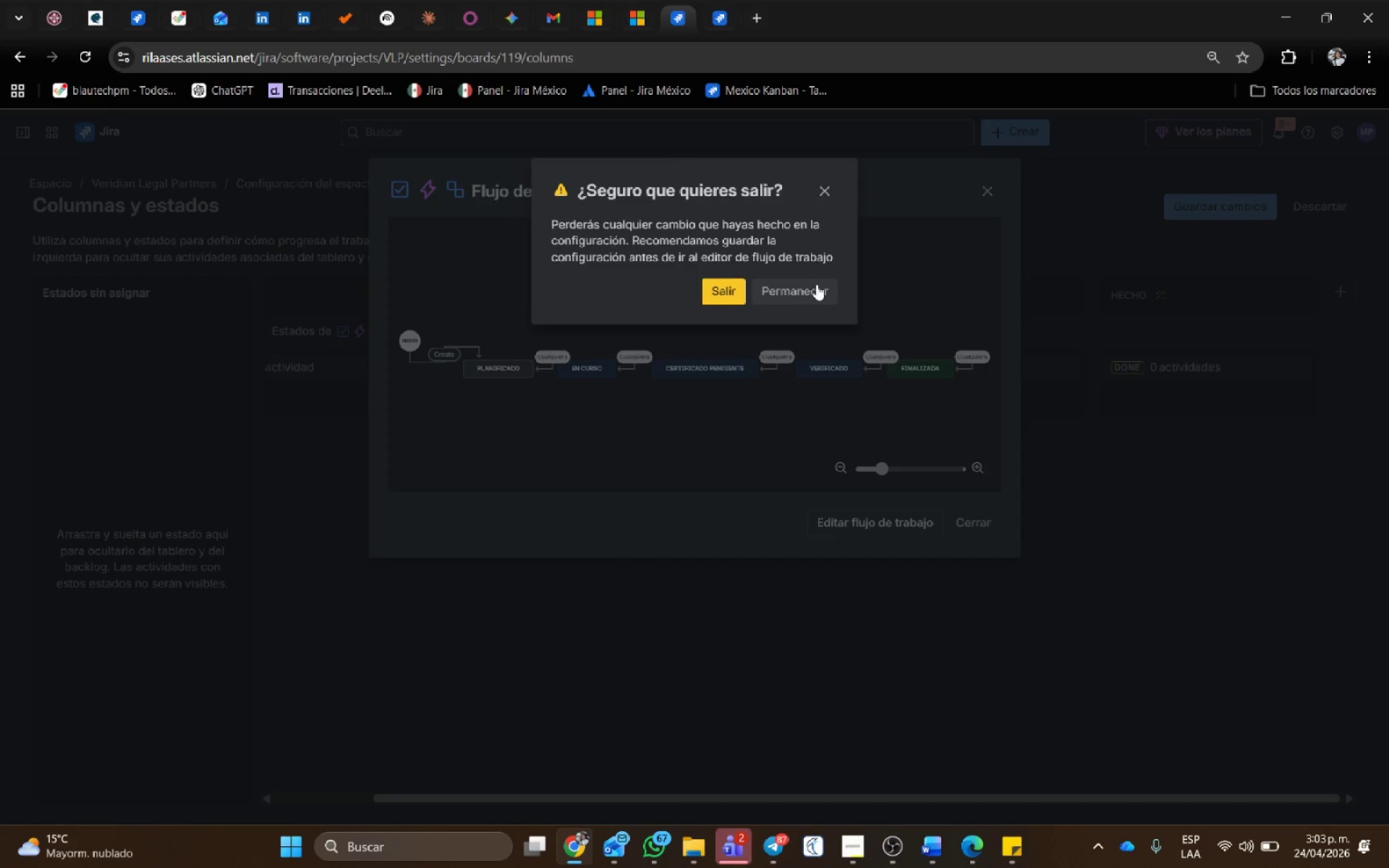 
left_click([831, 184])
 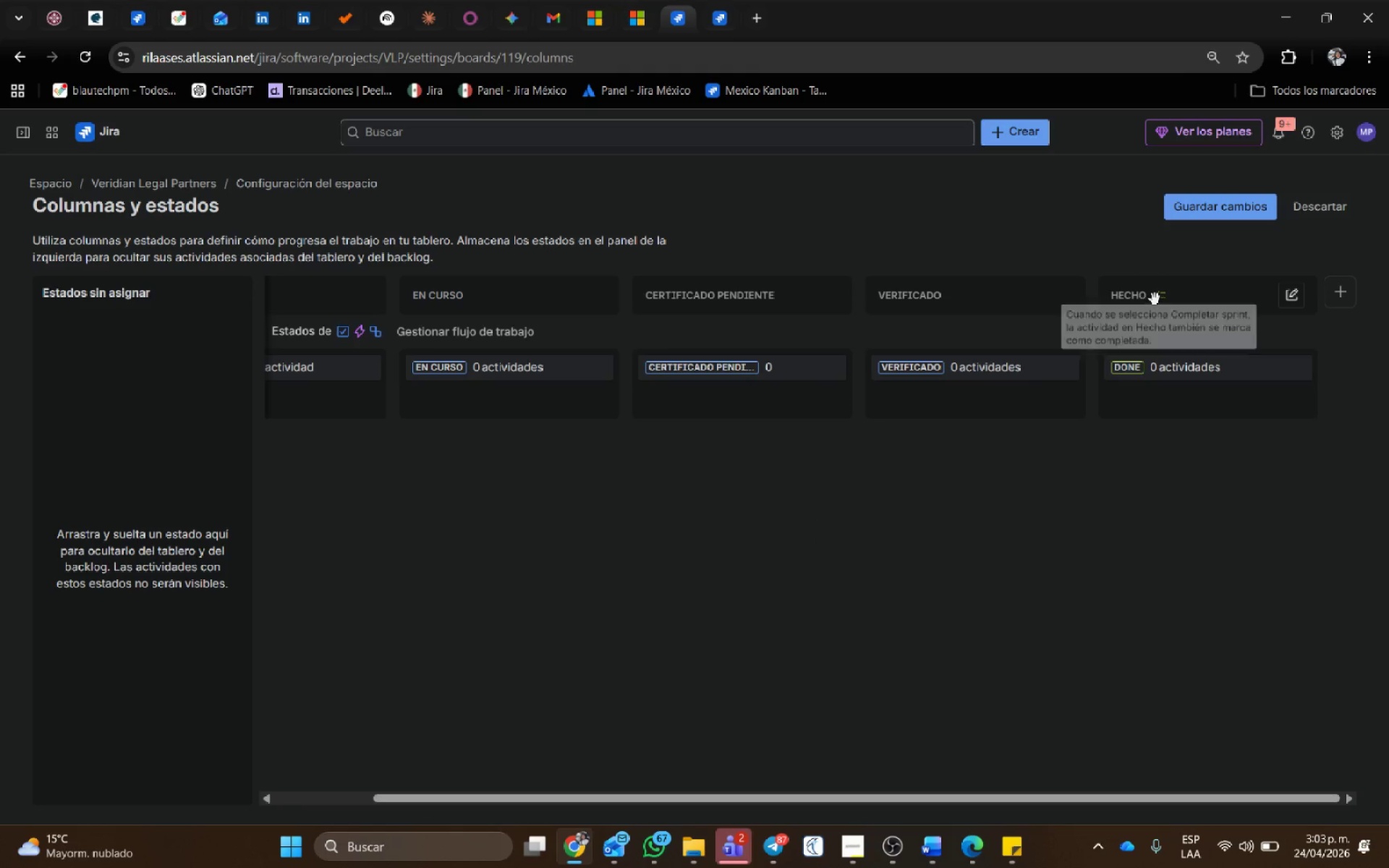 
left_click([1135, 295])
 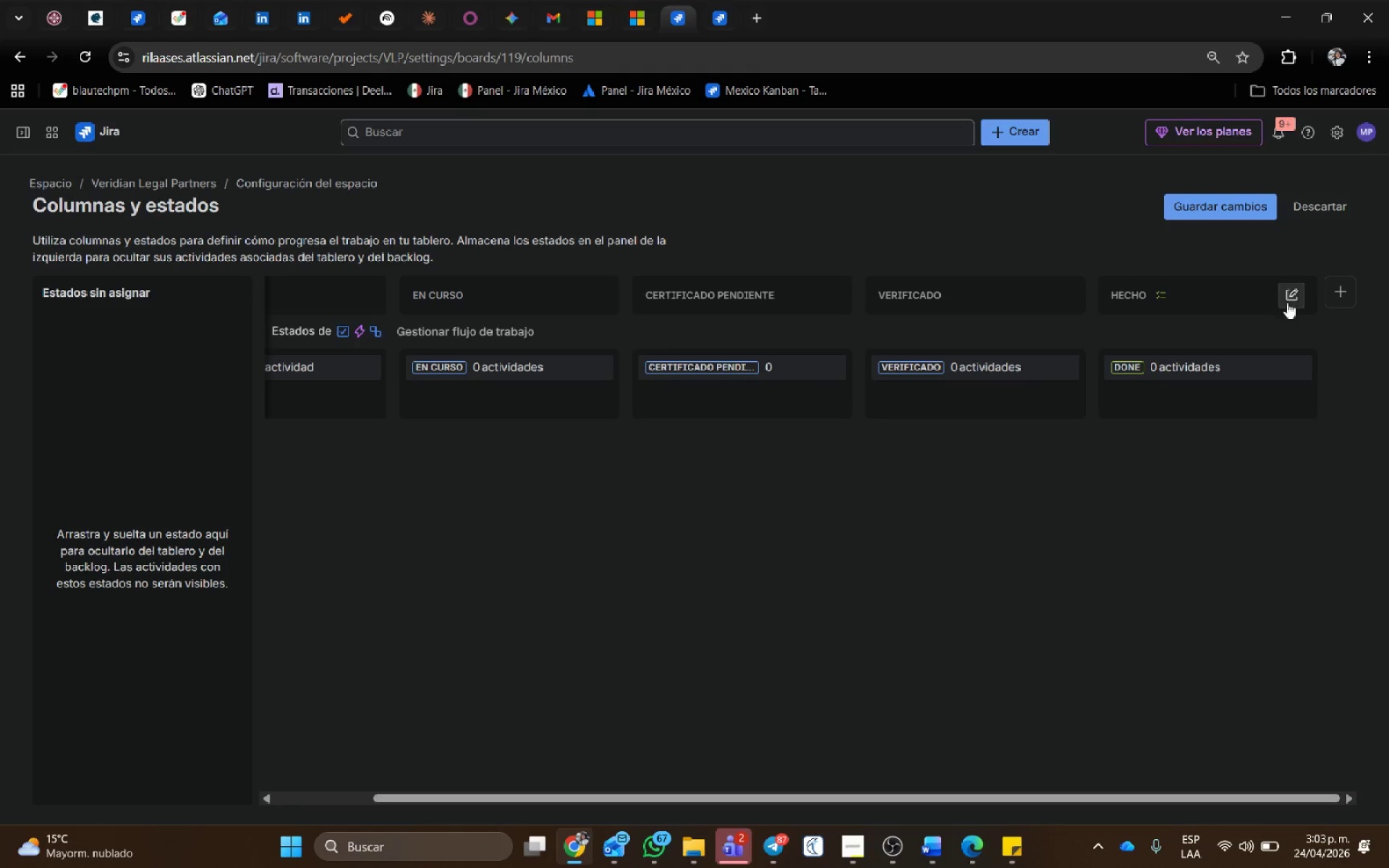 
left_click([1292, 295])
 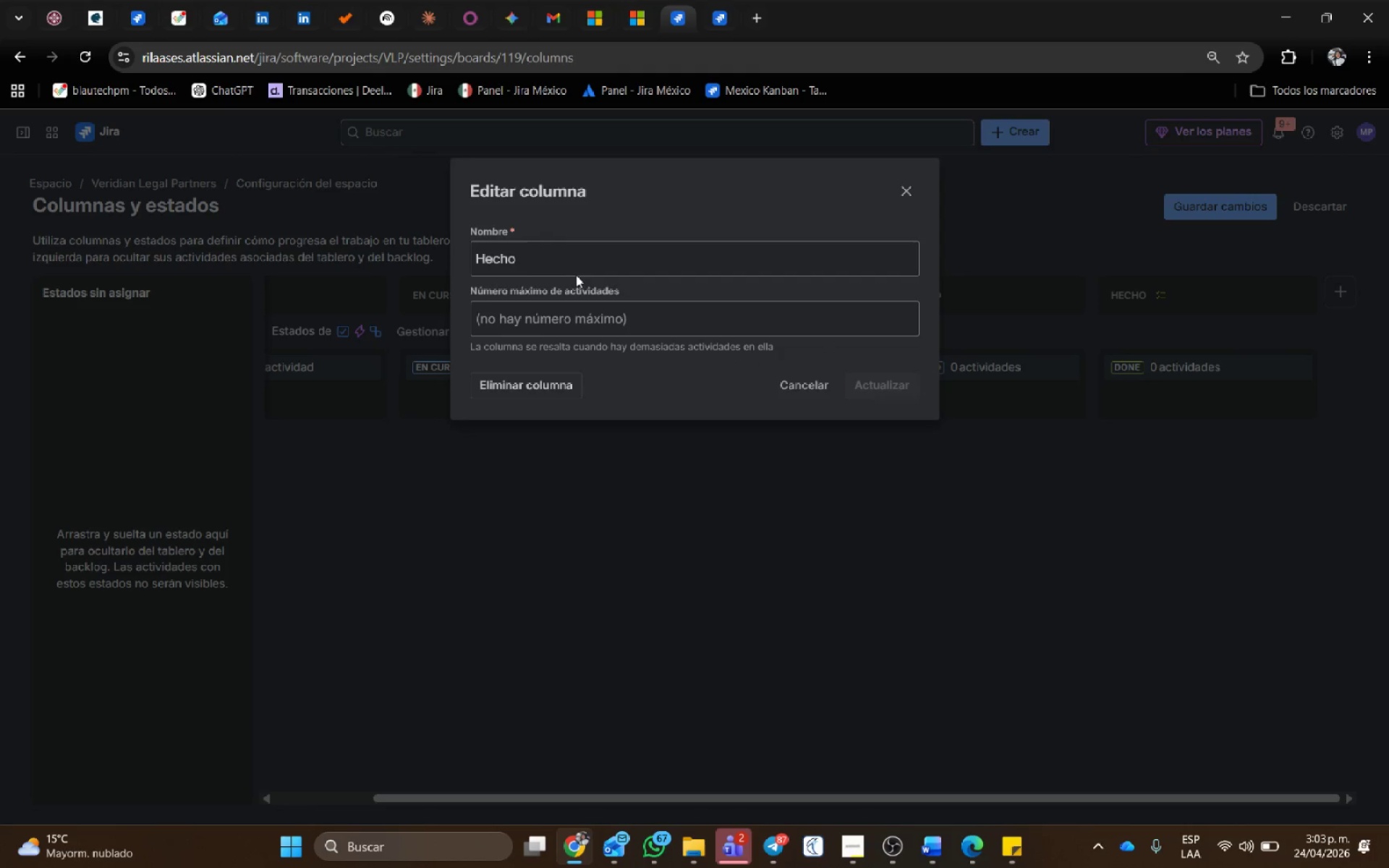 
left_click_drag(start_coordinate=[520, 263], to_coordinate=[263, 252])
 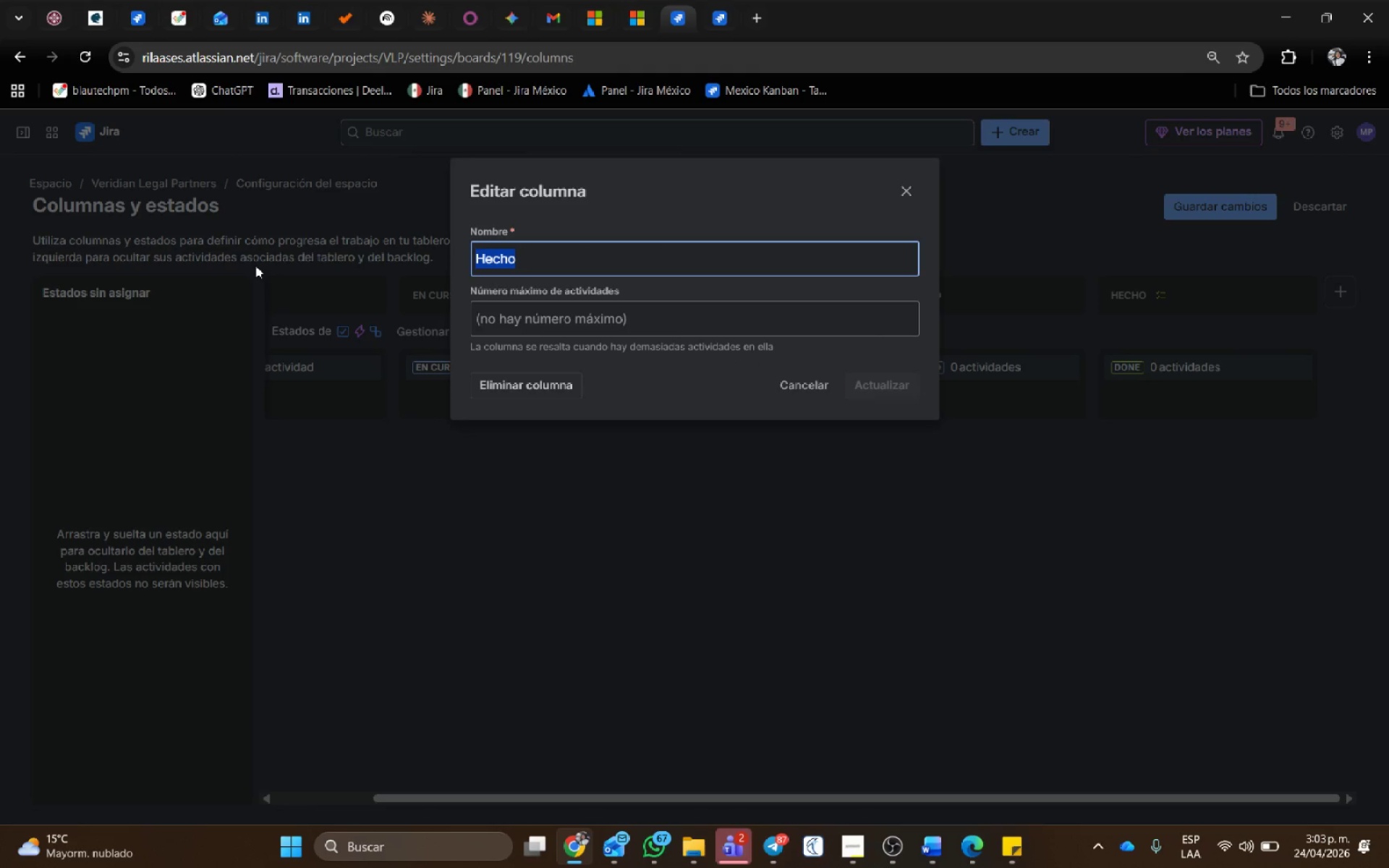 
type(Archivado)
 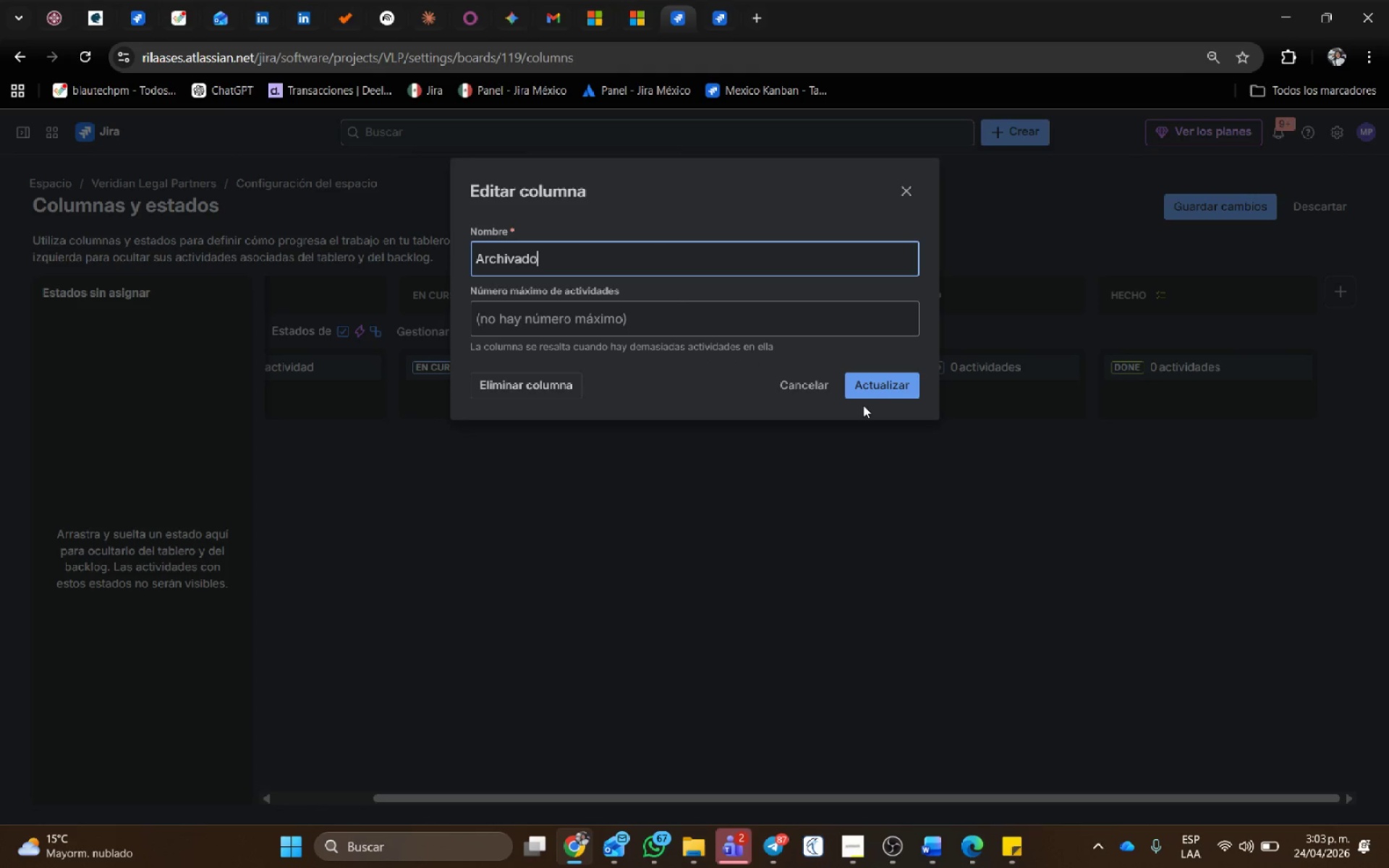 
left_click([886, 382])
 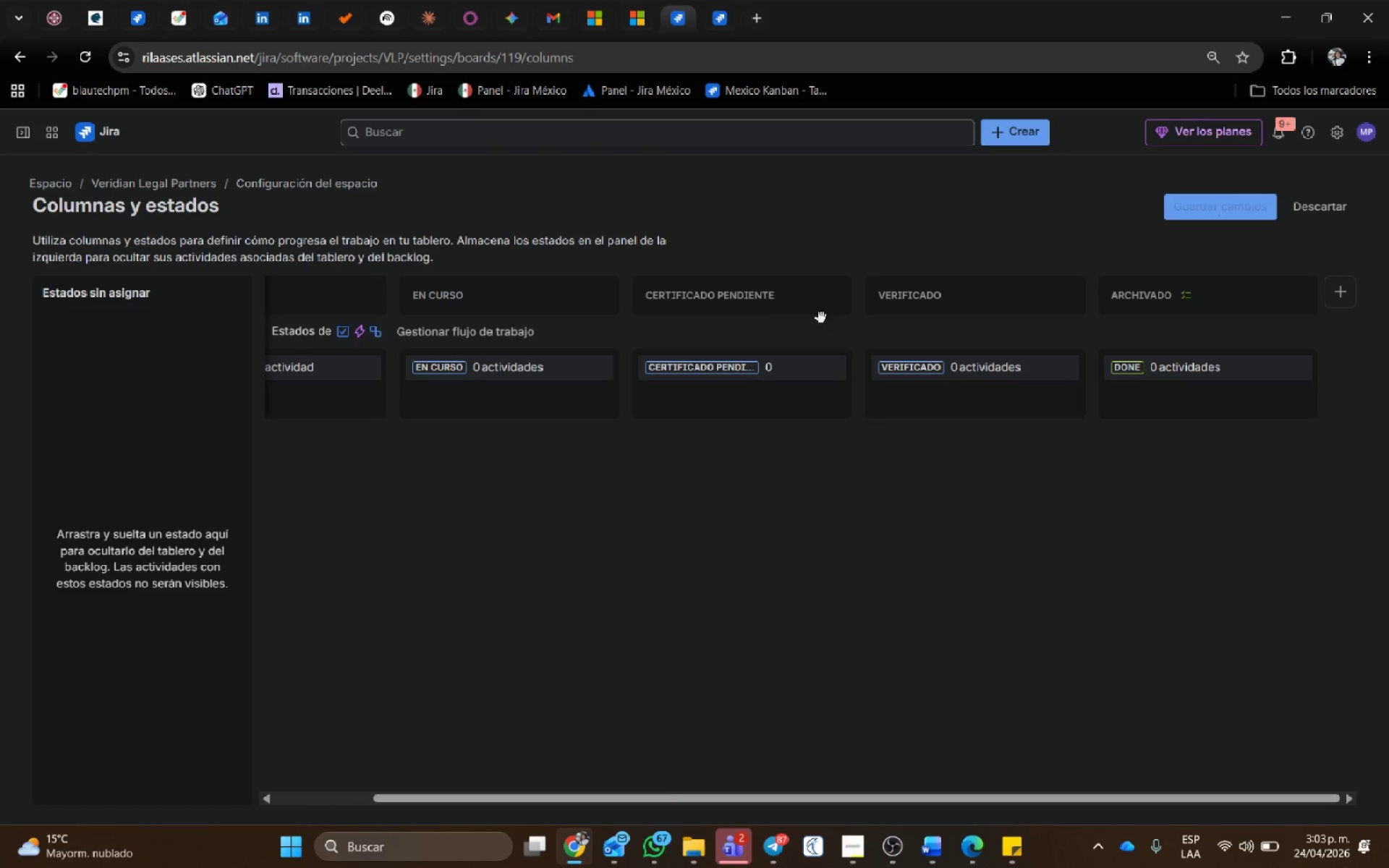 
wait(7.56)
 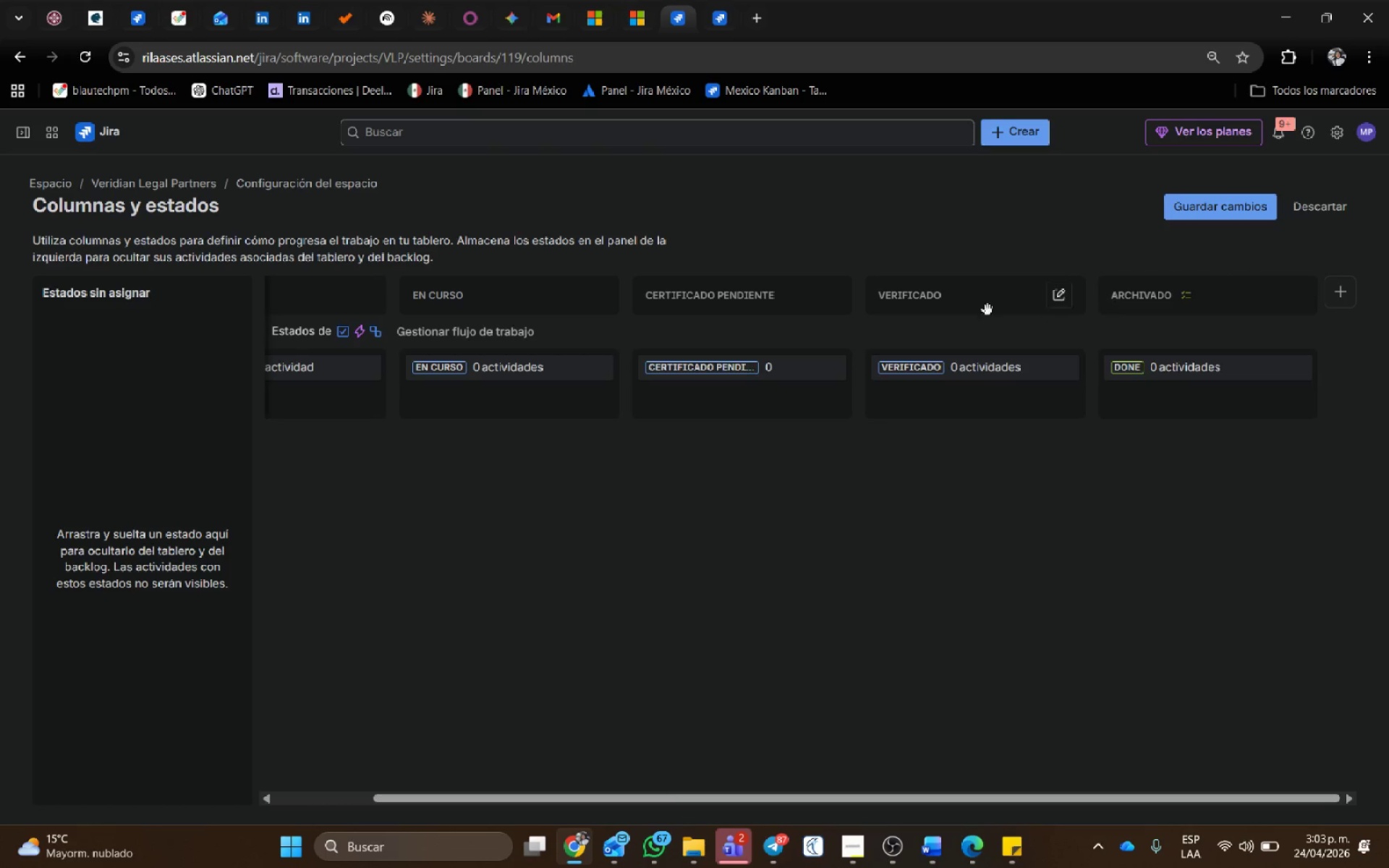 
left_click([504, 335])
 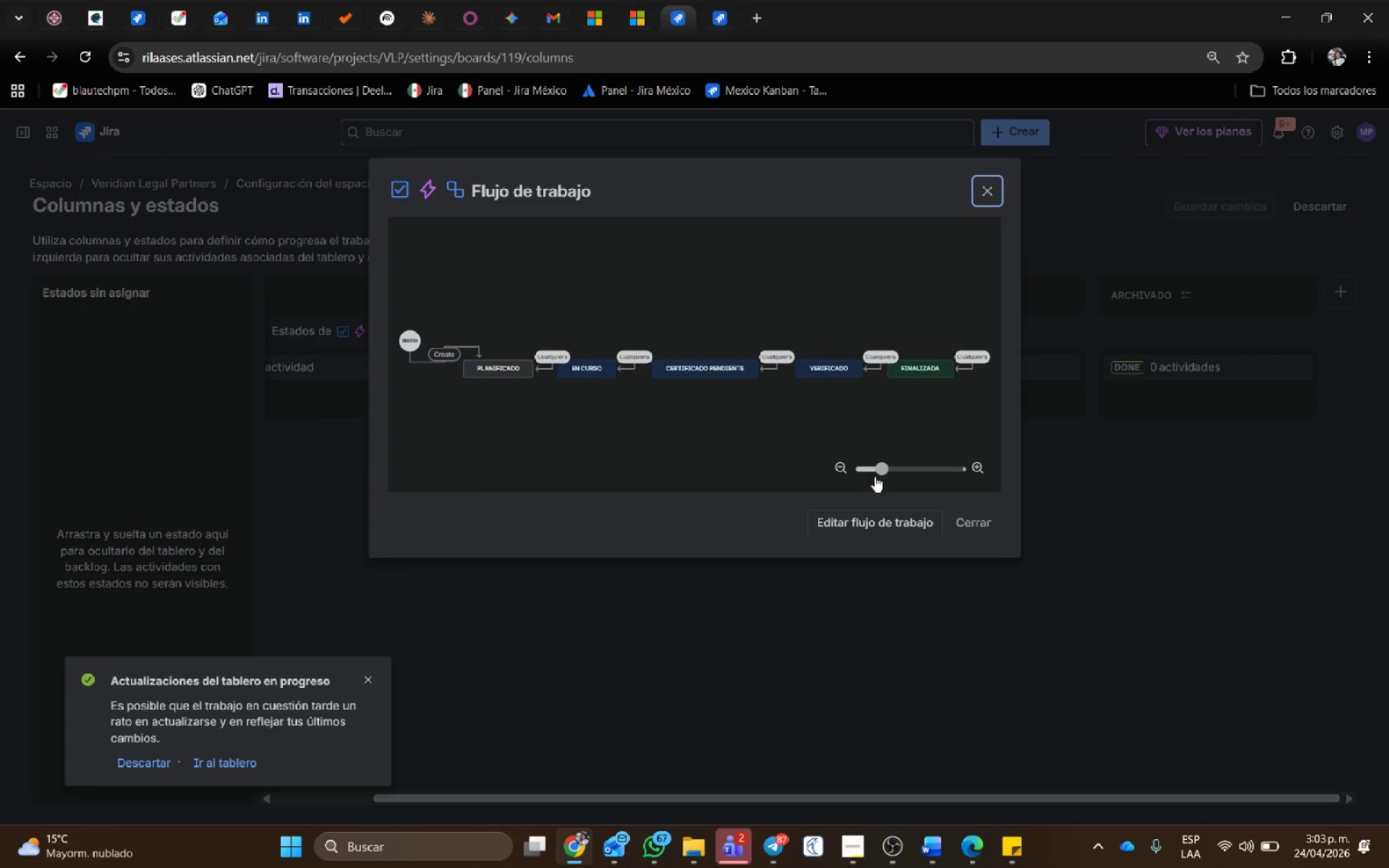 
left_click([872, 516])
 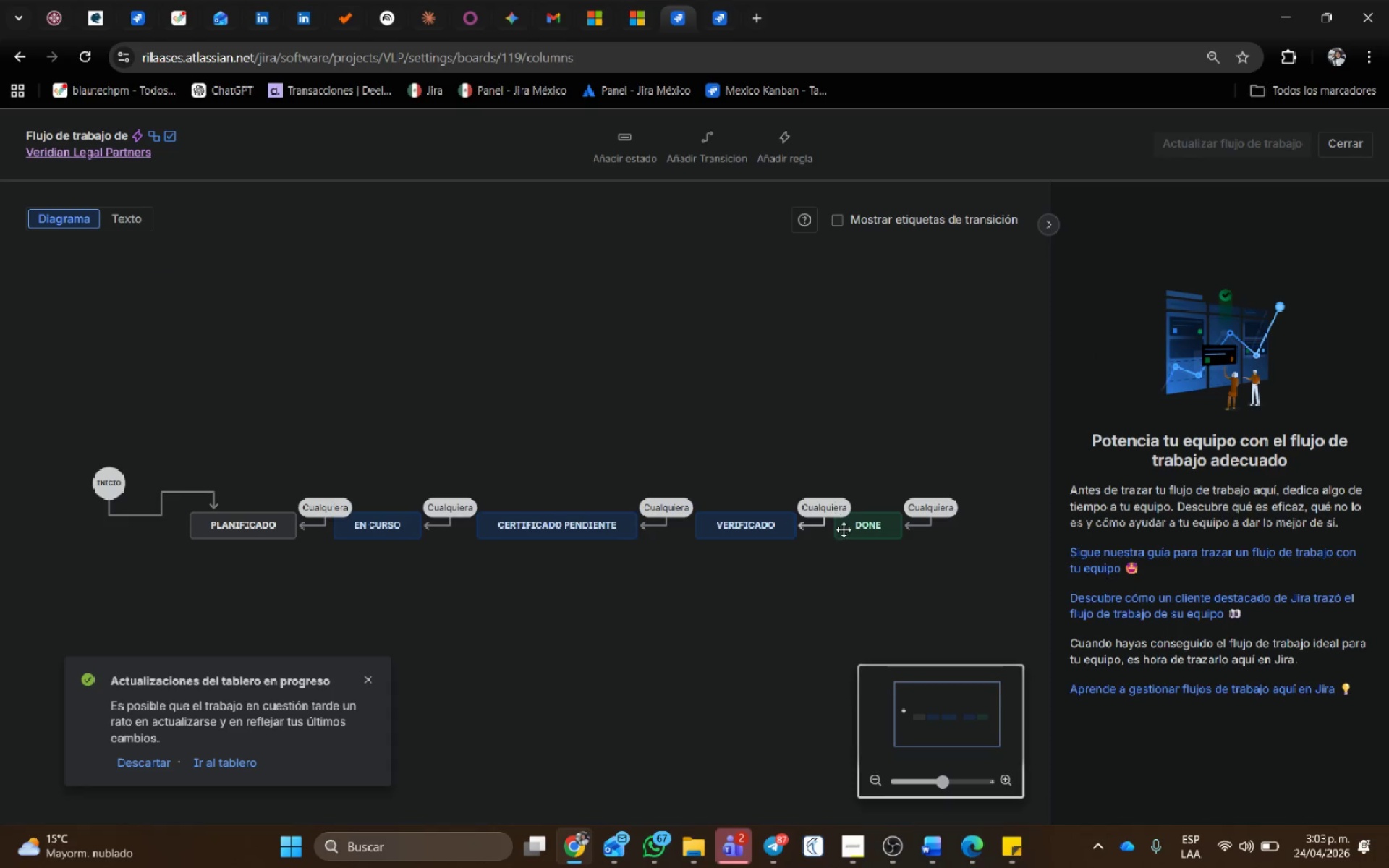 
left_click([860, 535])
 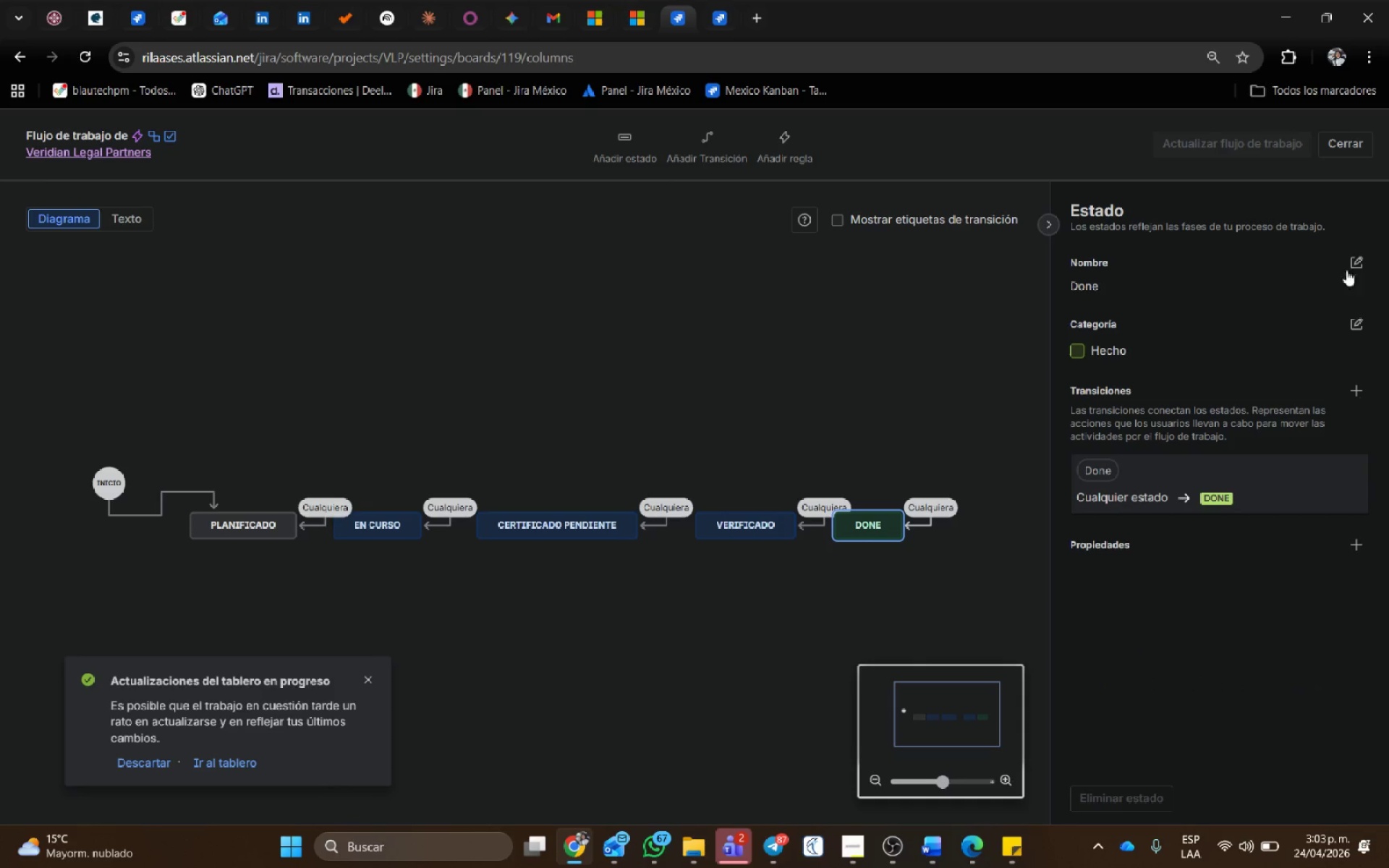 
left_click([1356, 256])
 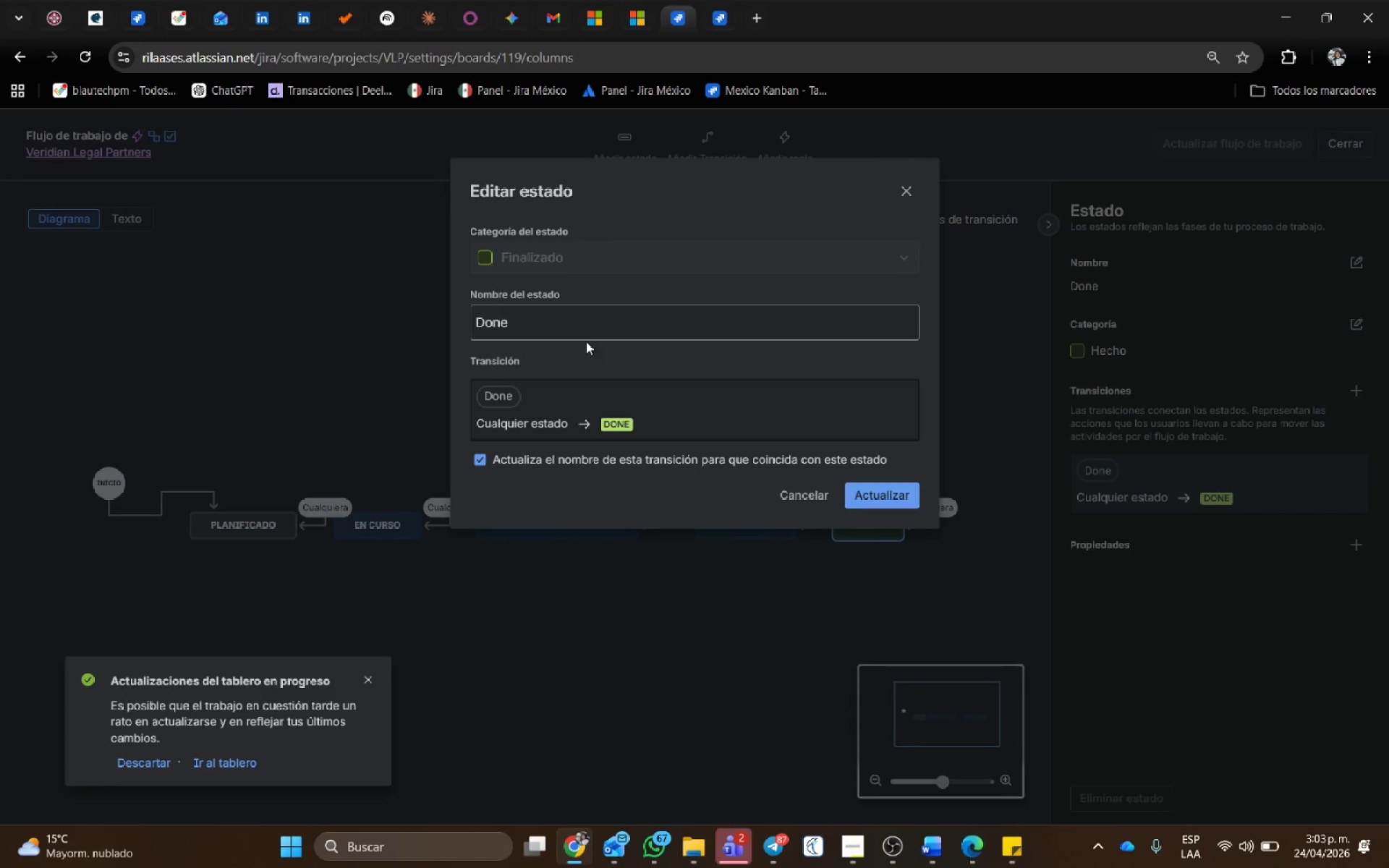 
left_click_drag(start_coordinate=[576, 330], to_coordinate=[232, 312])
 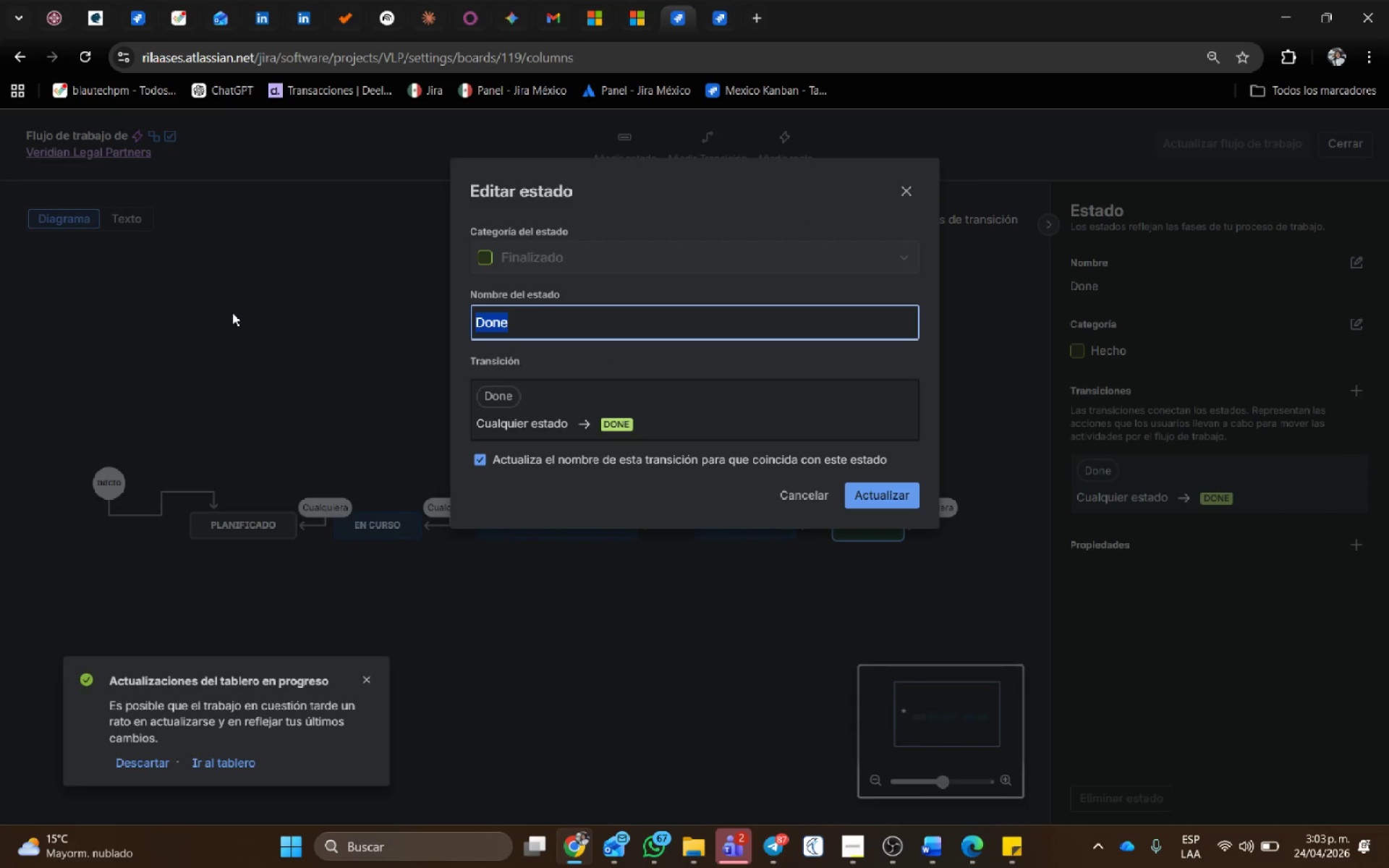 
type(Archiv)
 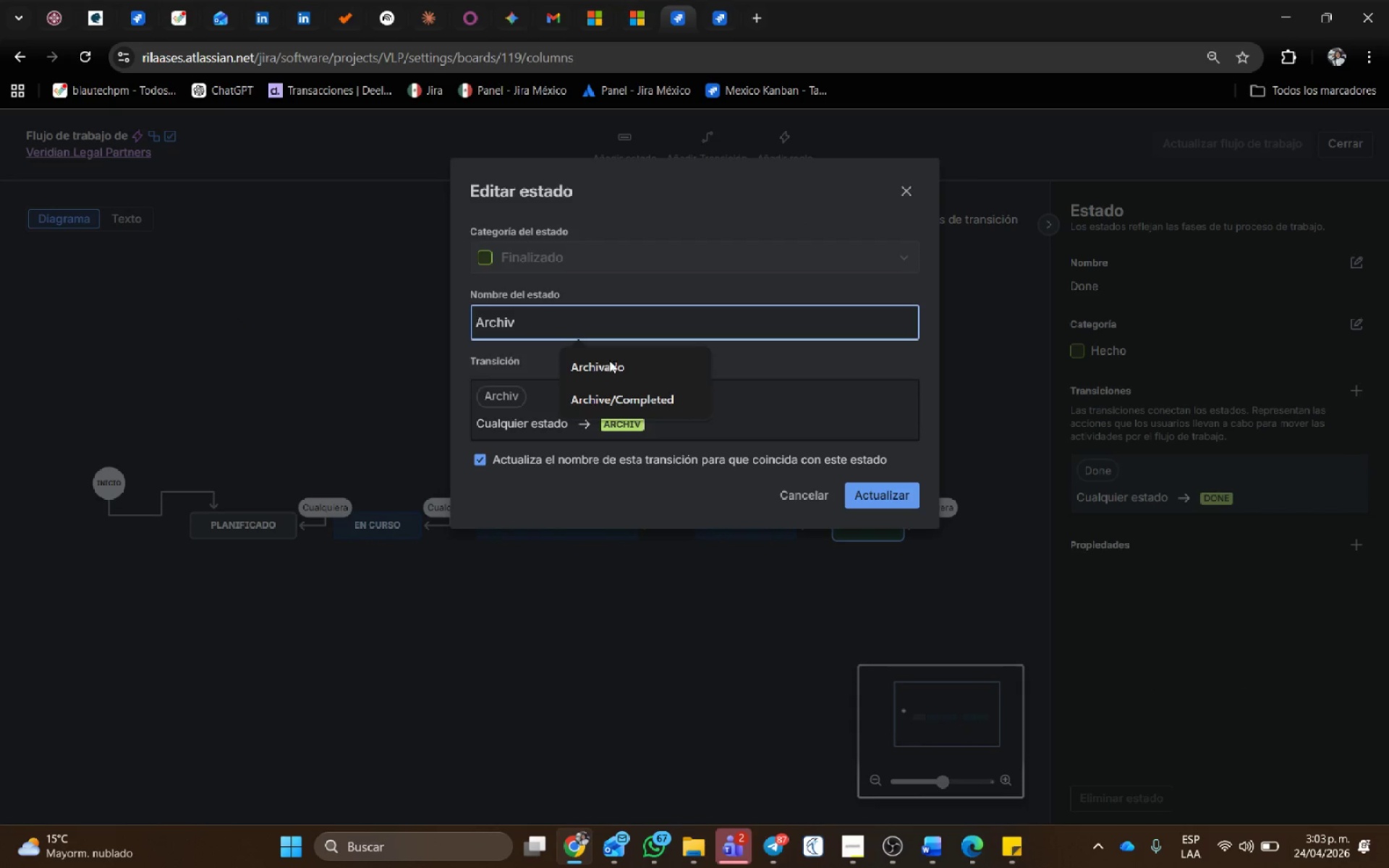 
left_click([641, 365])
 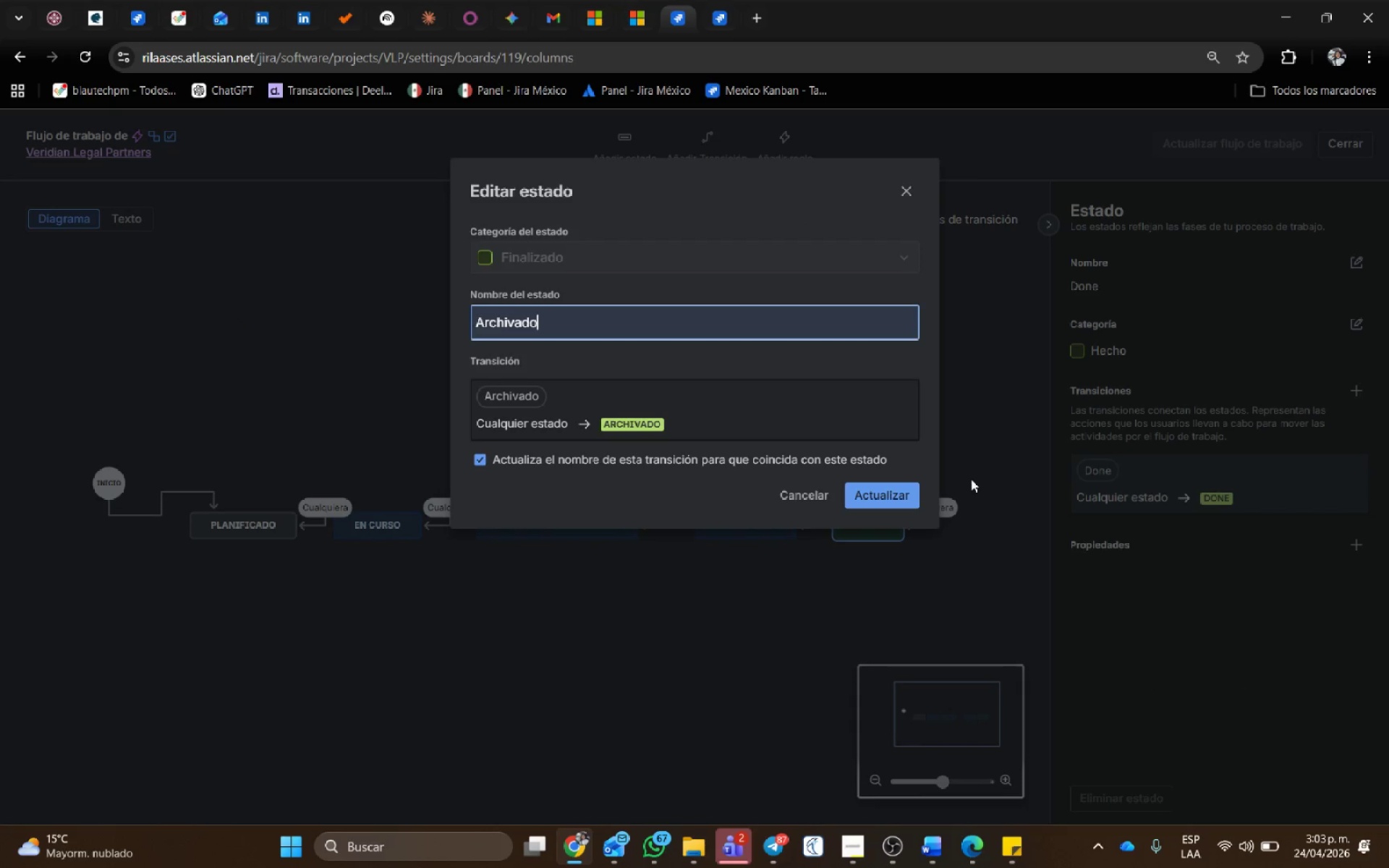 
left_click([901, 494])
 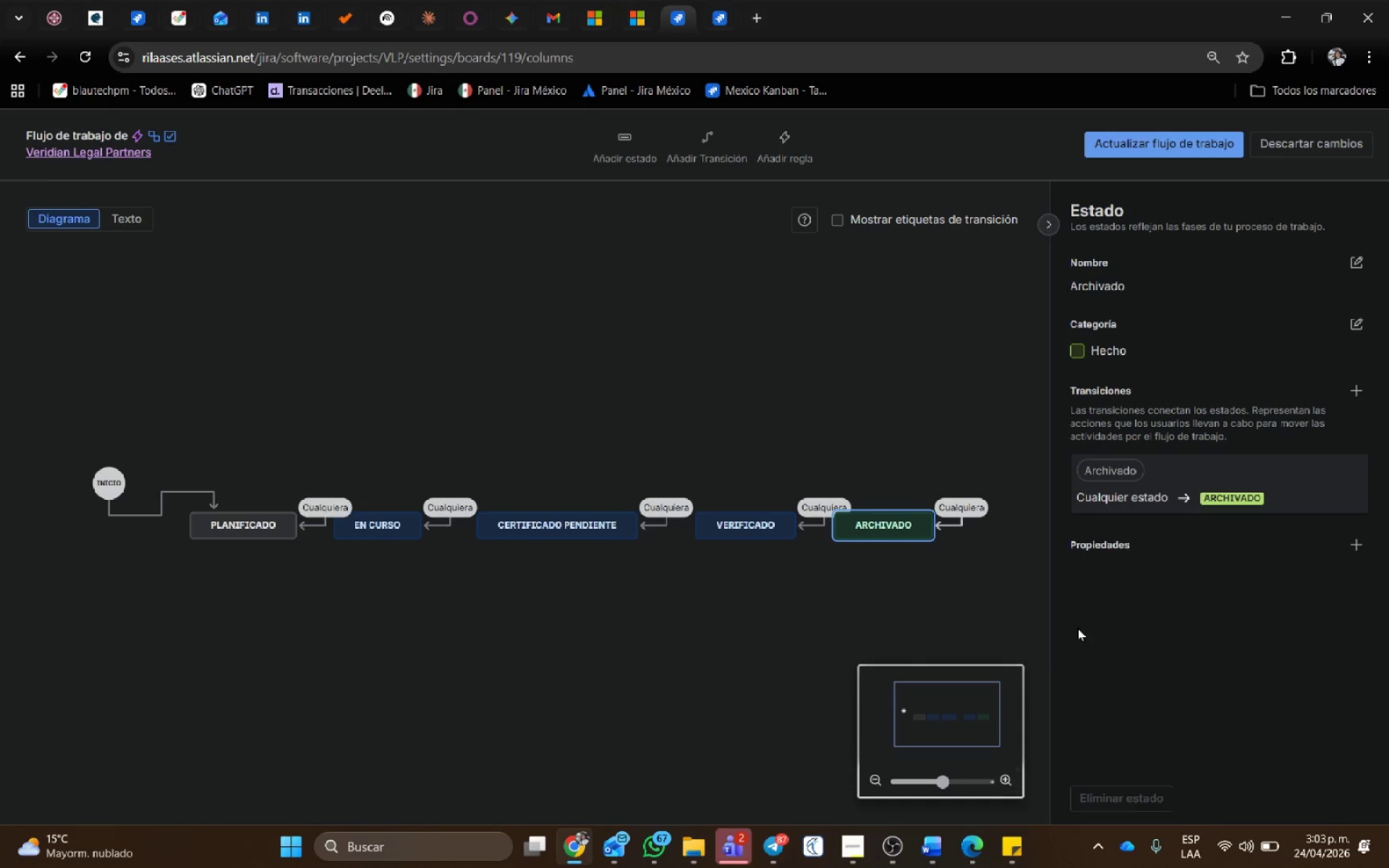 
left_click([1186, 137])
 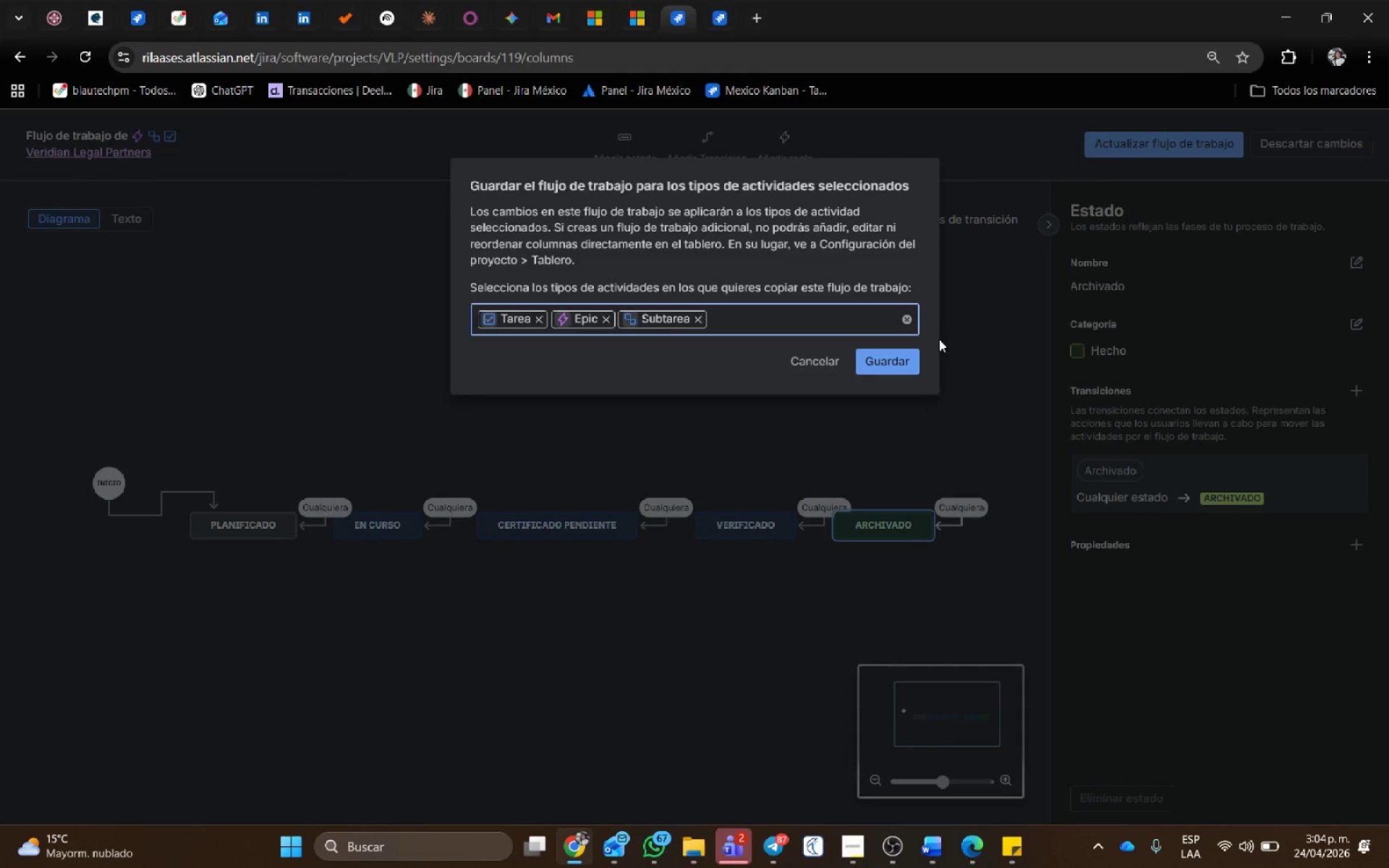 
left_click([903, 359])
 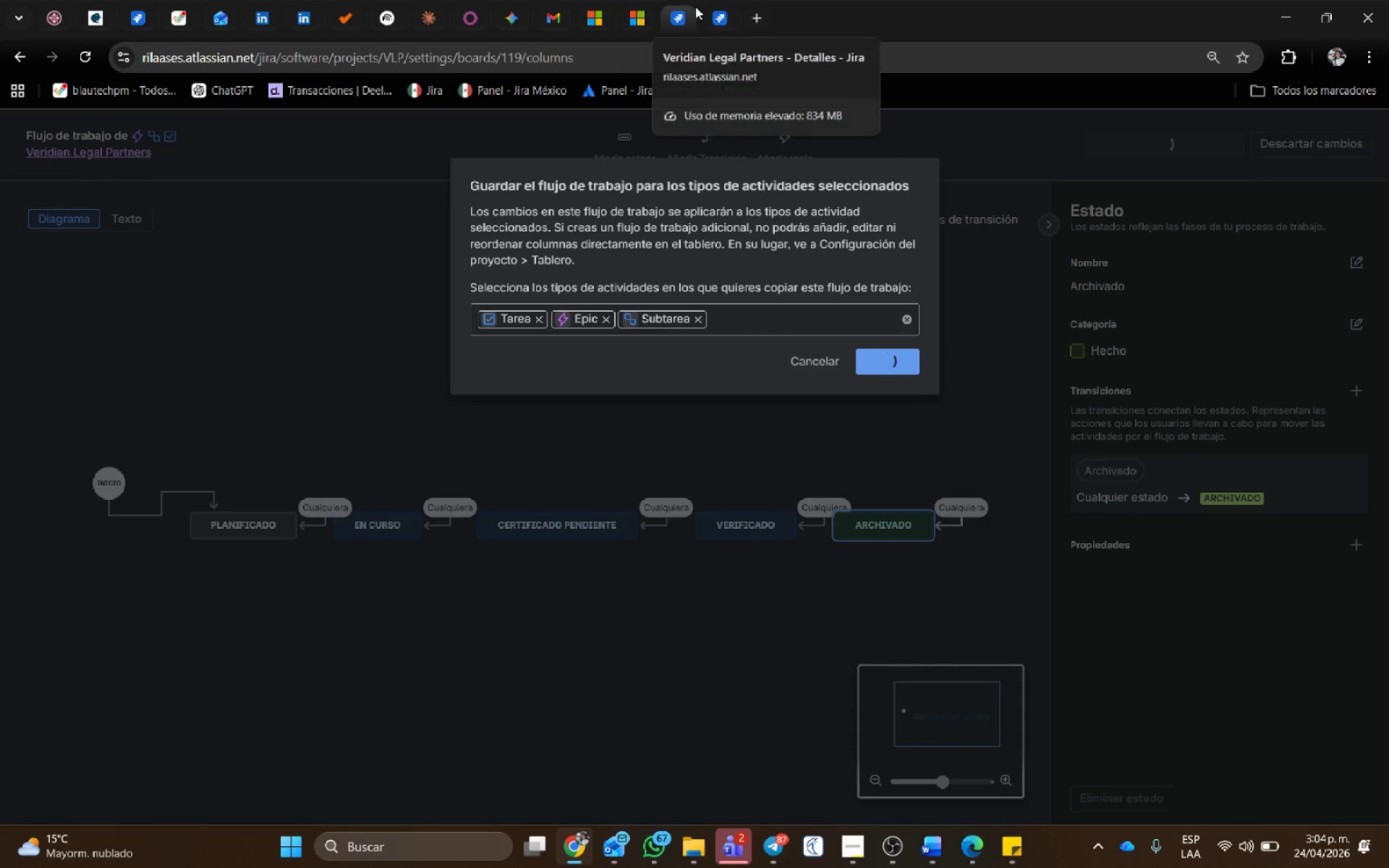 
left_click([728, 11])
 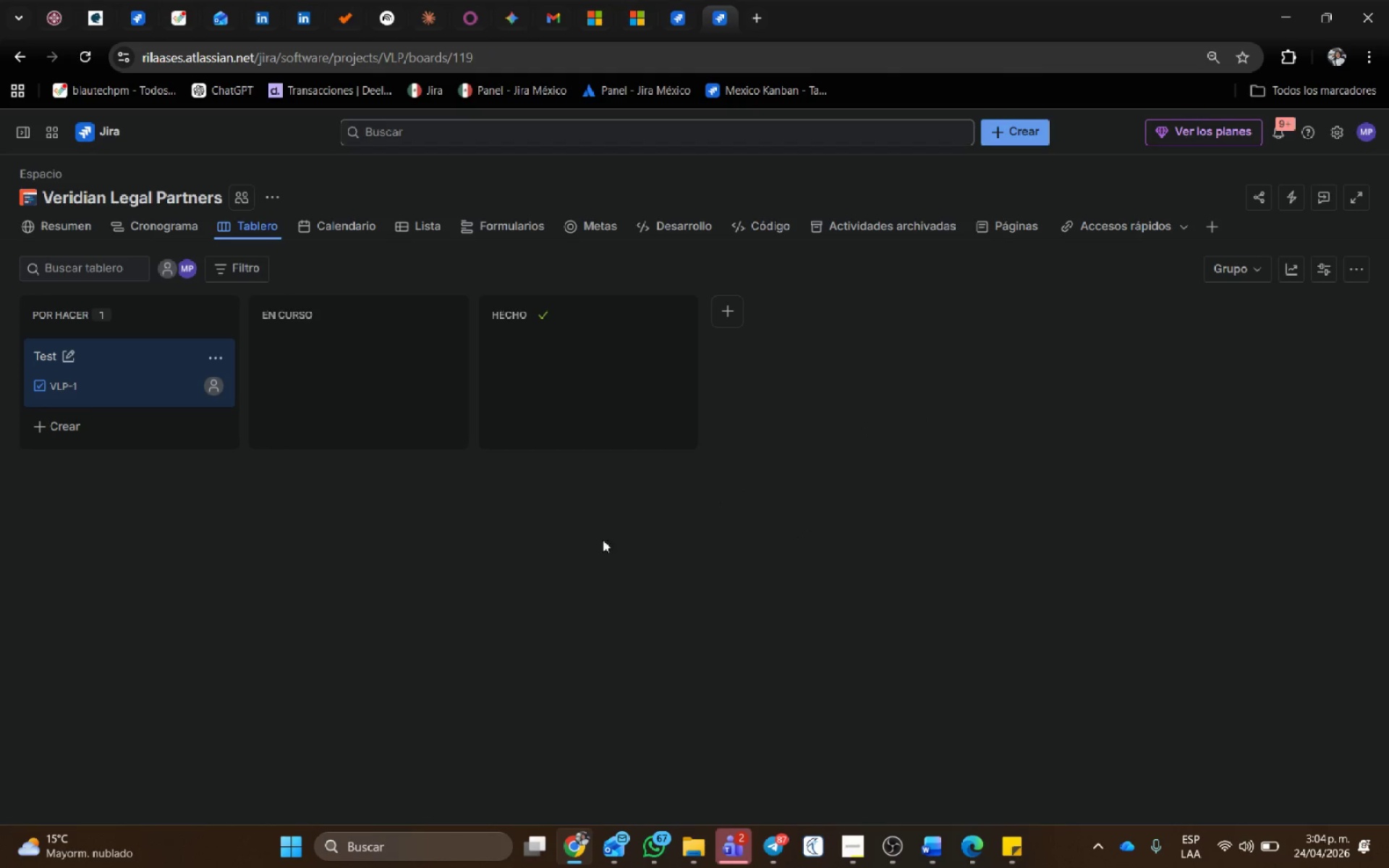 
key(Control+Shift+ShiftLeft)
 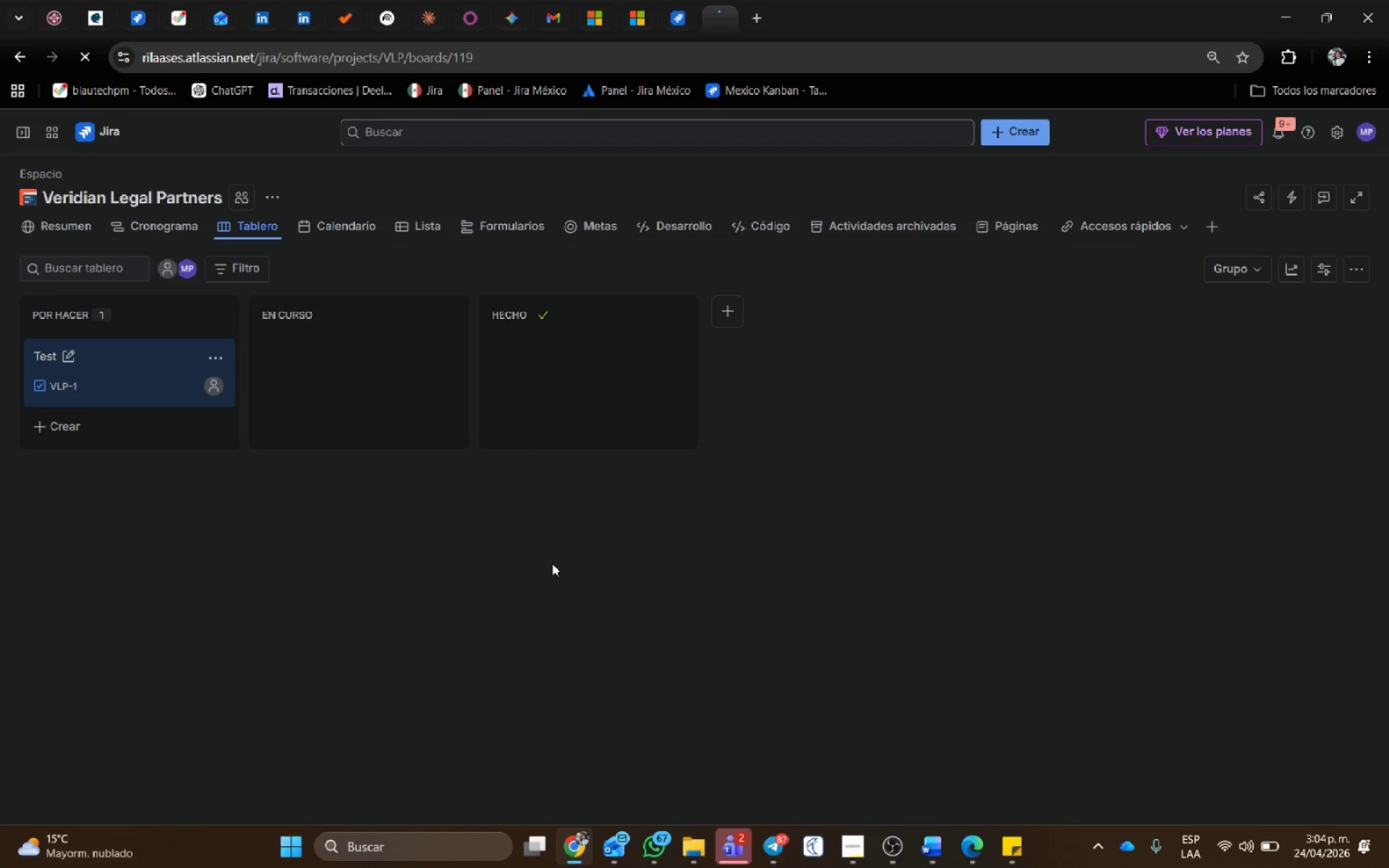 
key(Control+Shift+R)
 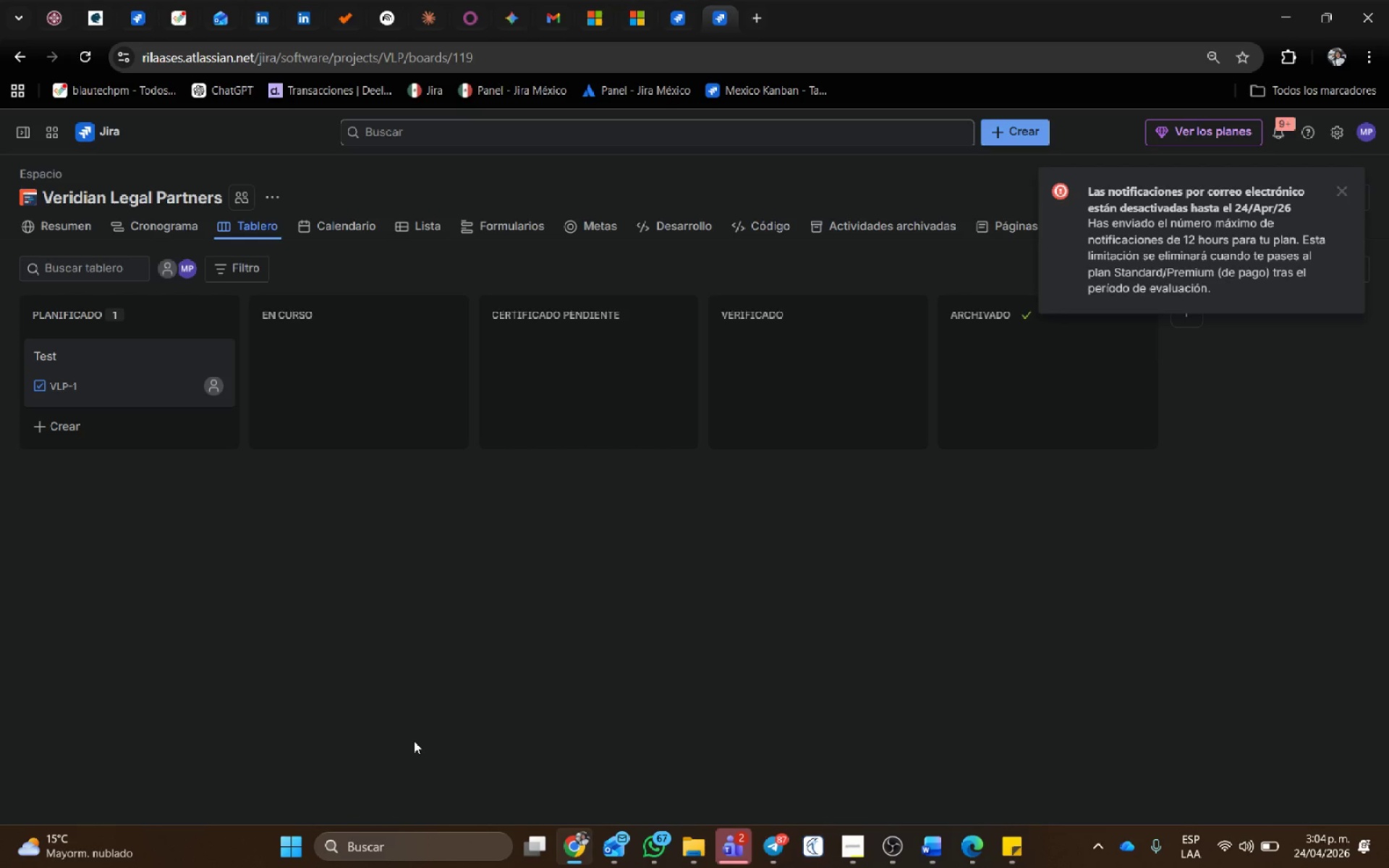 
wait(17.77)
 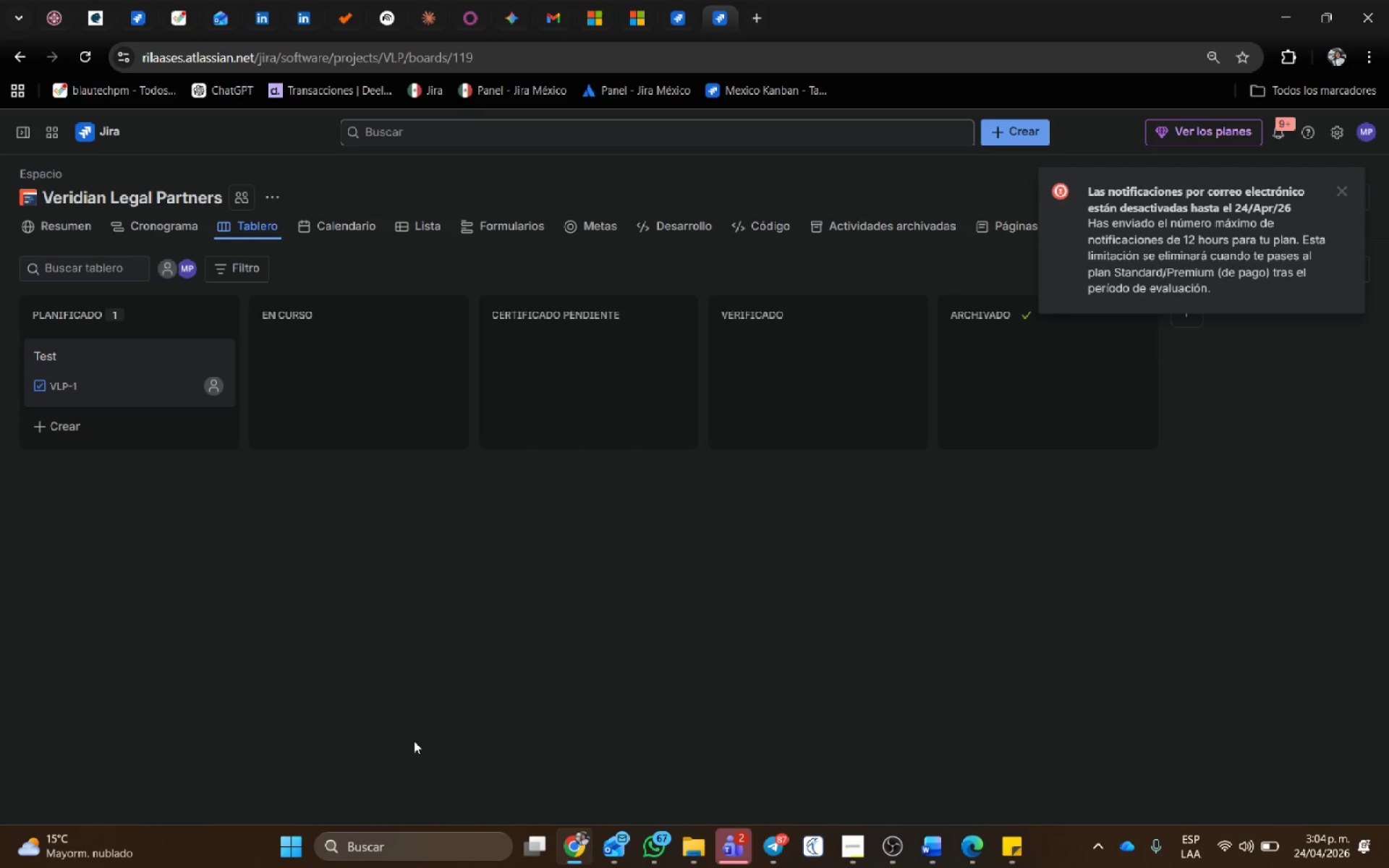 
left_click([87, 346])
 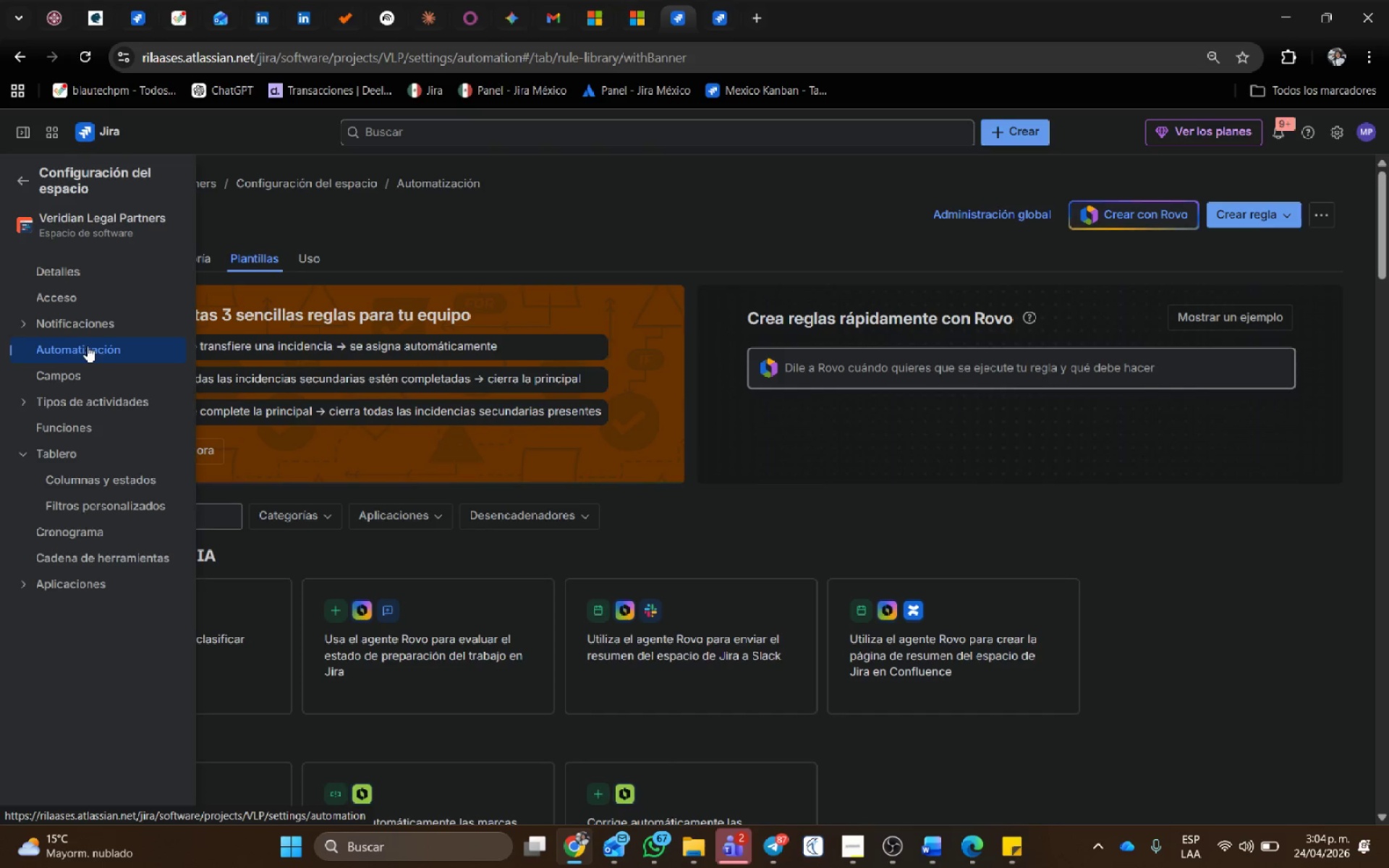 
wait(5.88)
 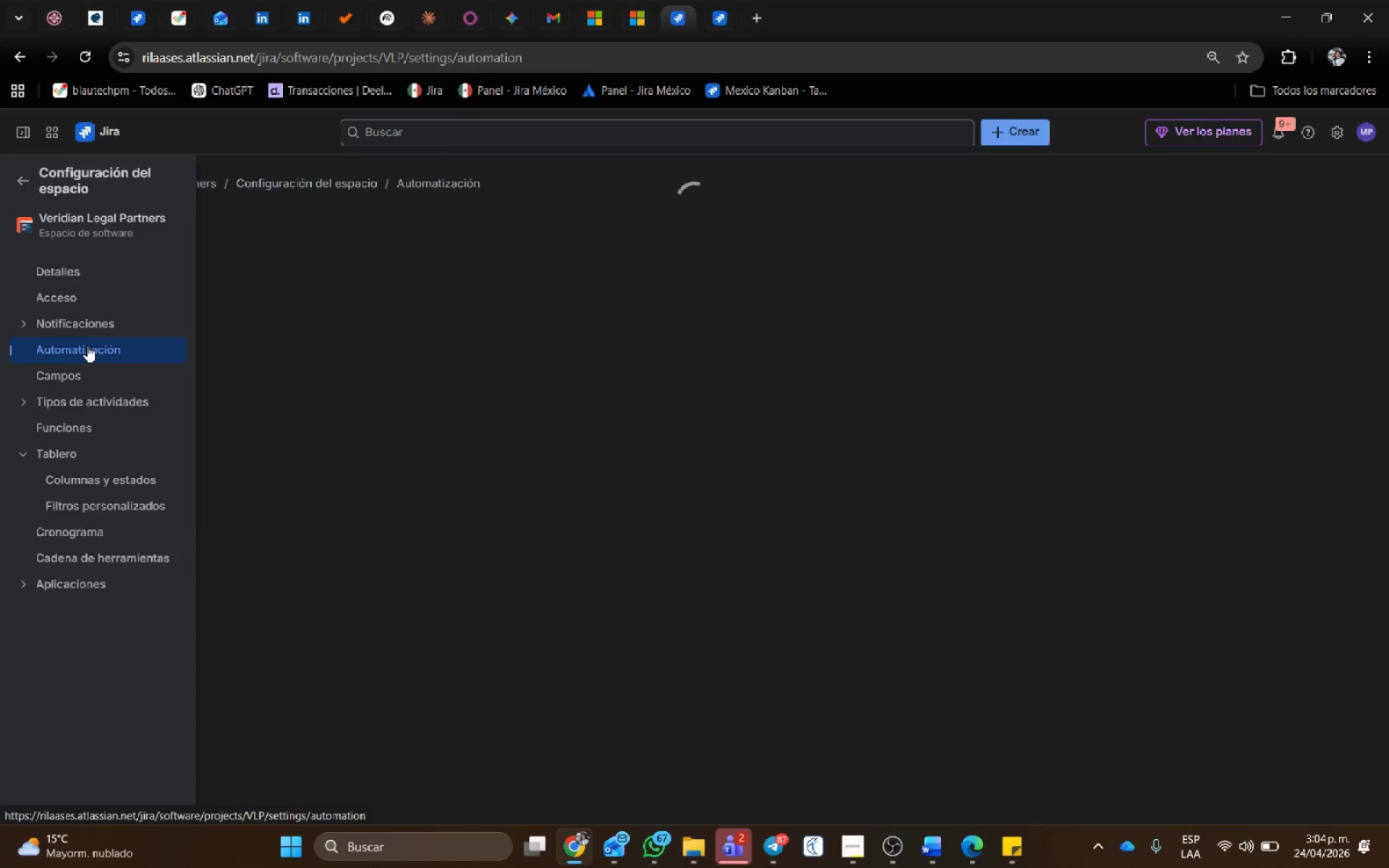 
left_click([1272, 221])
 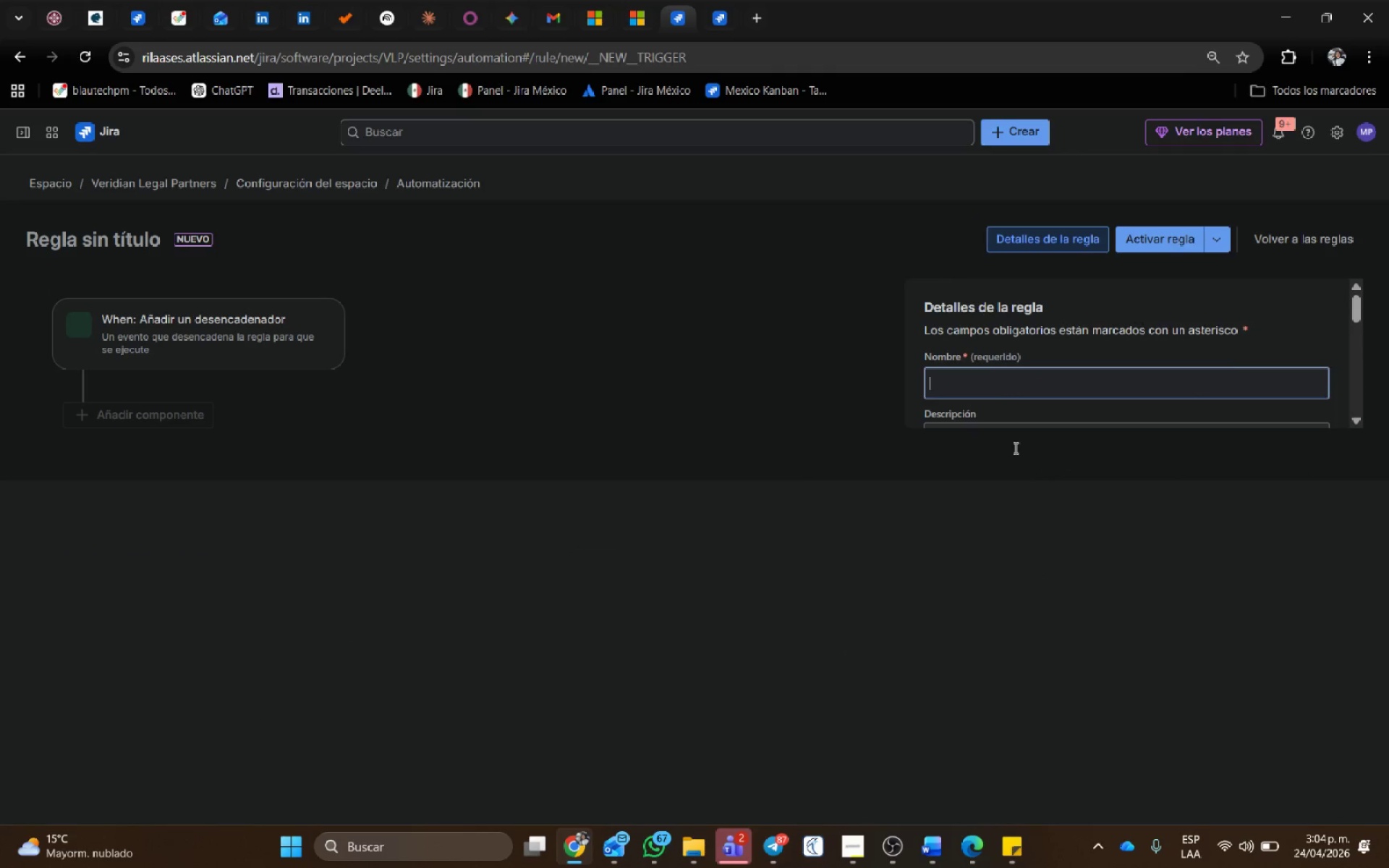 
left_click([1032, 339])
 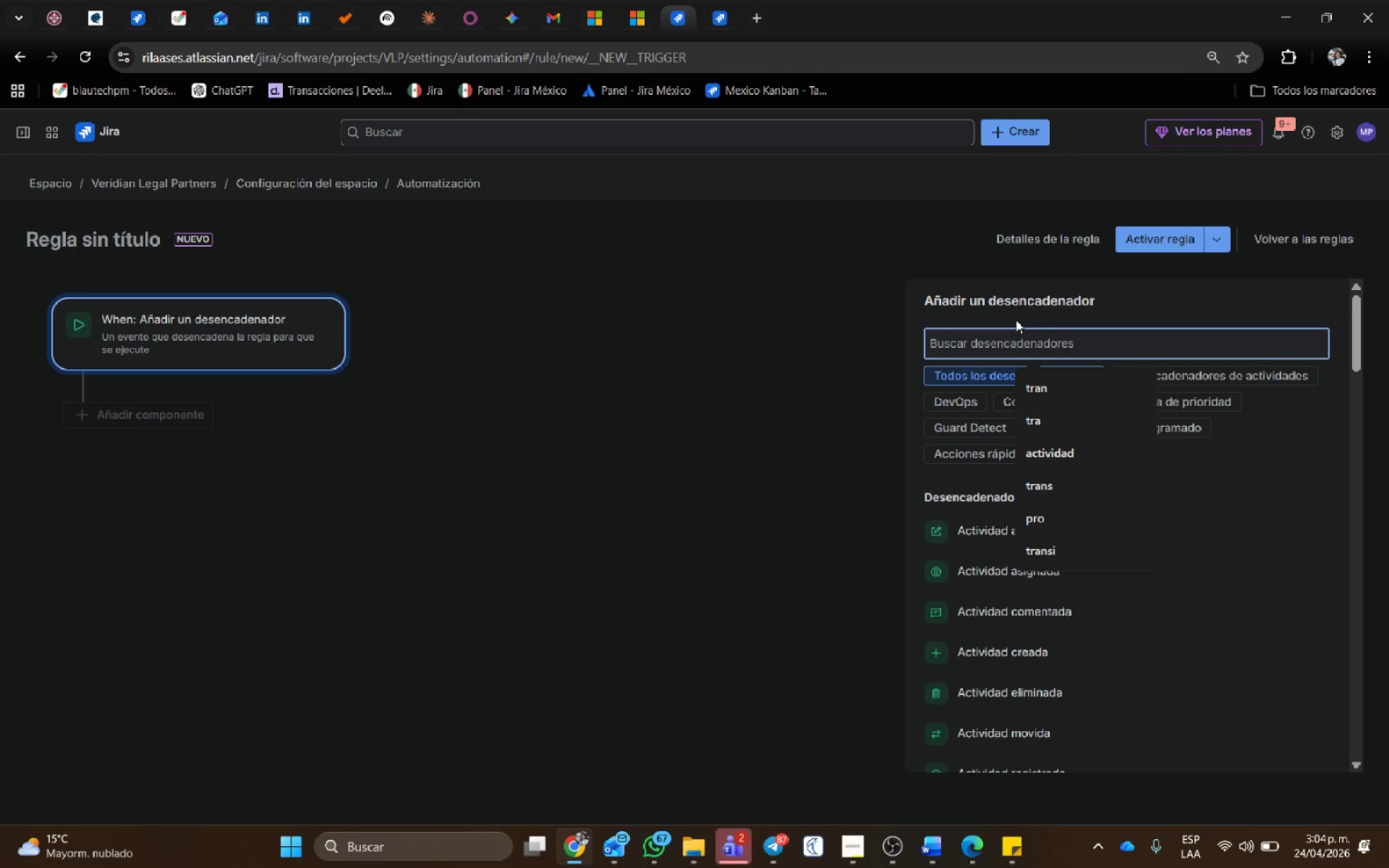 
type(trans)
 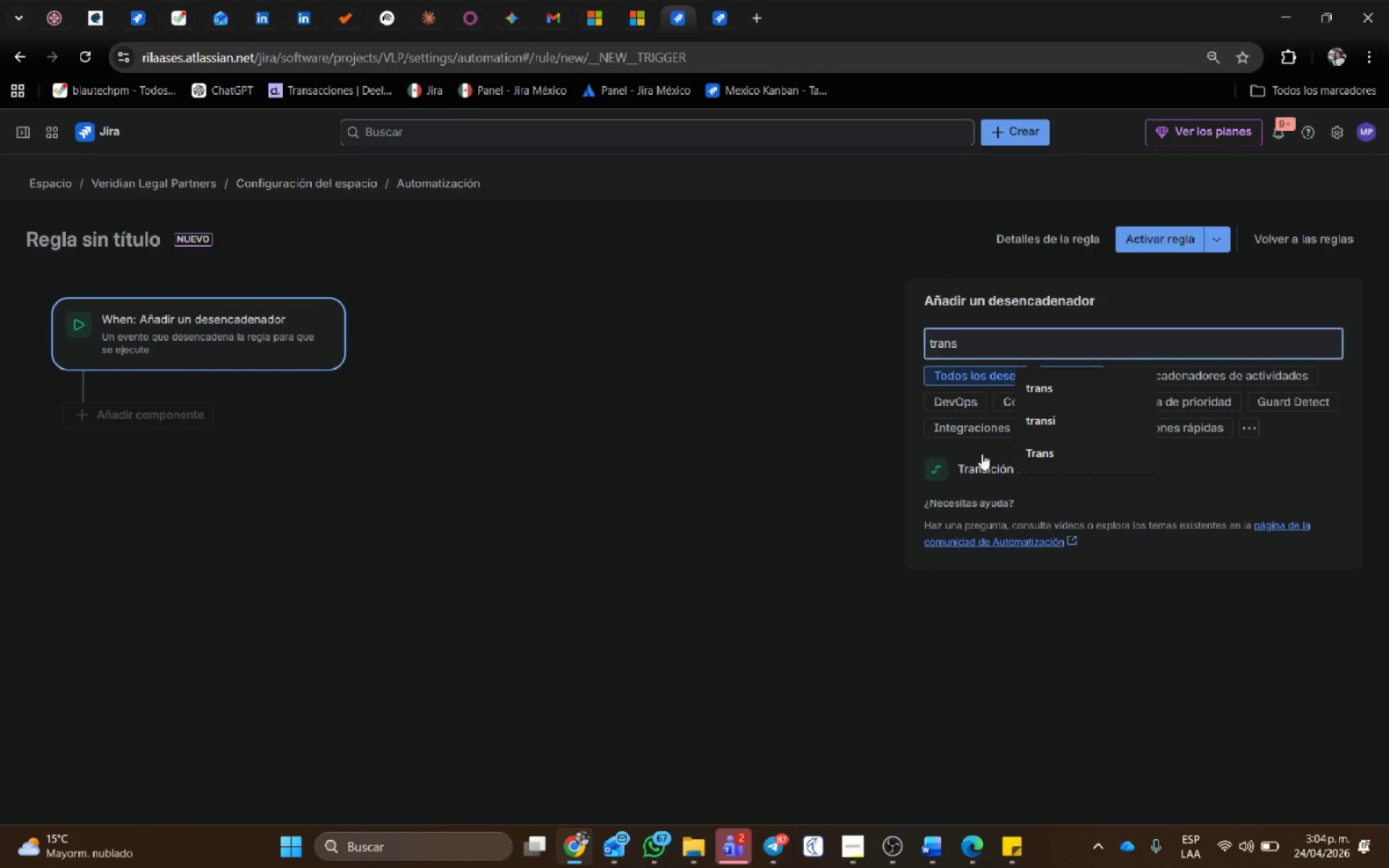 
left_click([969, 477])
 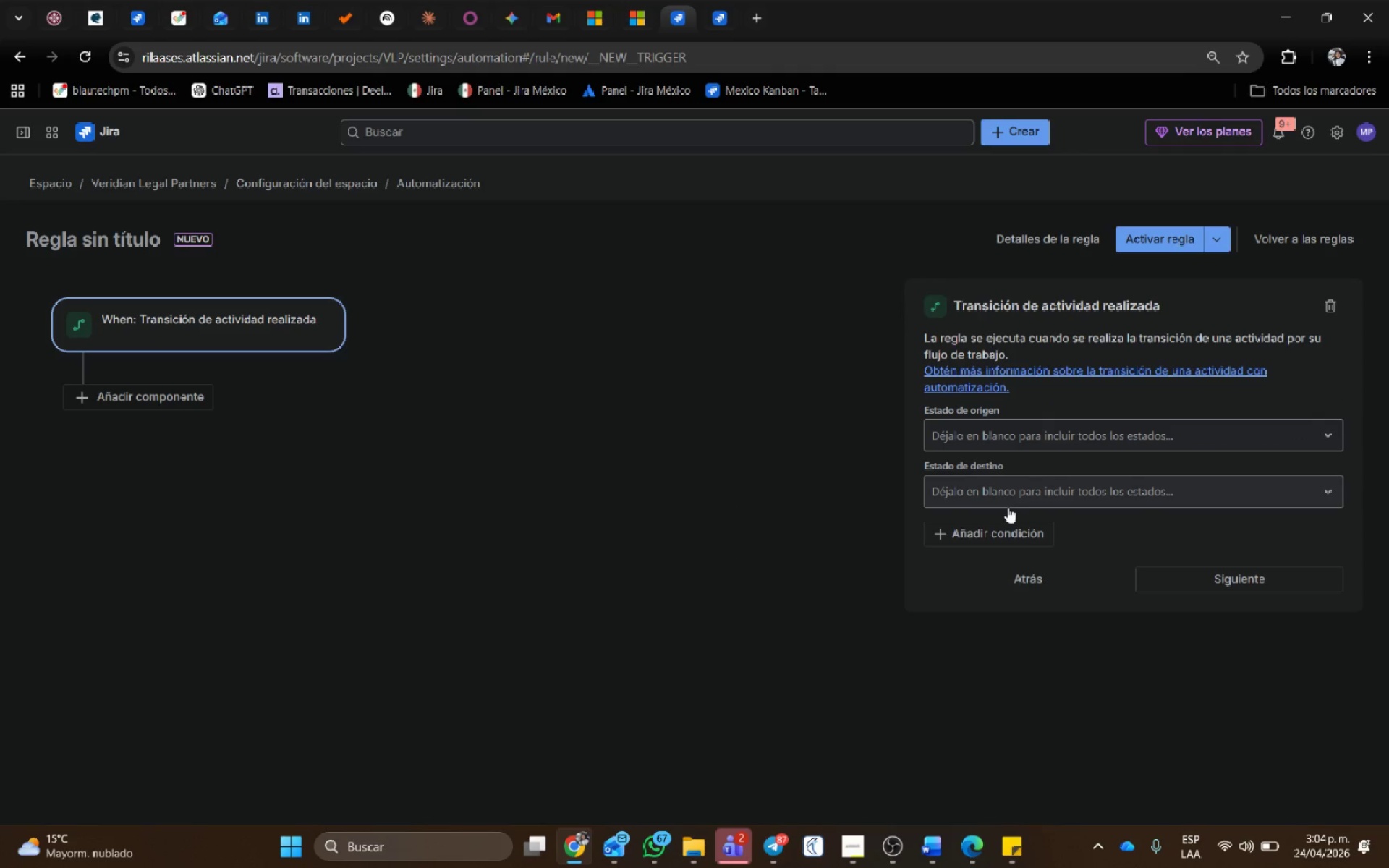 
left_click([1008, 507])
 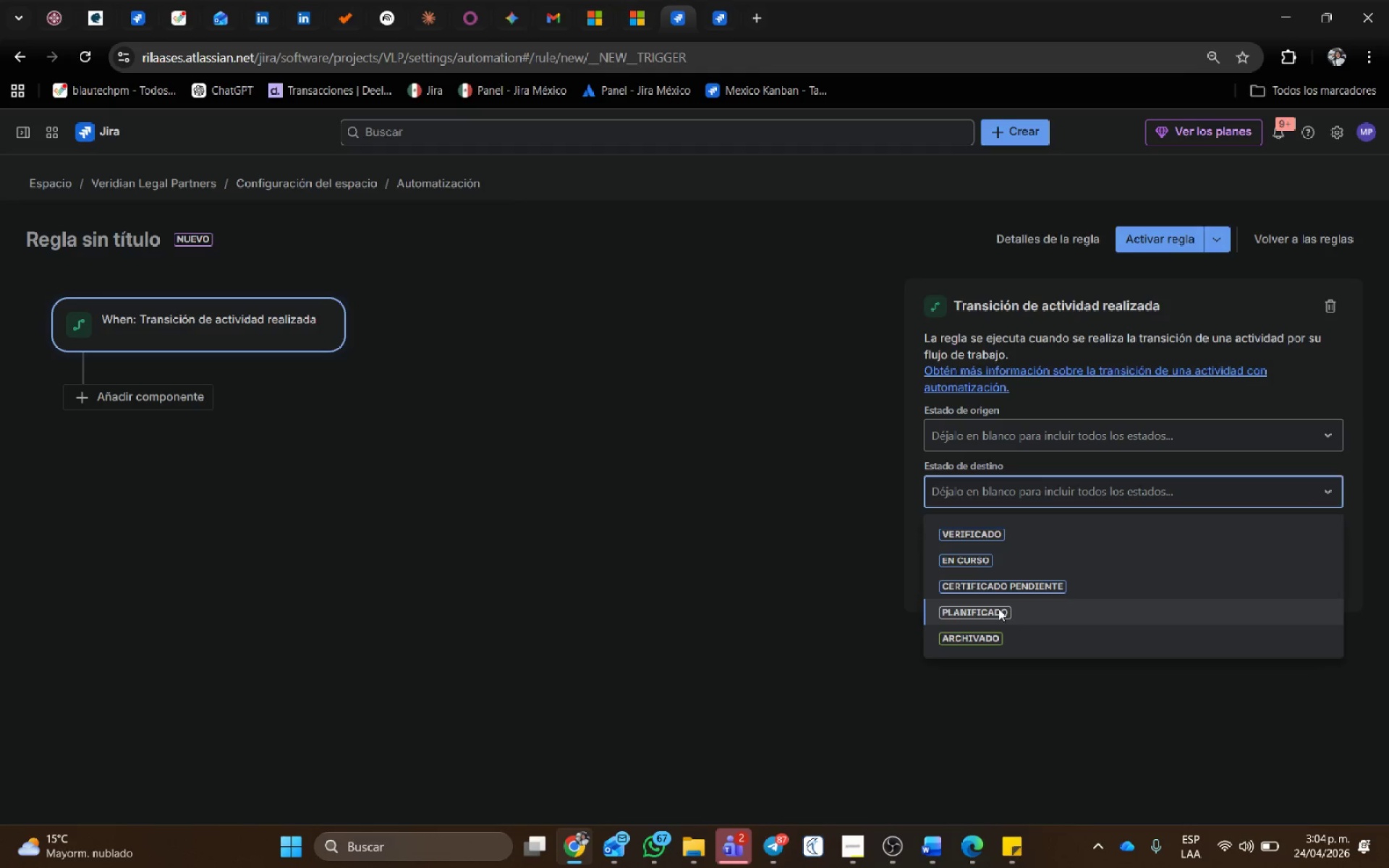 
scroll: coordinate [996, 604], scroll_direction: down, amount: 1.0
 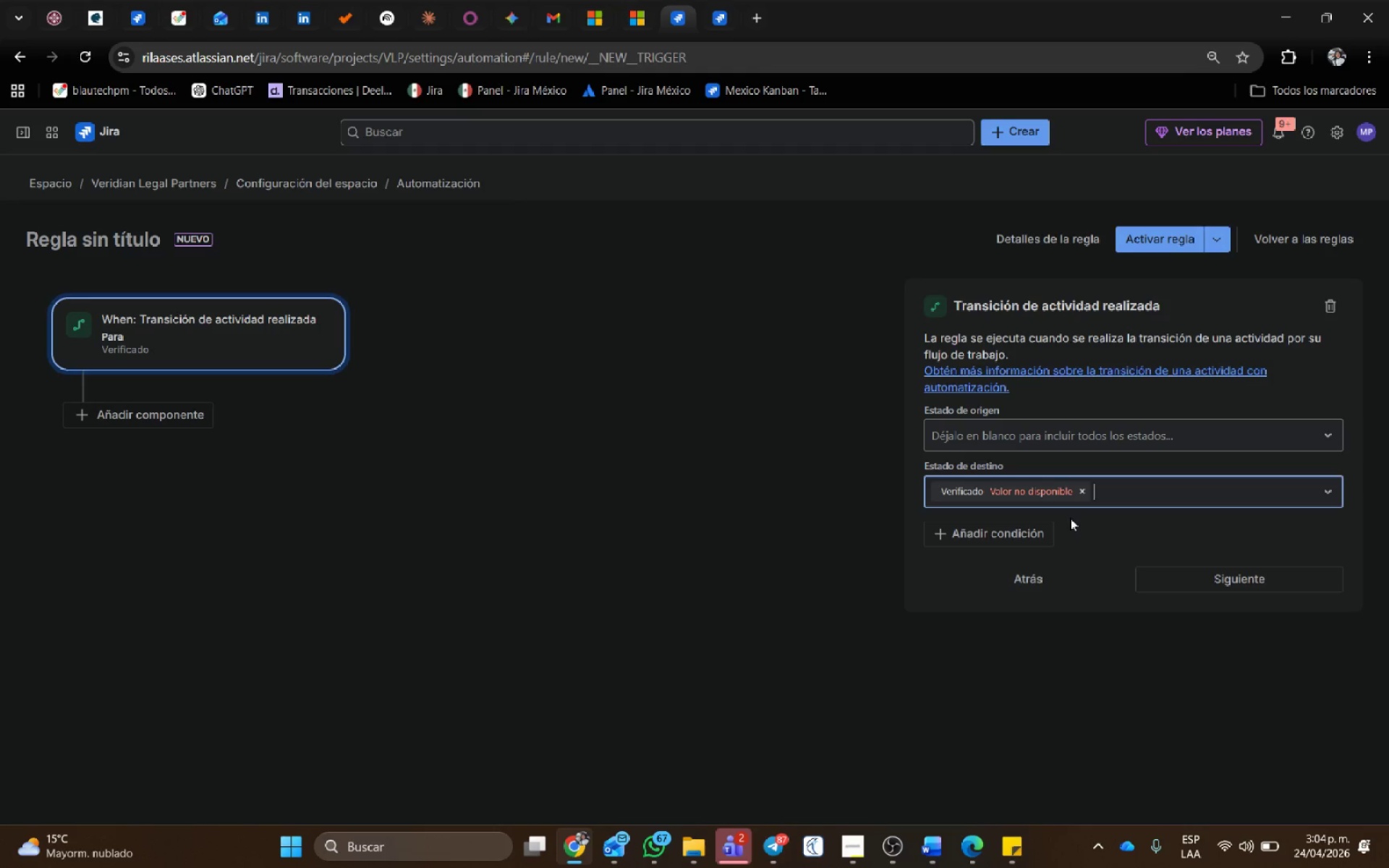 
key(Control+Shift+ShiftLeft)
 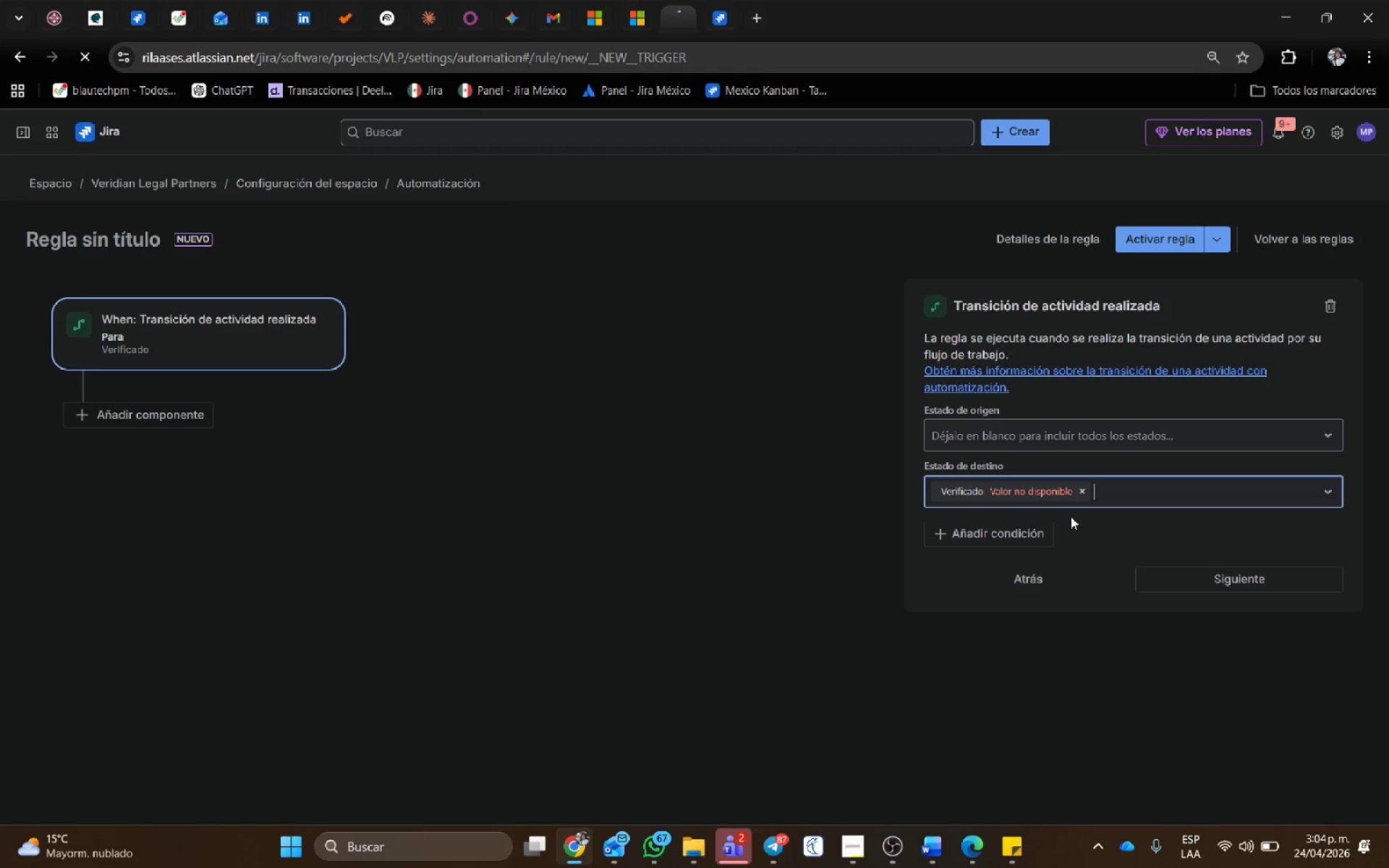 
key(Control+Shift+R)
 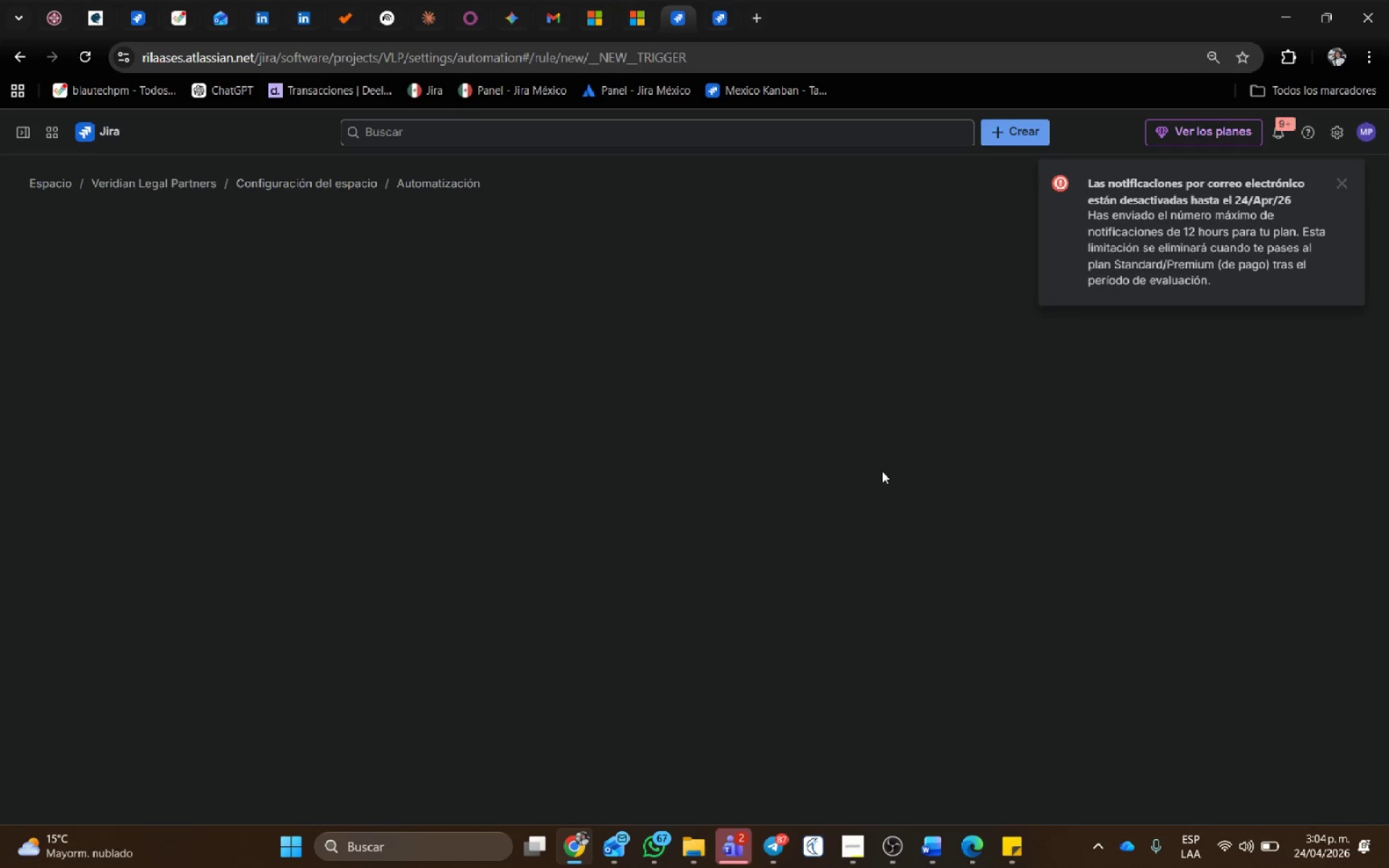 
wait(9.31)
 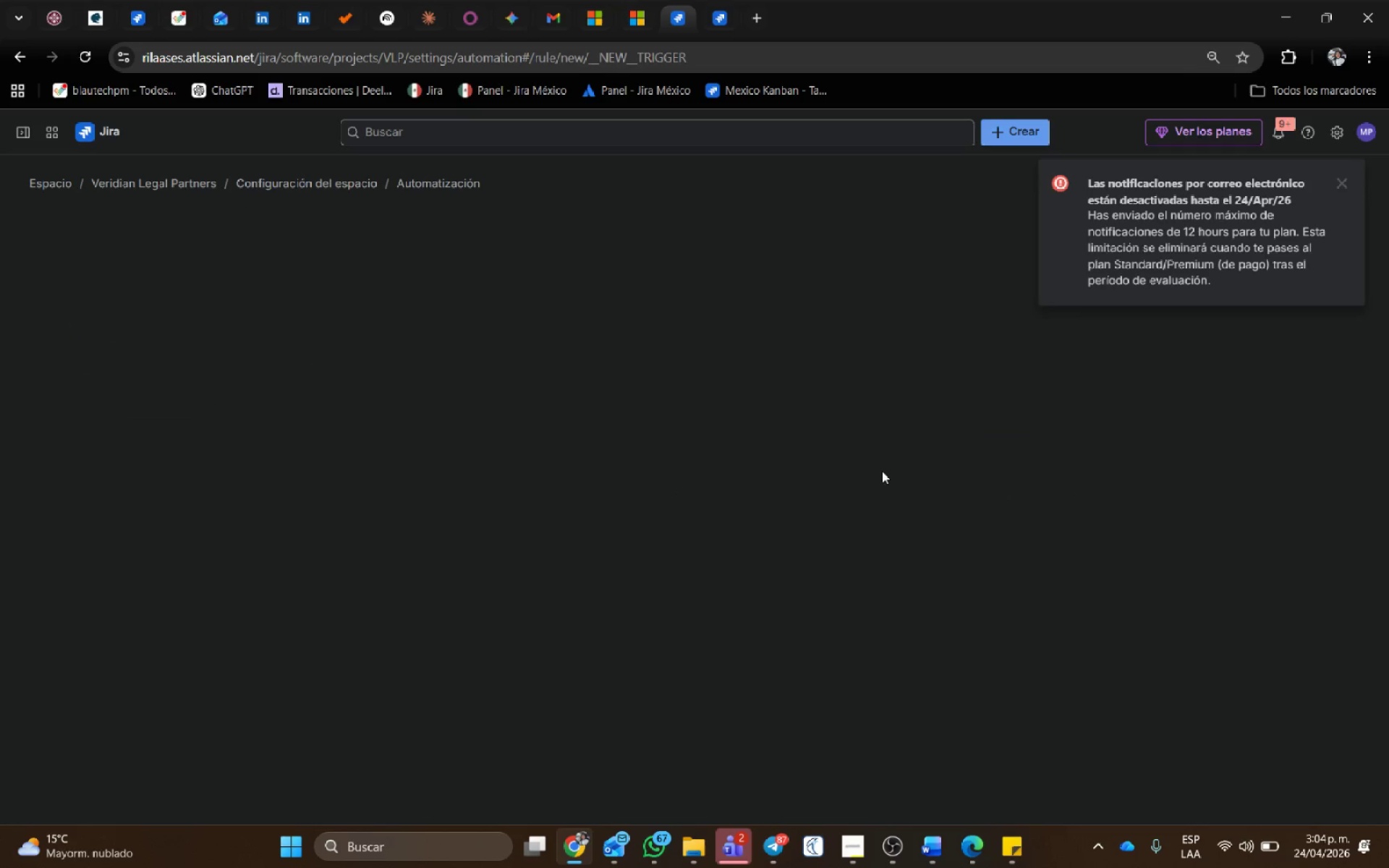 
left_click([894, 293])
 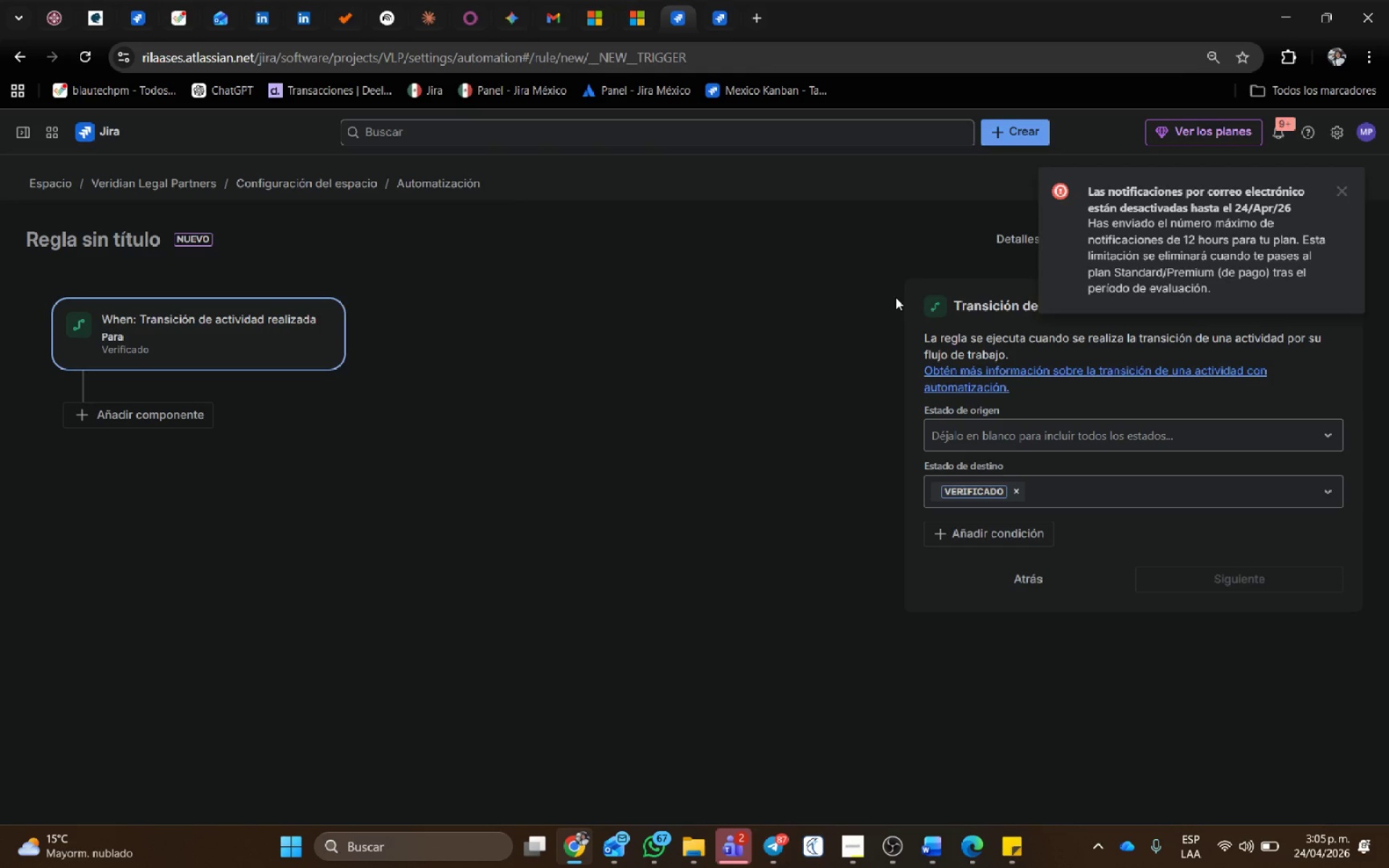 
wait(16.97)
 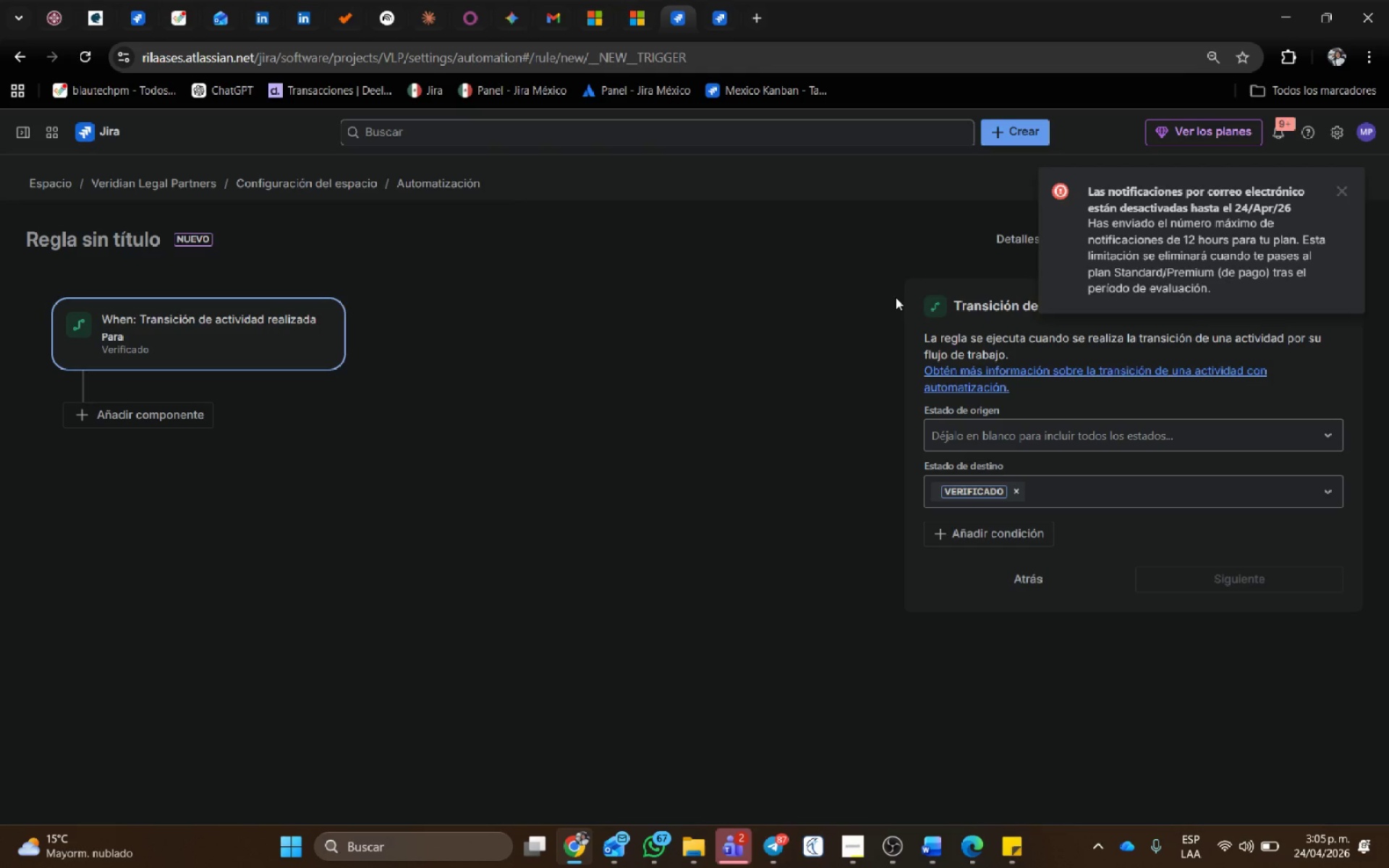 
left_click([1161, 370])
 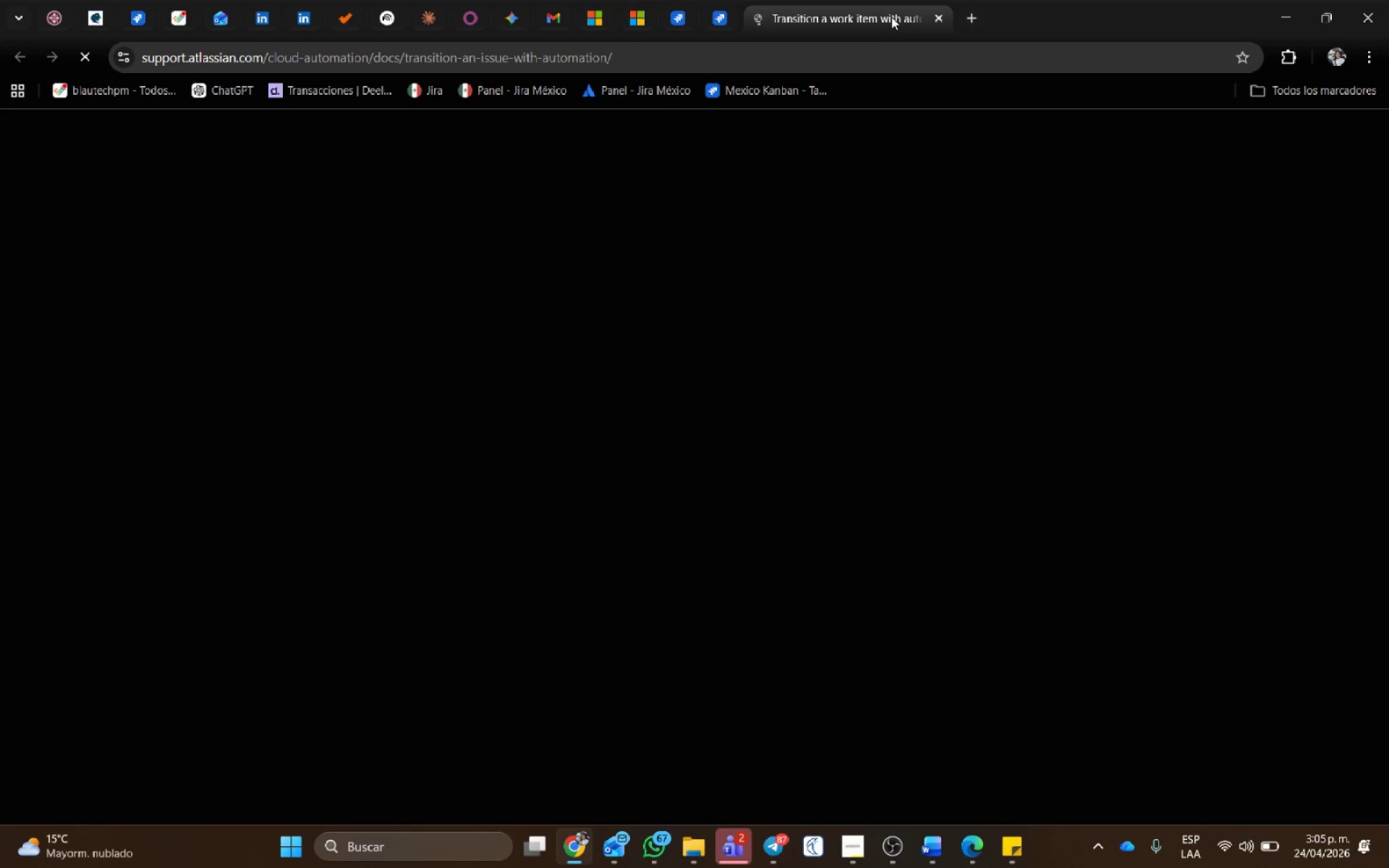 
middle_click([891, 17])
 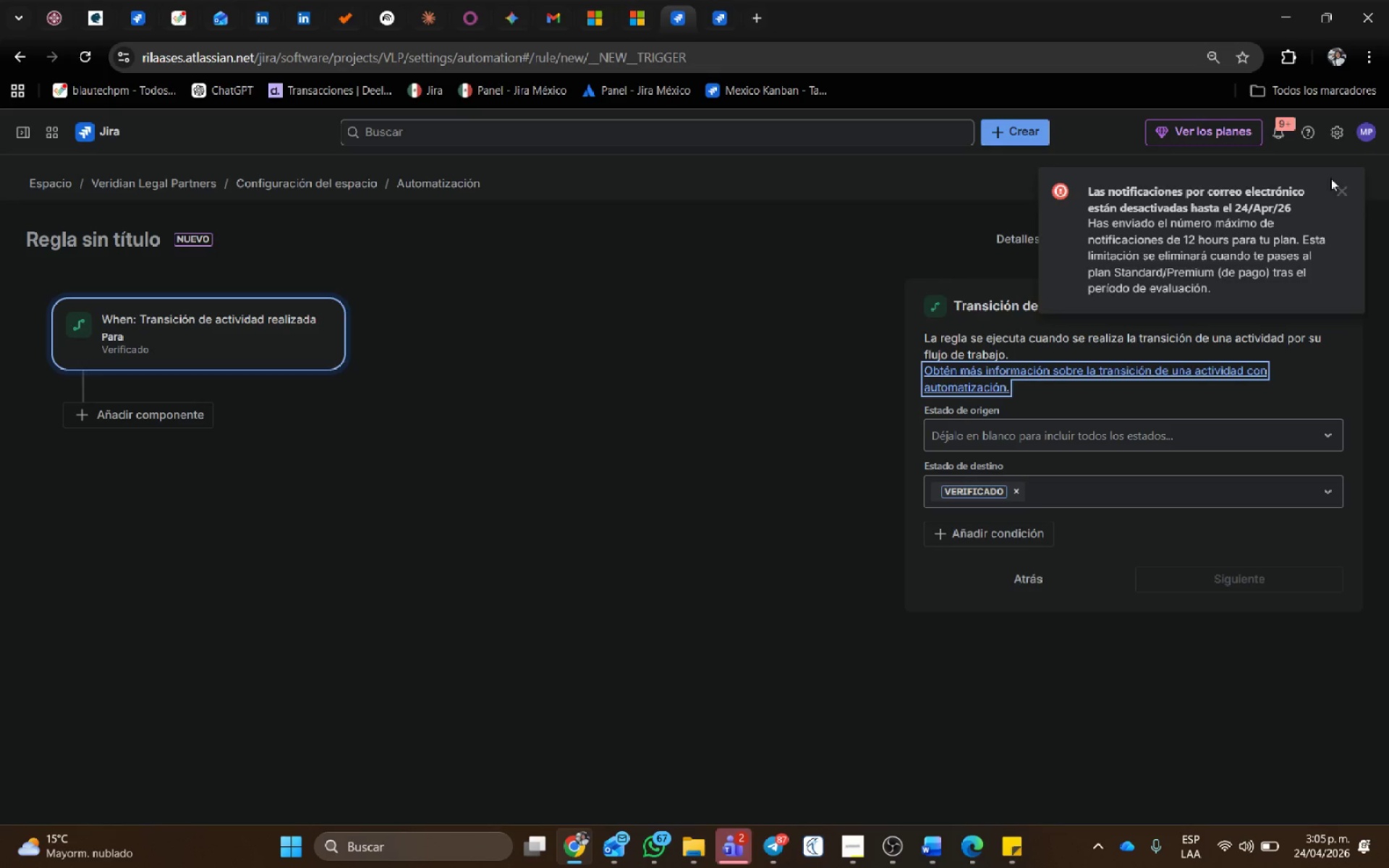 
left_click([1342, 192])
 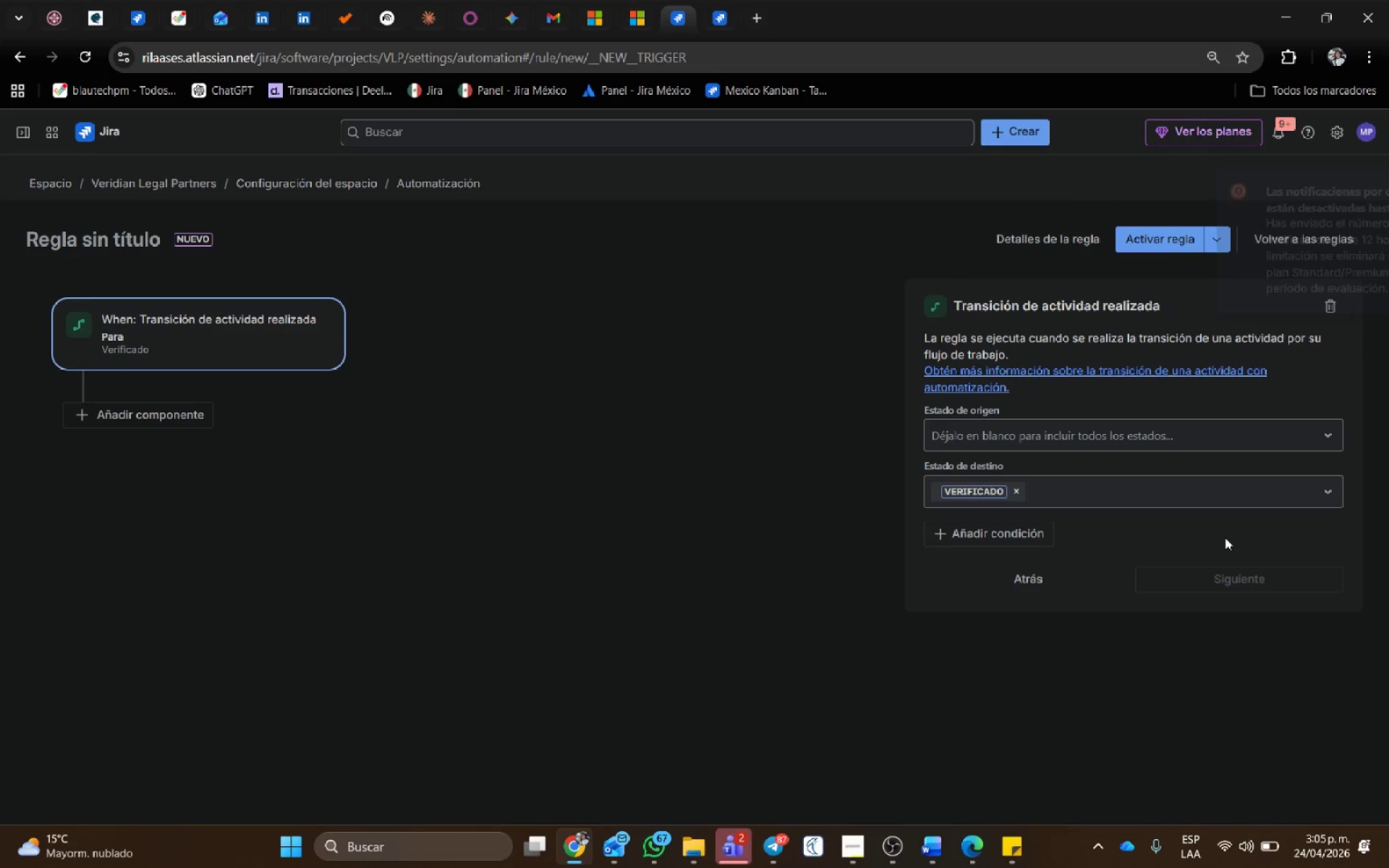 
left_click([1223, 540])
 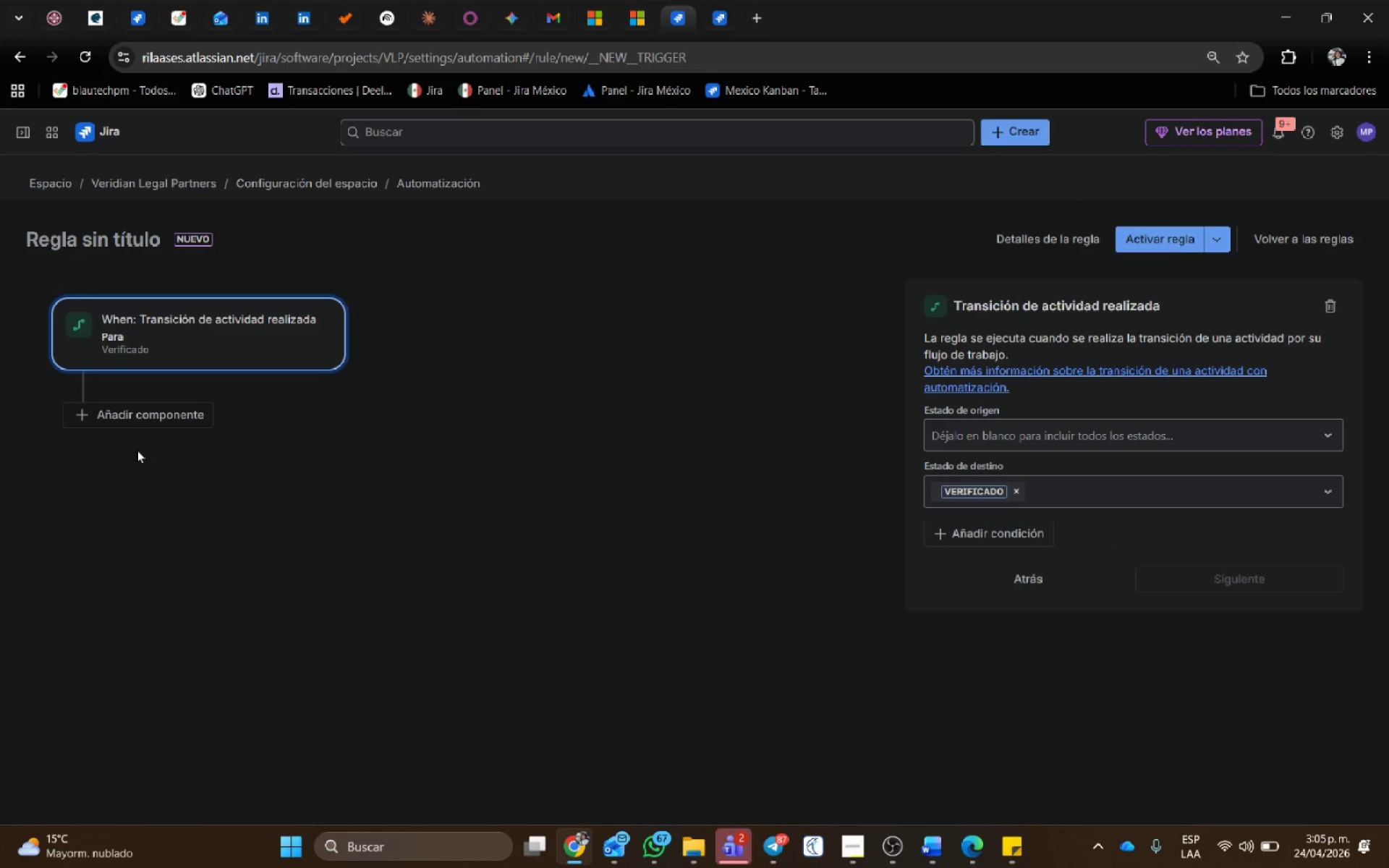 
left_click([138, 405])
 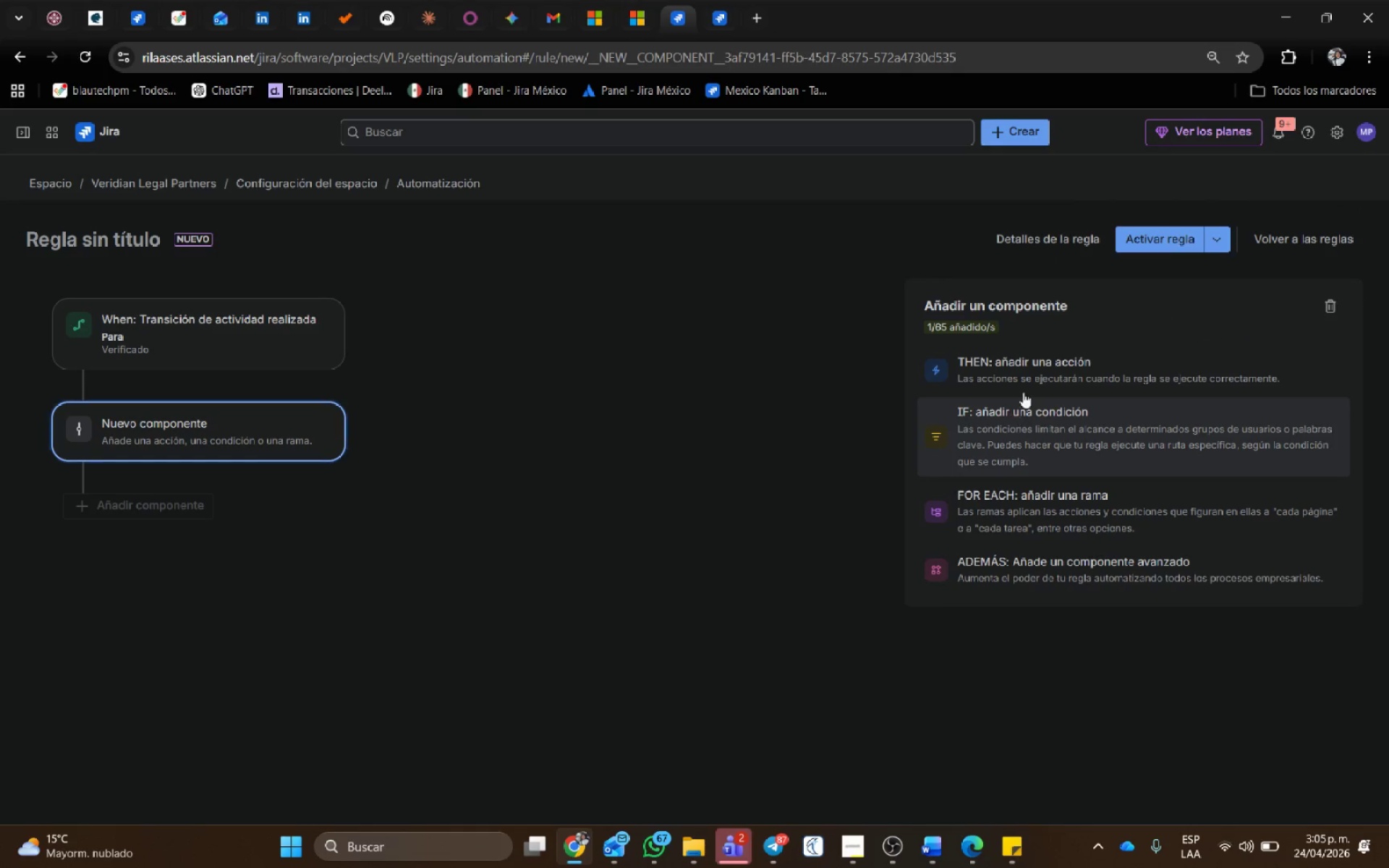 
left_click([1025, 373])
 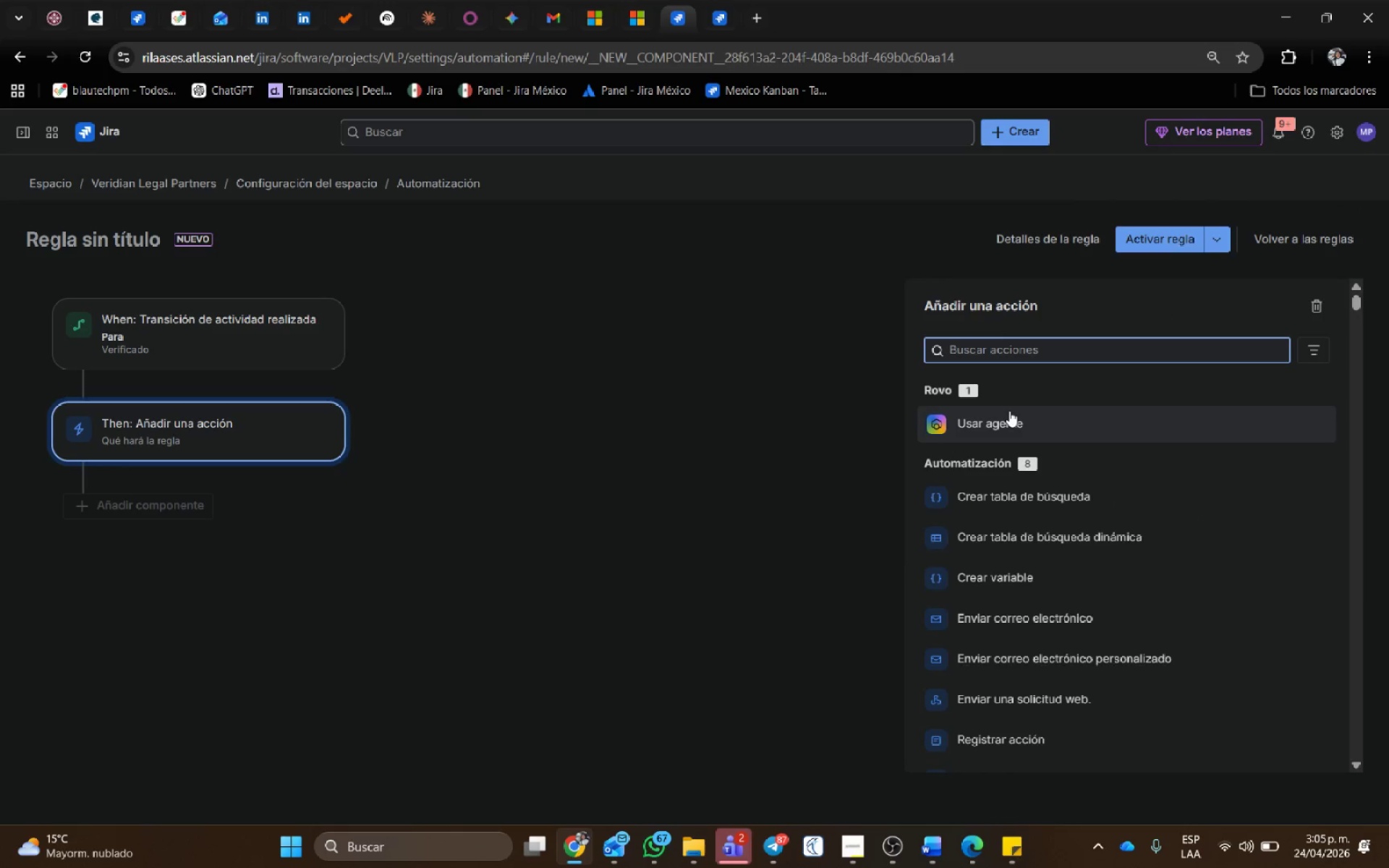 
left_click([1019, 352])
 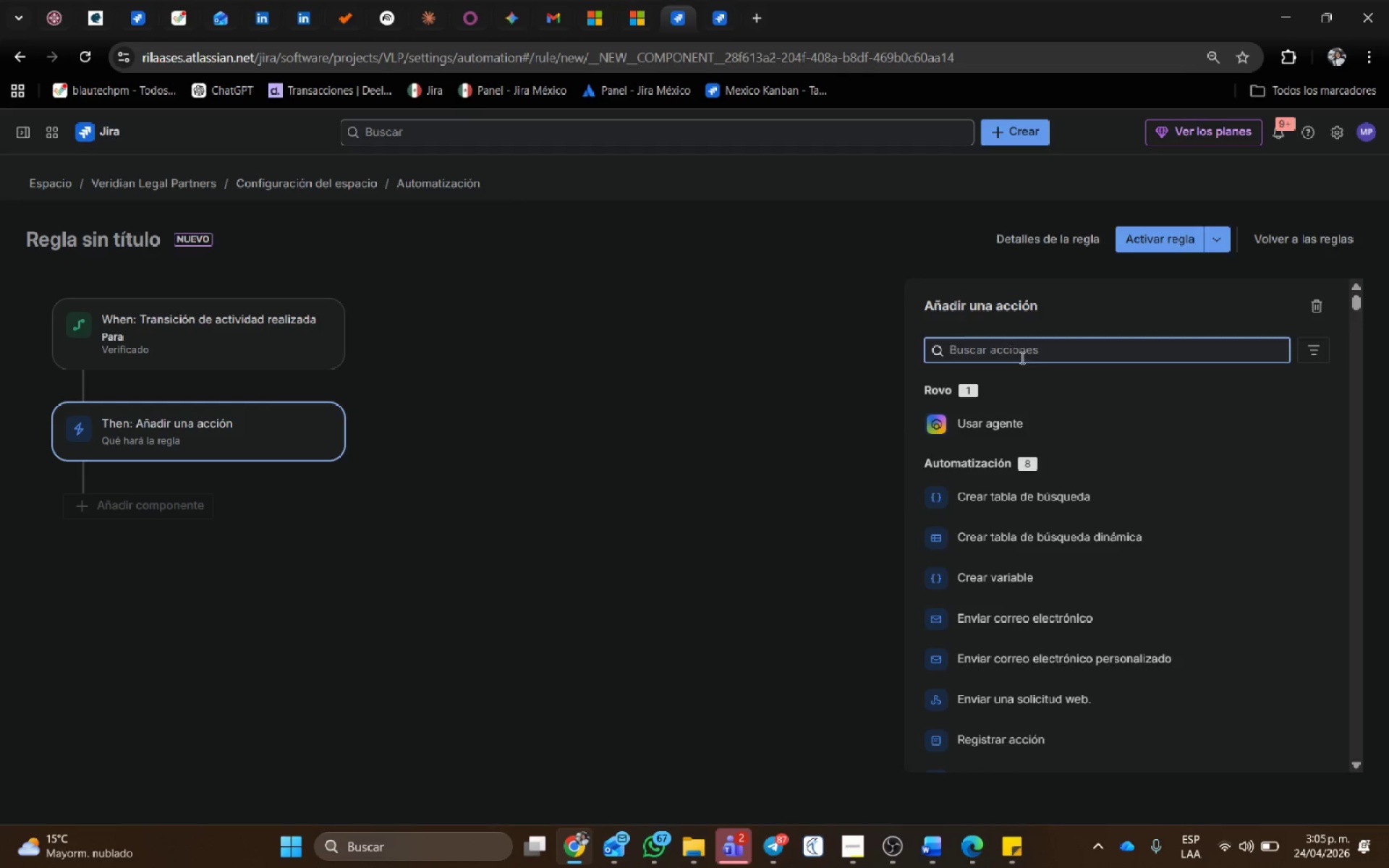 
type(come)
 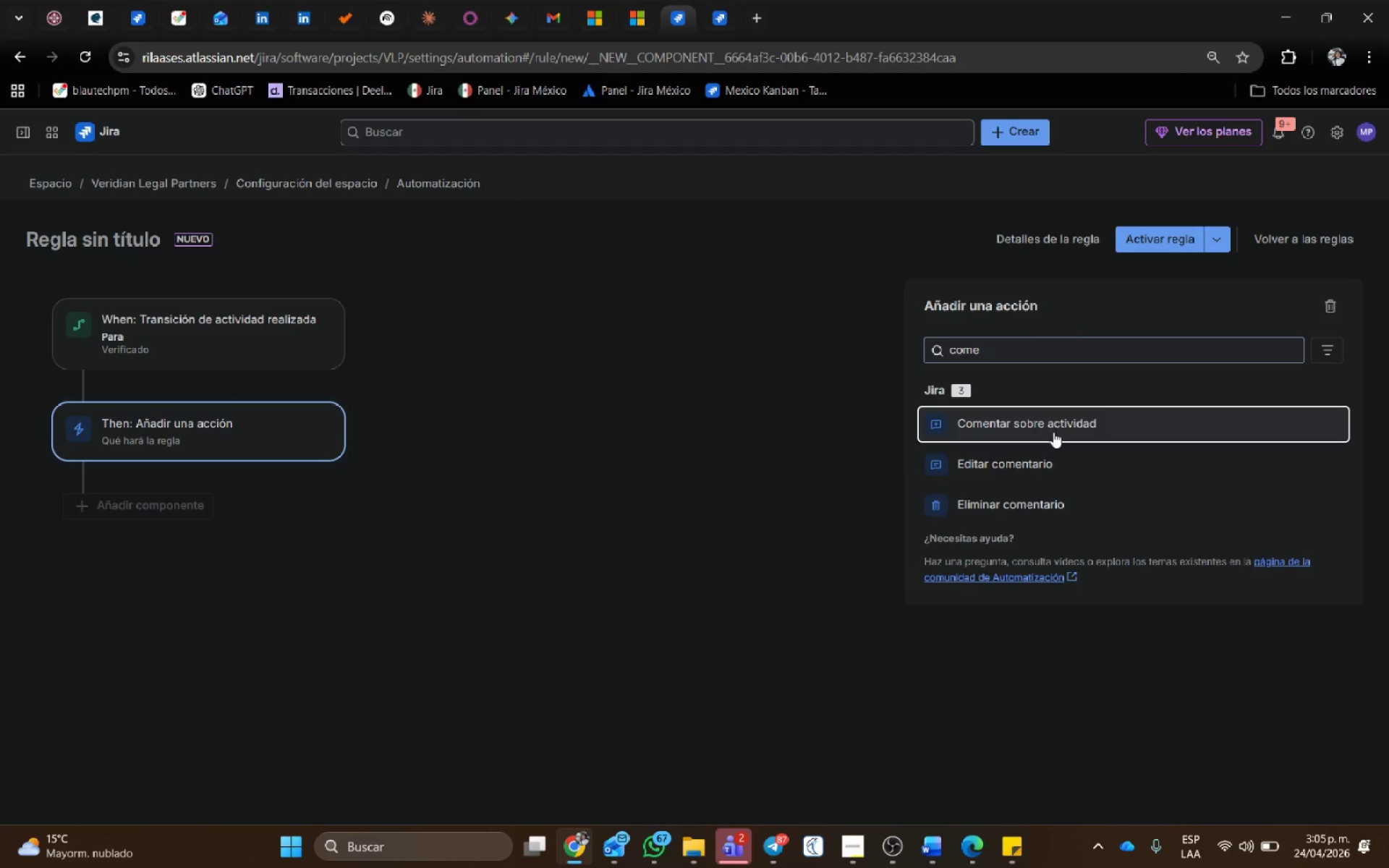 
left_click([1011, 454])
 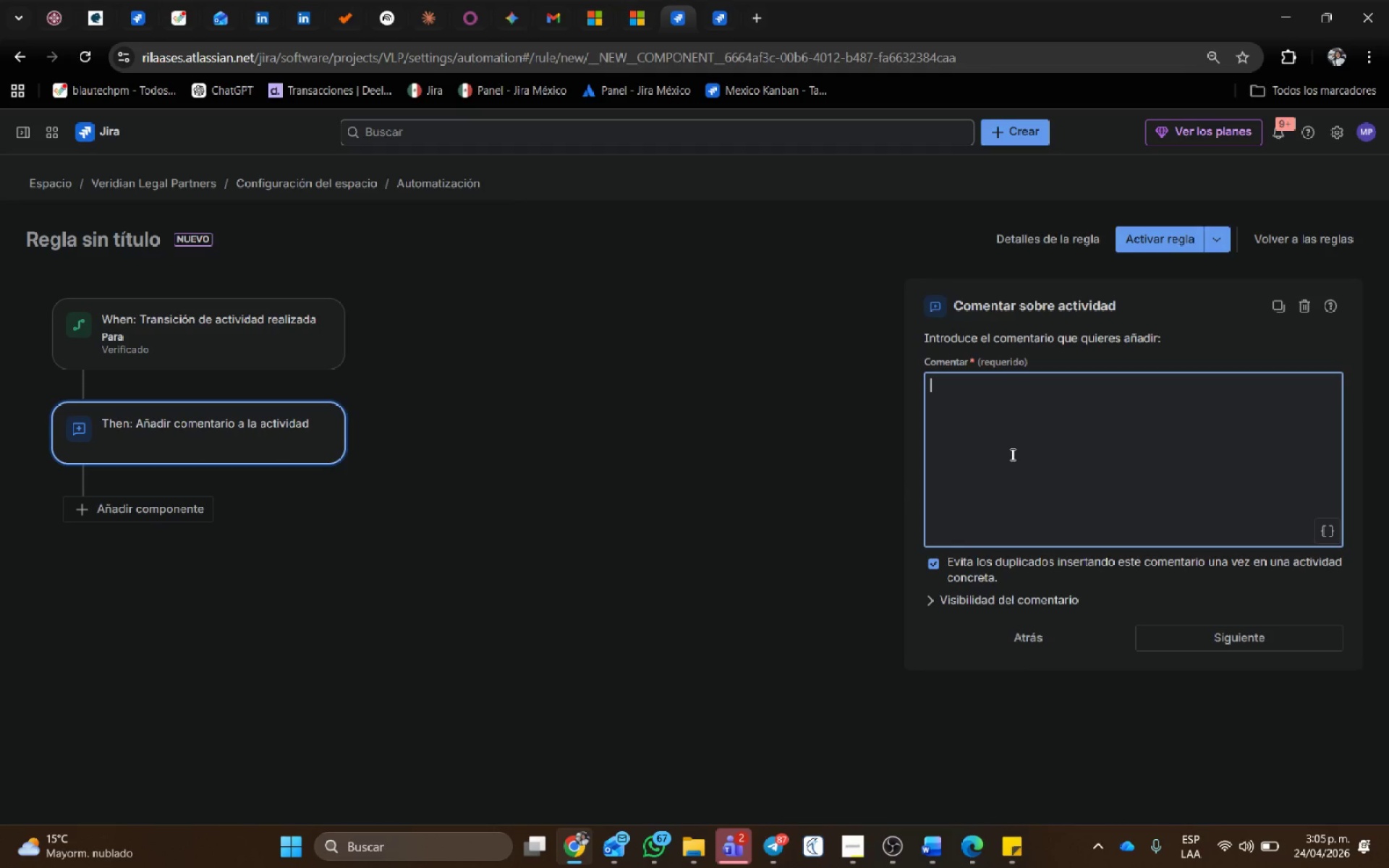 
type(Hola ''isu)
key(Backspace)
type(sue.s)
key(Backspace)
type(.a)
key(Backspace)
key(Backspace)
type(assignee.displayName//, tus ''u)
key(Backspace)
type(issue.Horas )
 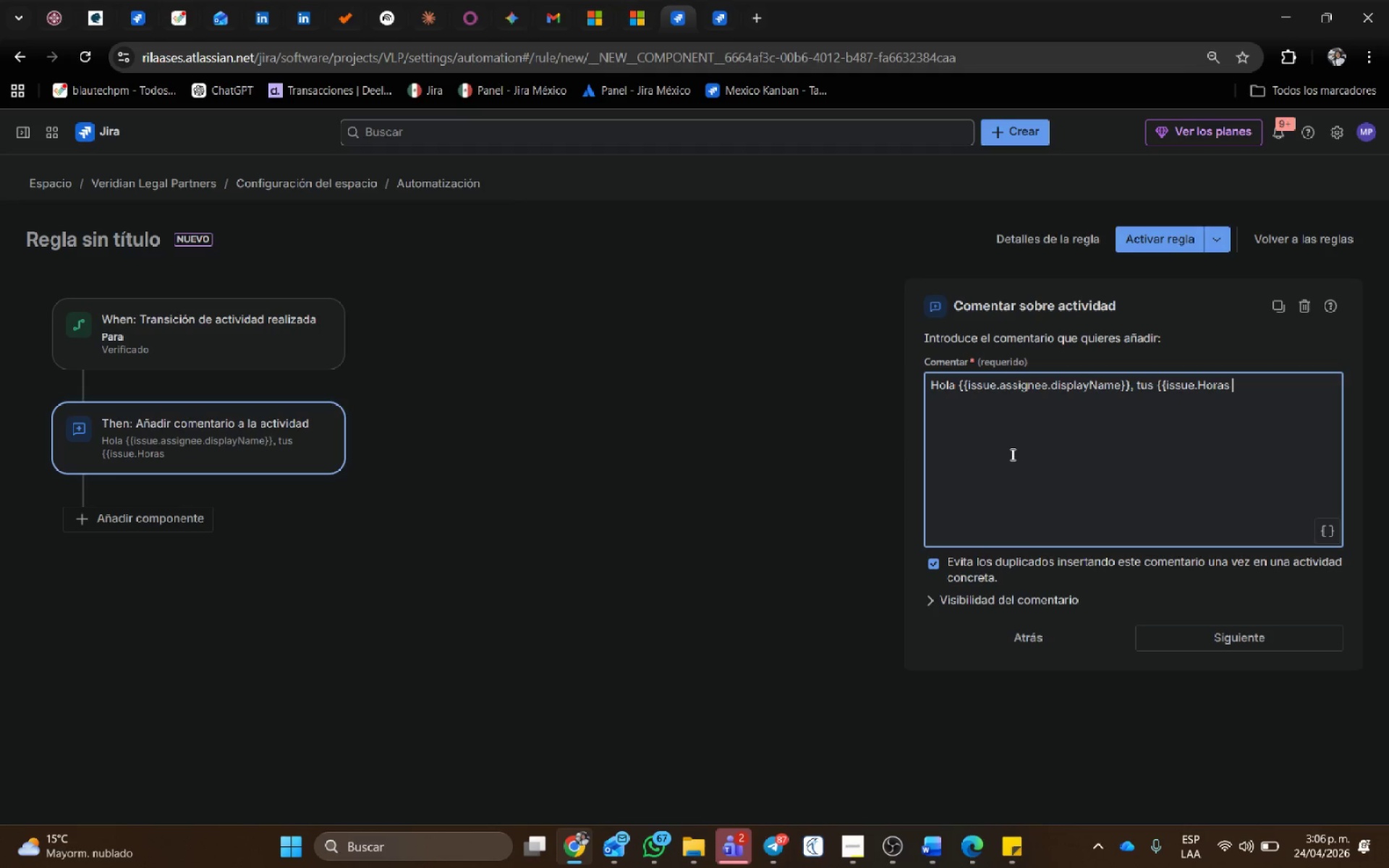 
wait(8.22)
 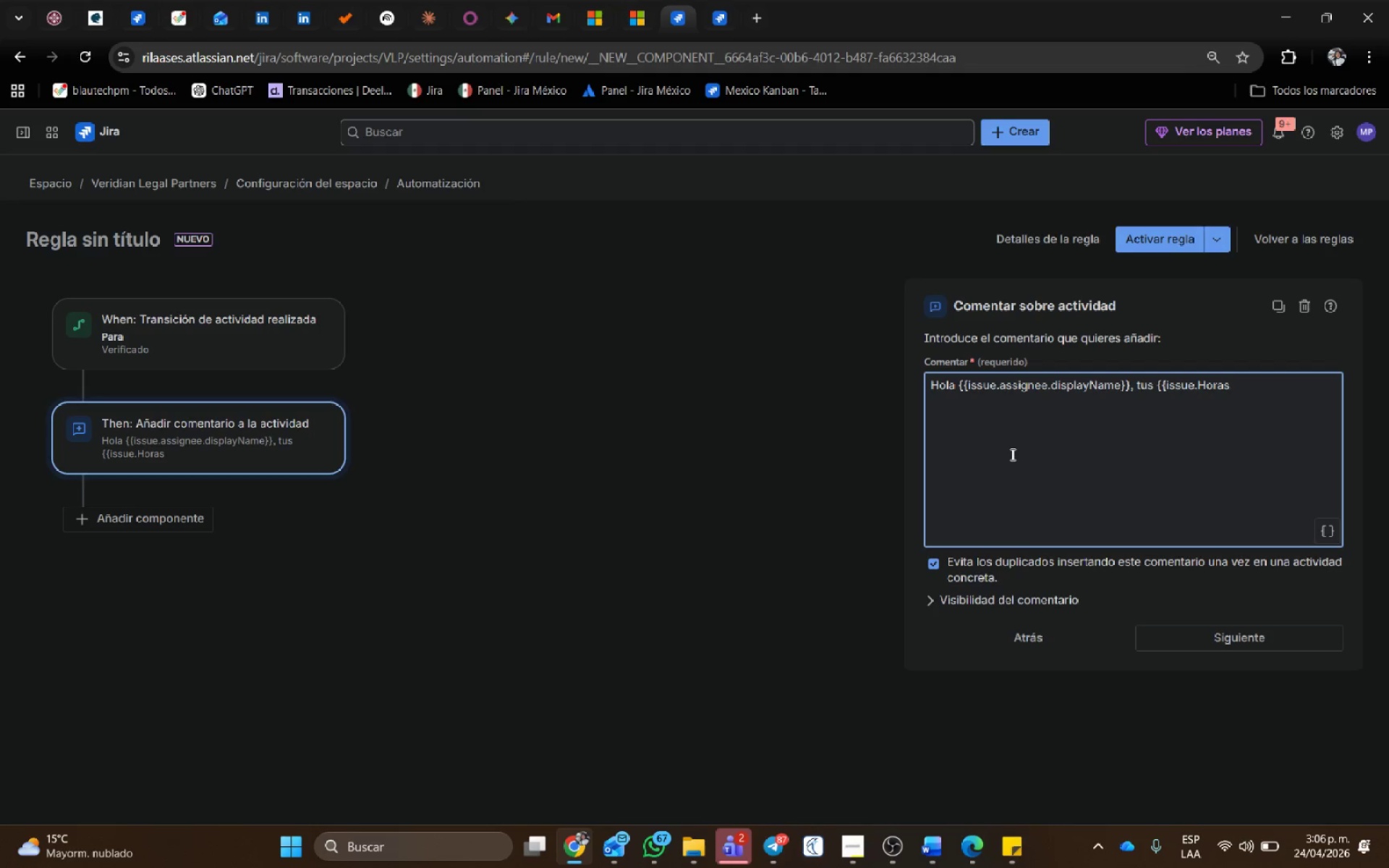 
type(de cr;edito'')
key(Backspace)
key(Backspace)
type(// horas han sido verificadas.)
 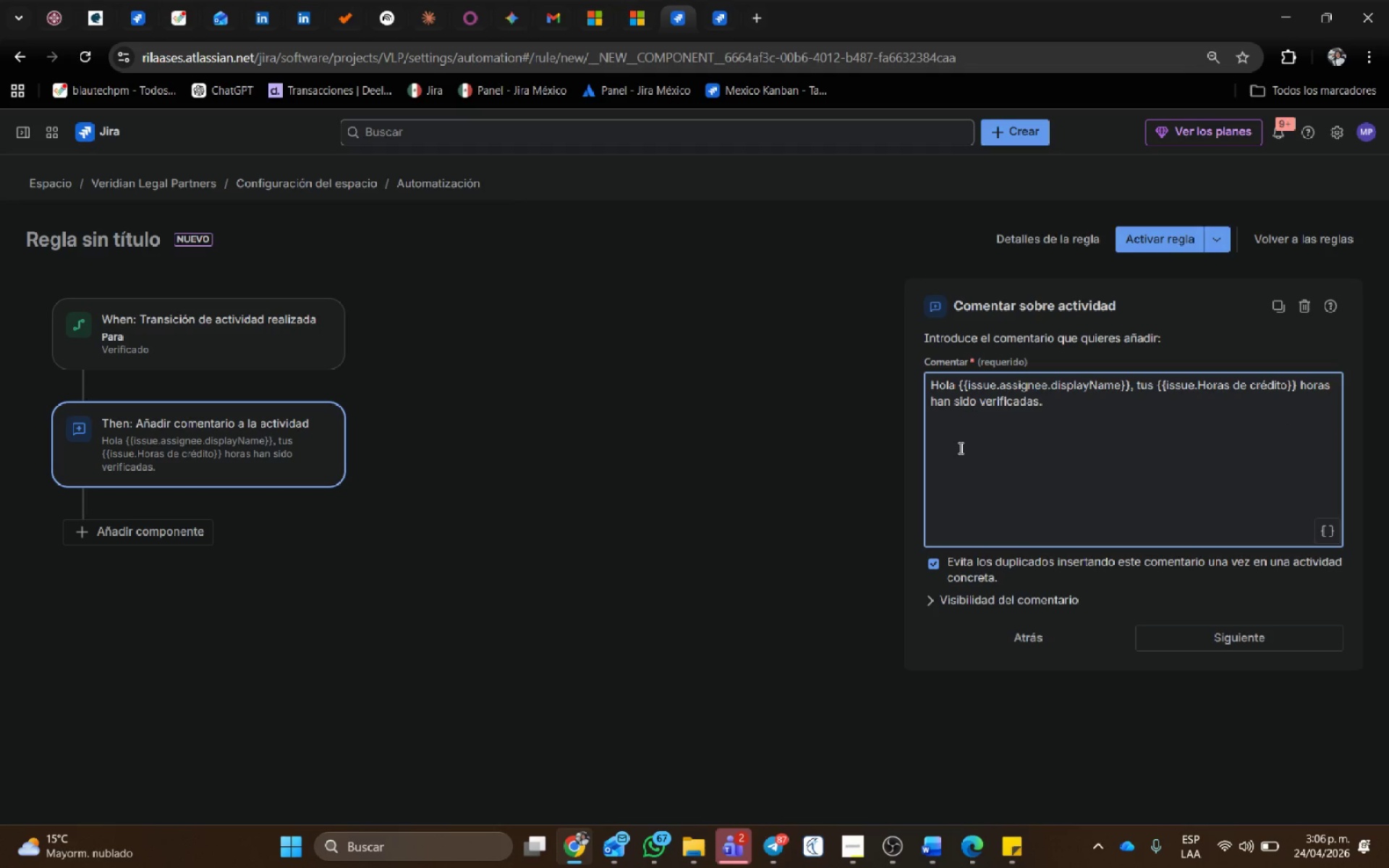 
wait(23.92)
 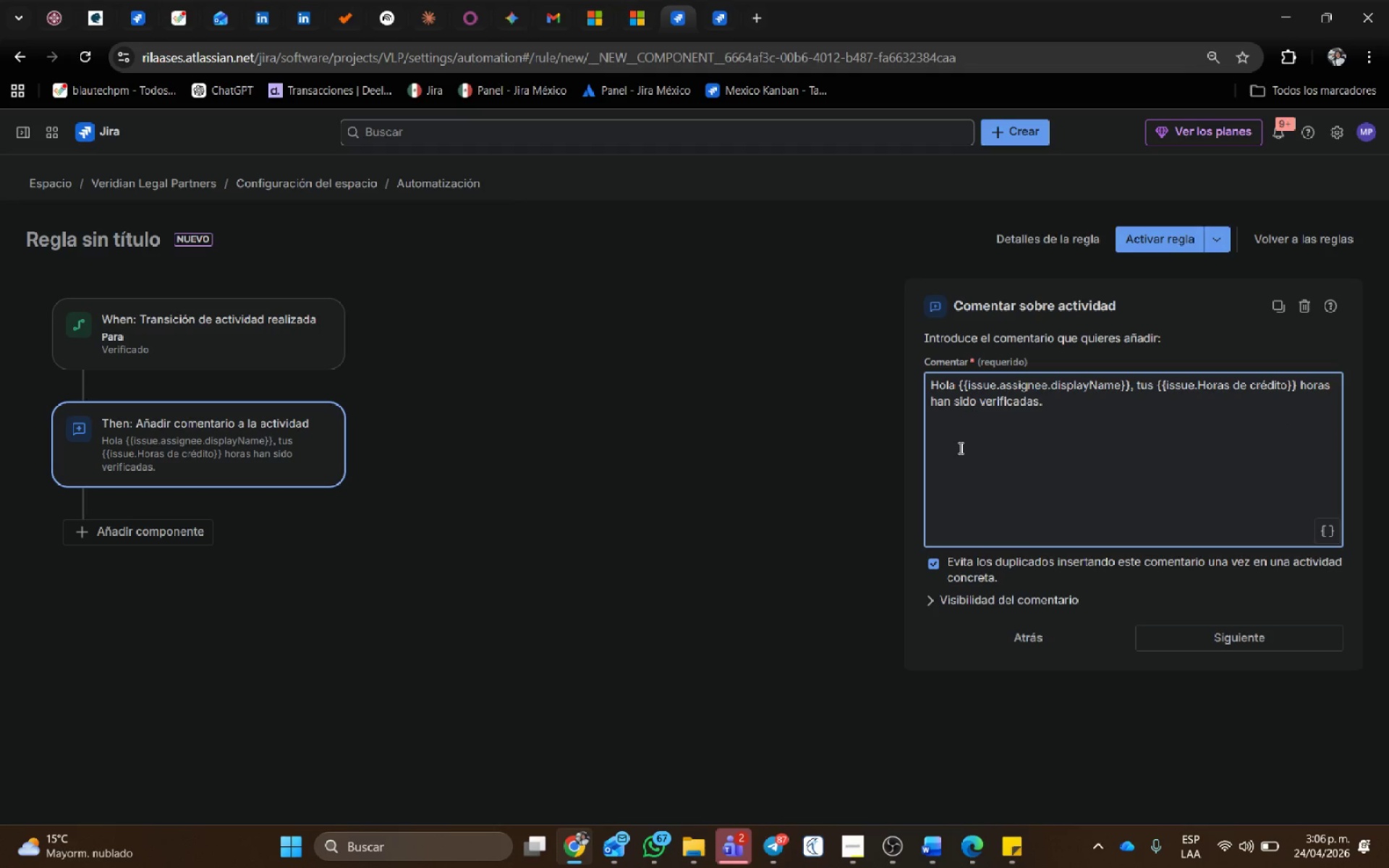 
left_click([1249, 631])
 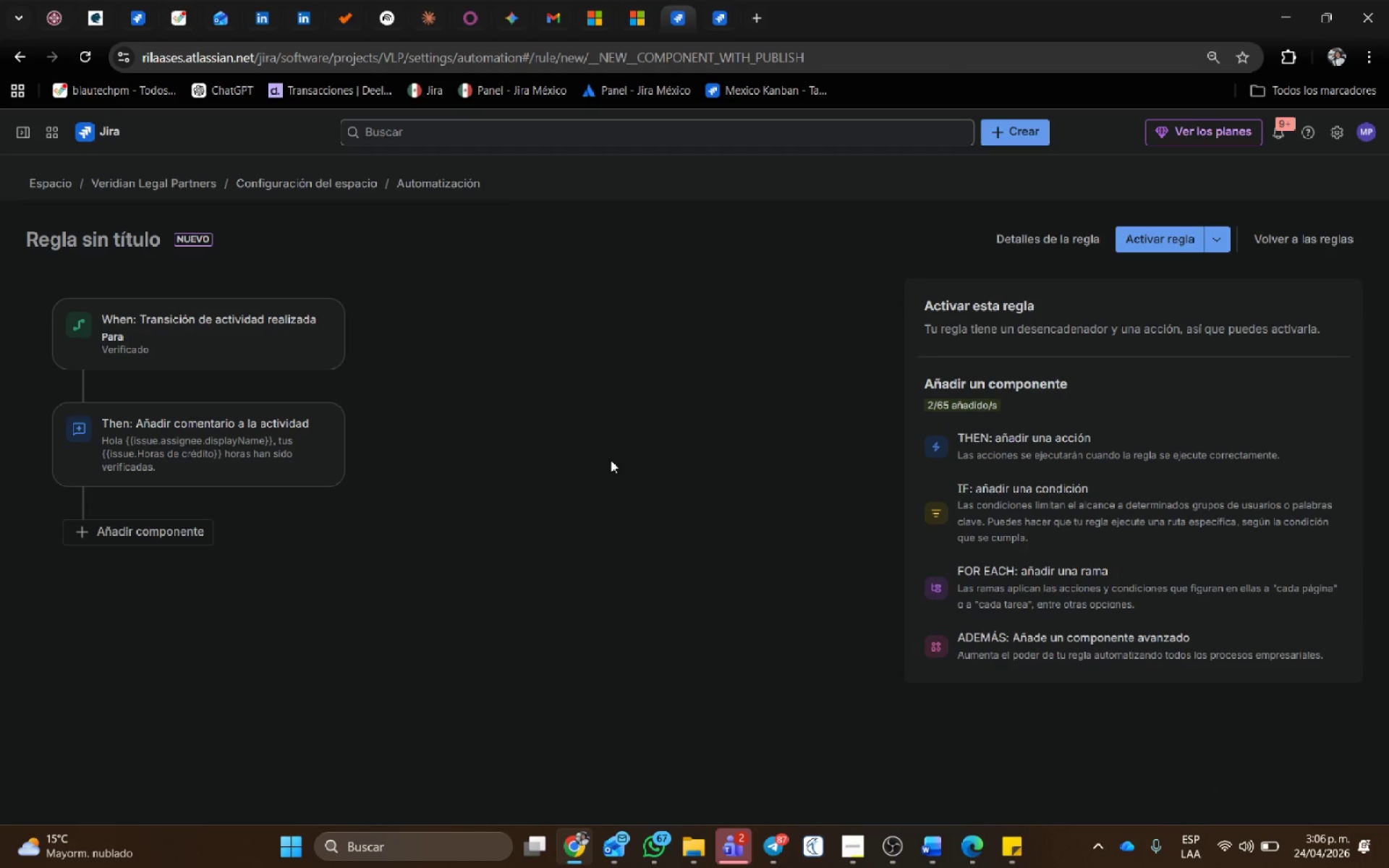 
wait(6.53)
 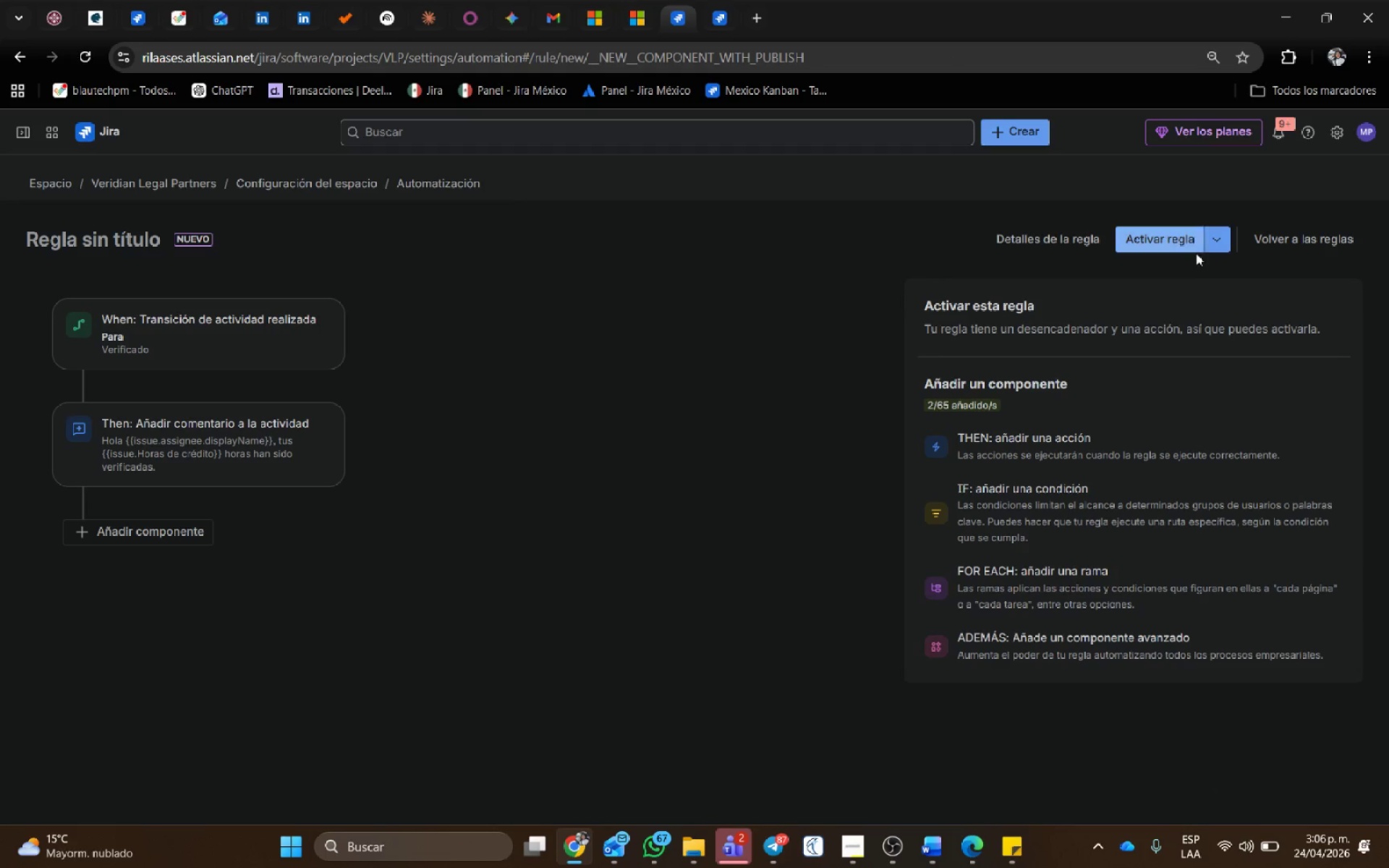 
left_click([1184, 237])
 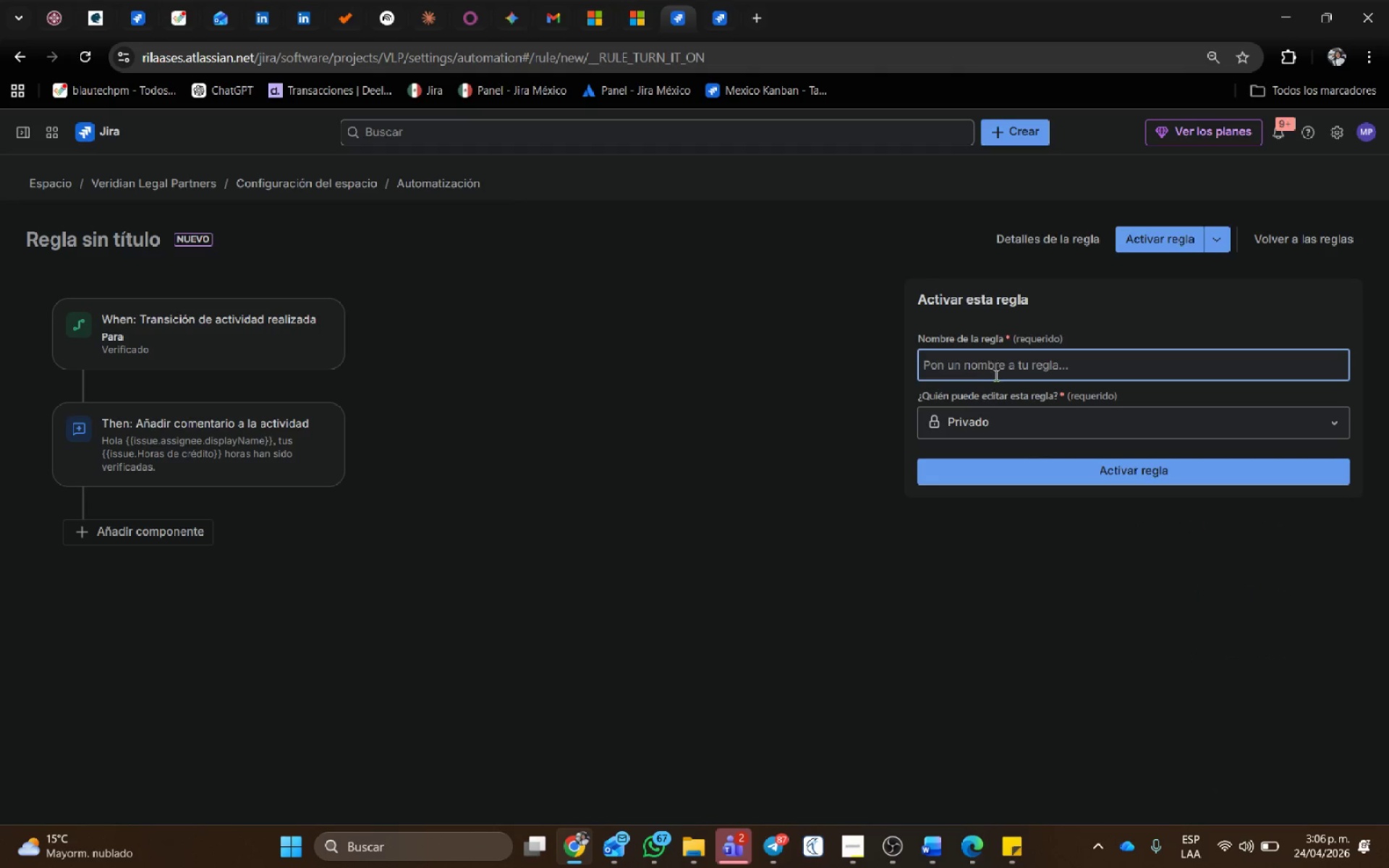 
left_click([1000, 378])
 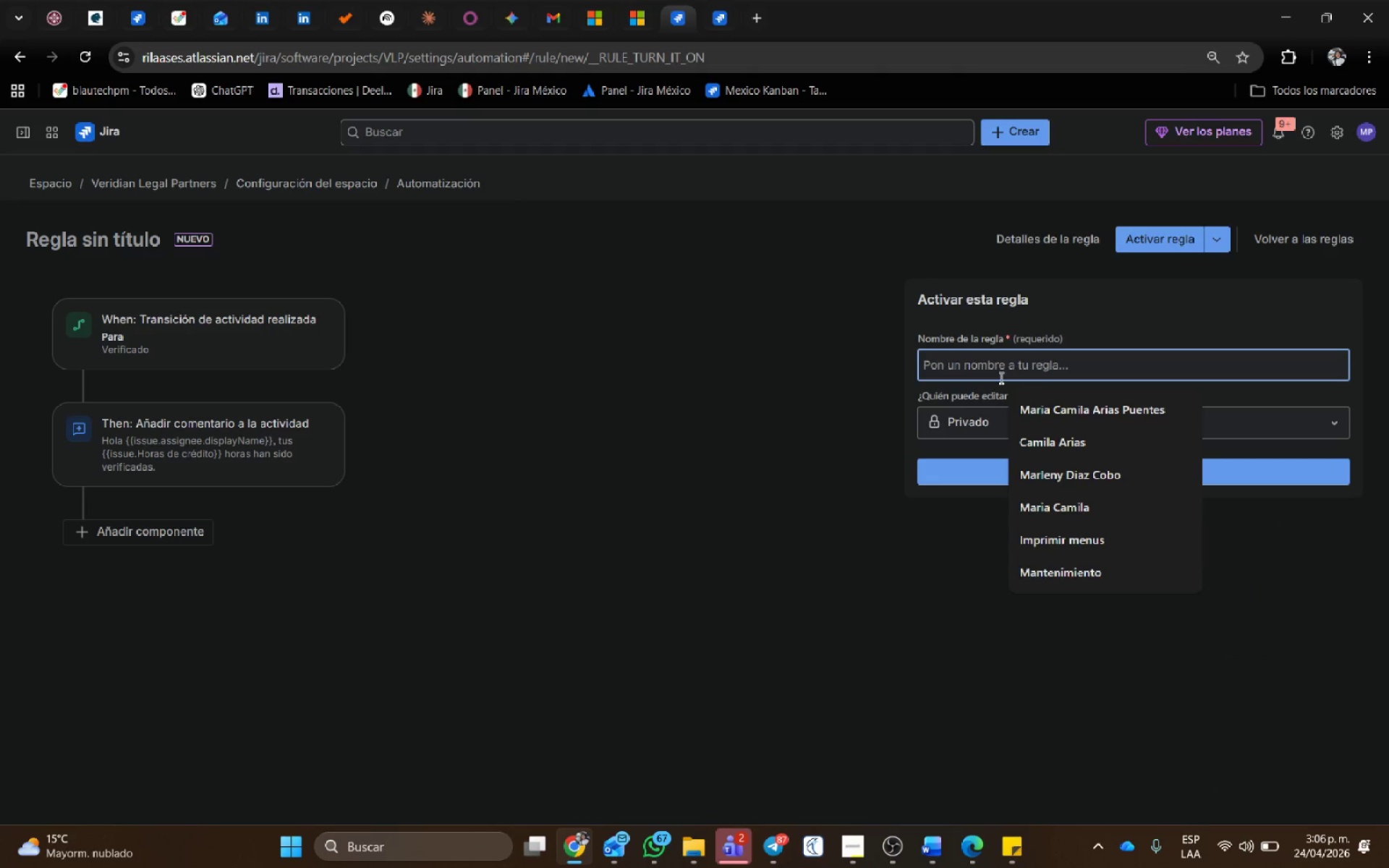 
type(Transici;on verfic)
key(Backspace)
key(Backspace)
key(Backspace)
type(ificaci;on.)
 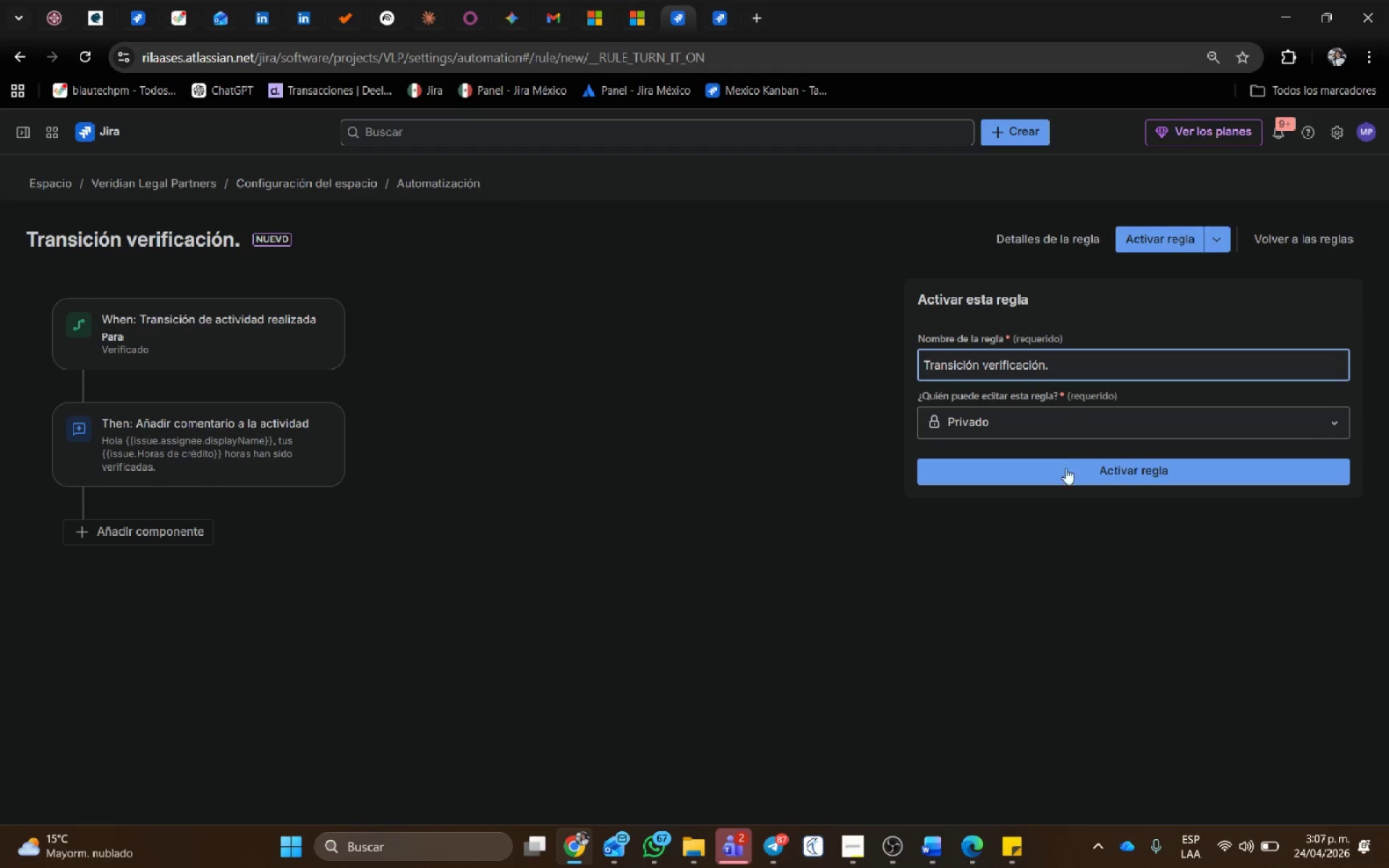 
left_click([1074, 480])
 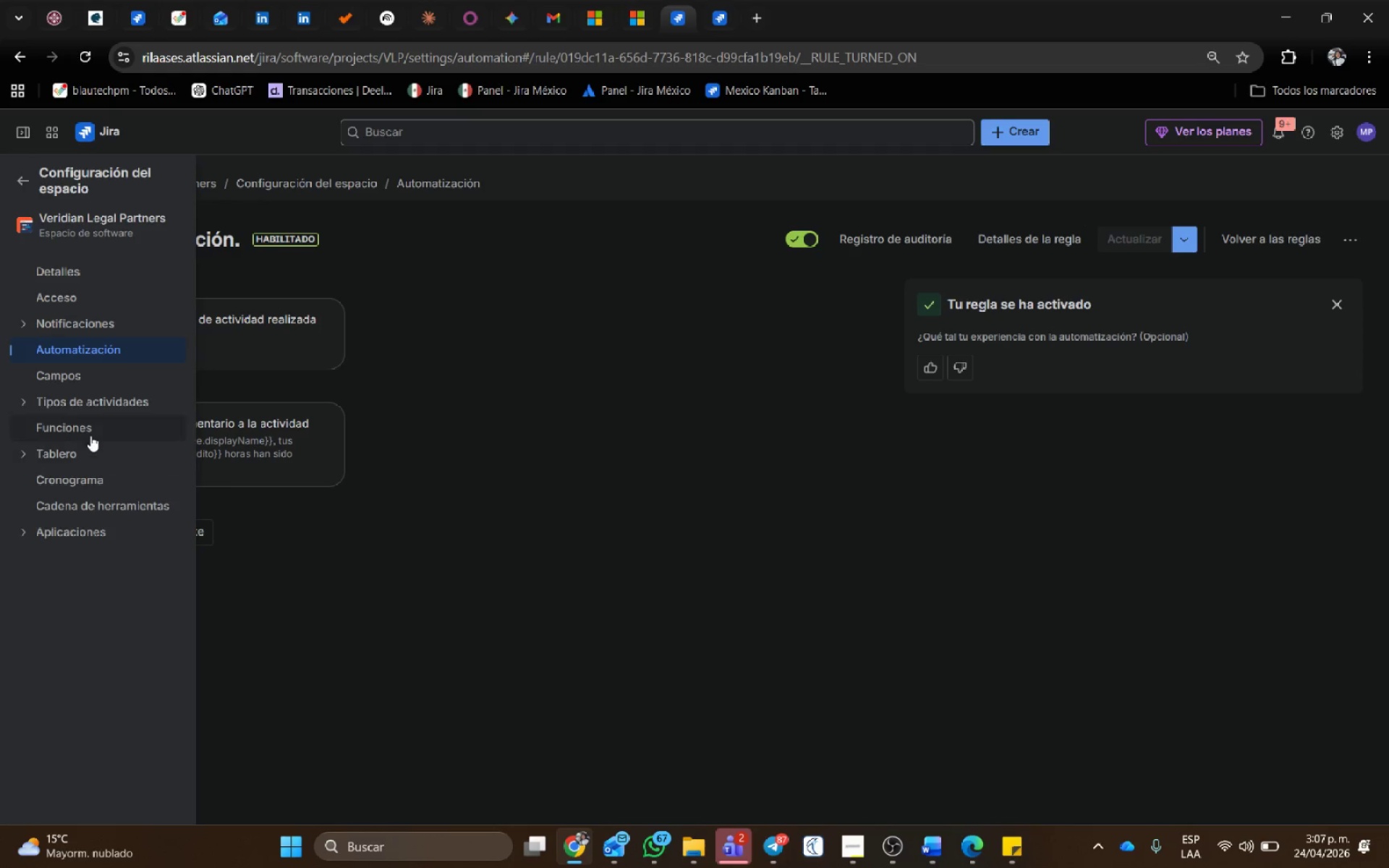 
wait(6.22)
 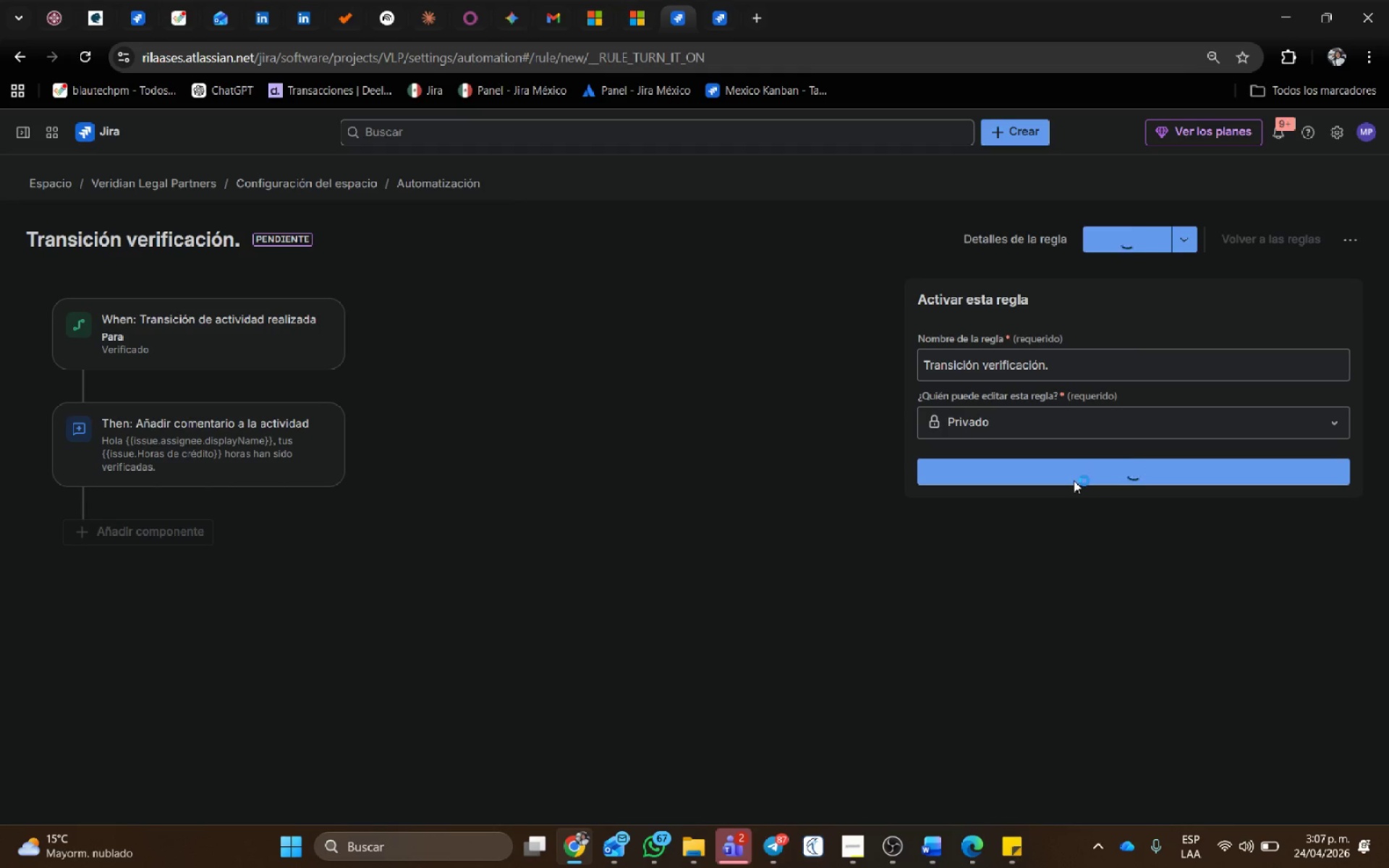 
left_click([25, 457])
 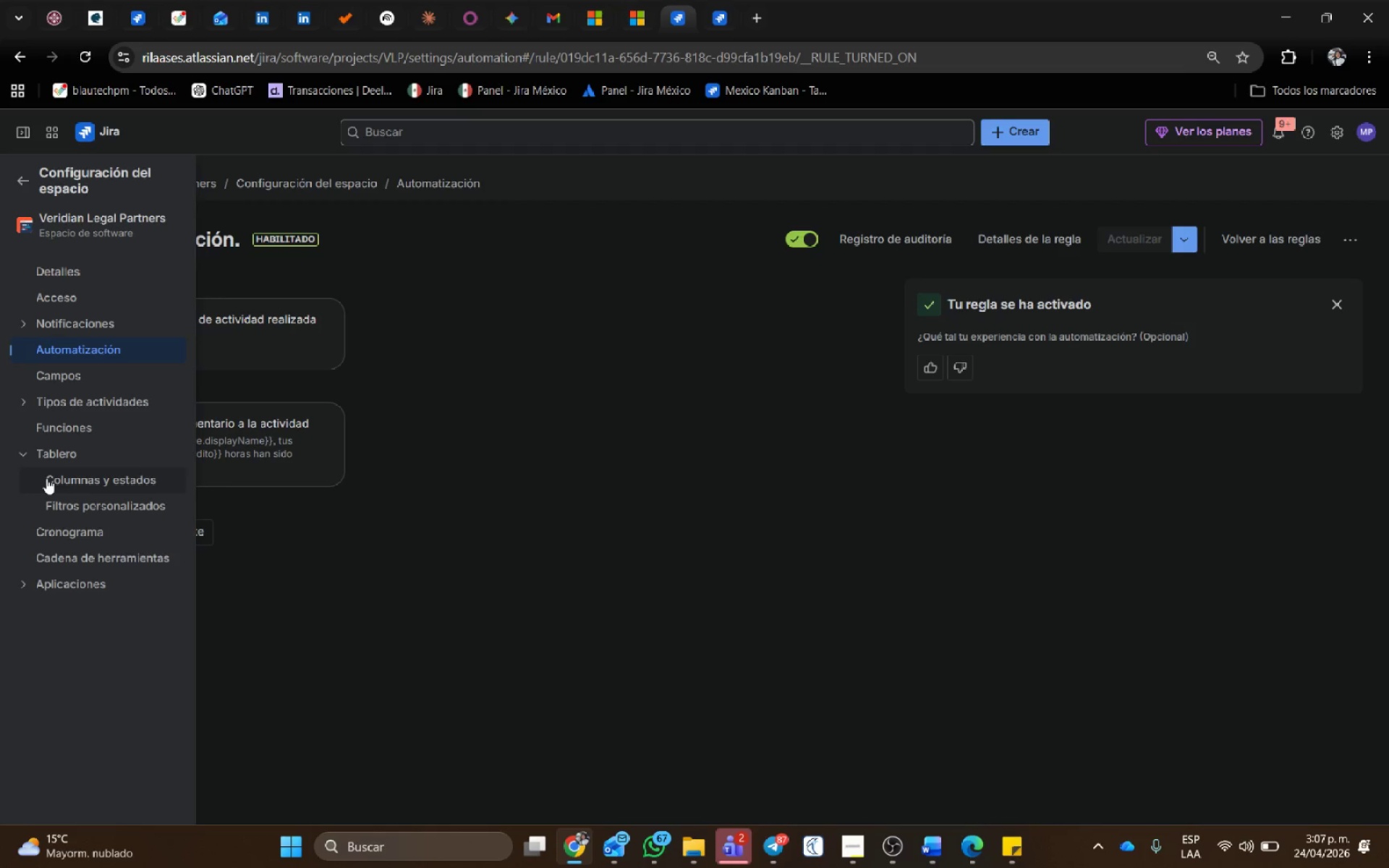 
left_click([46, 478])
 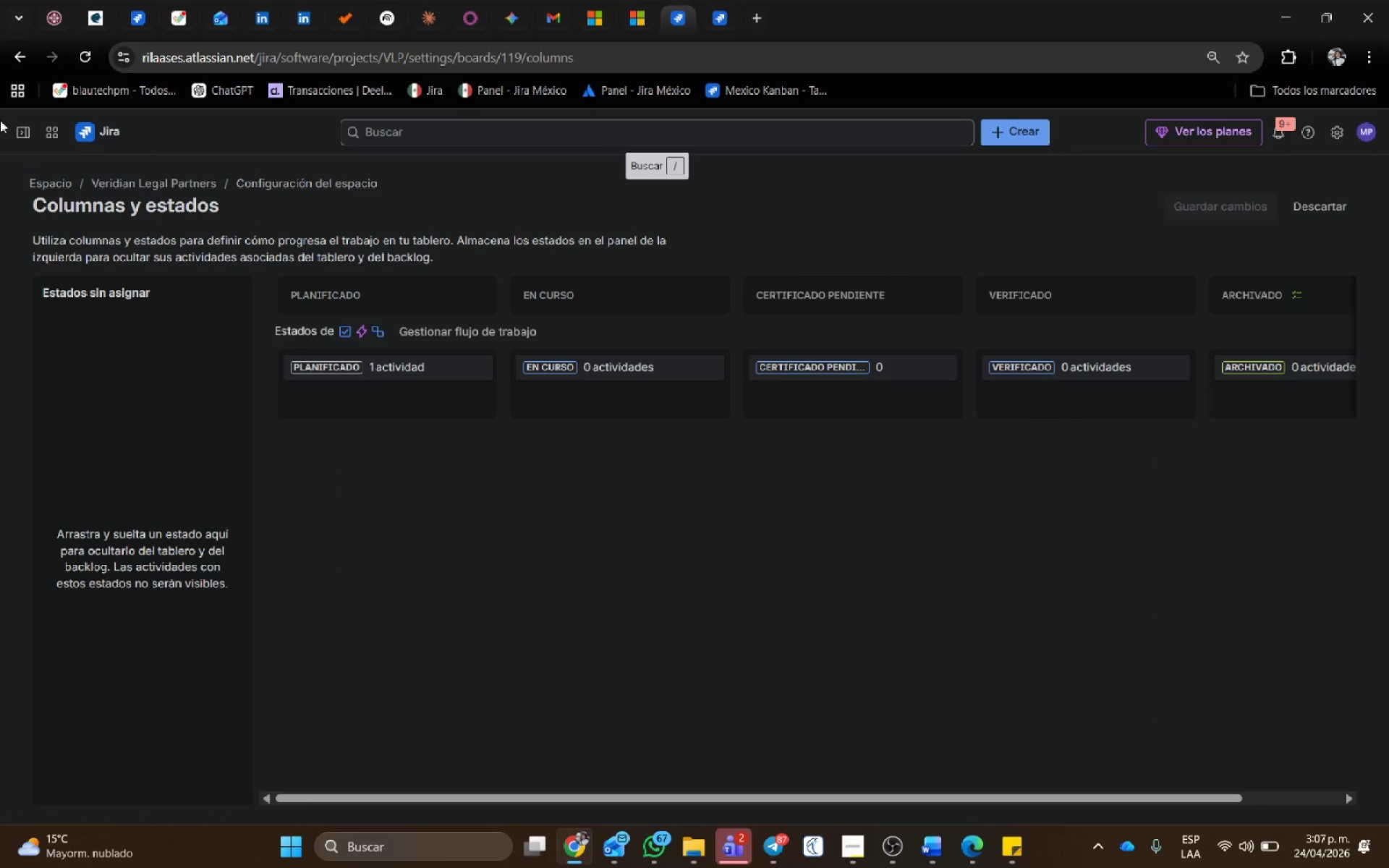 
wait(7.34)
 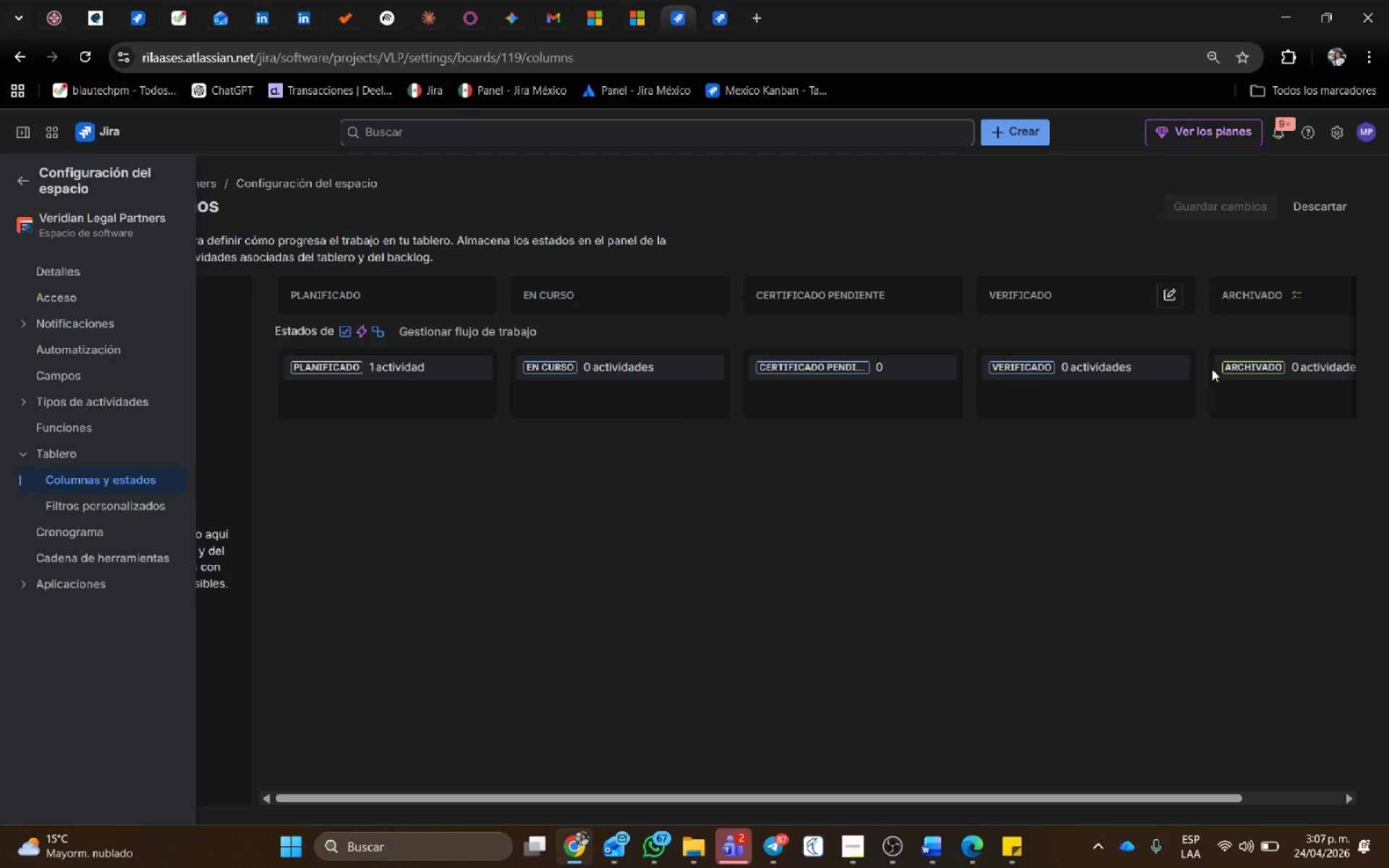 
left_click([78, 524])
 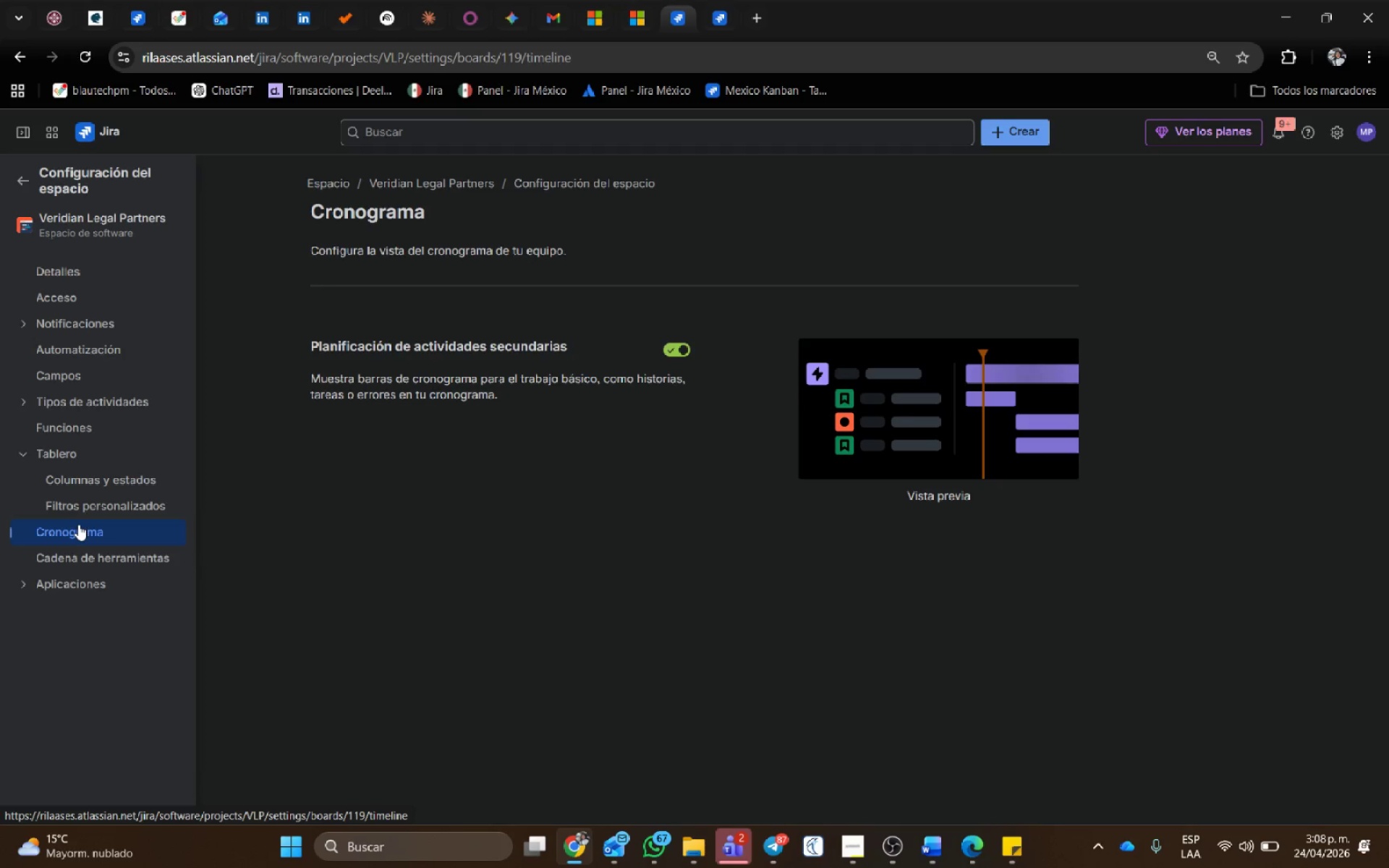 
wait(52.94)
 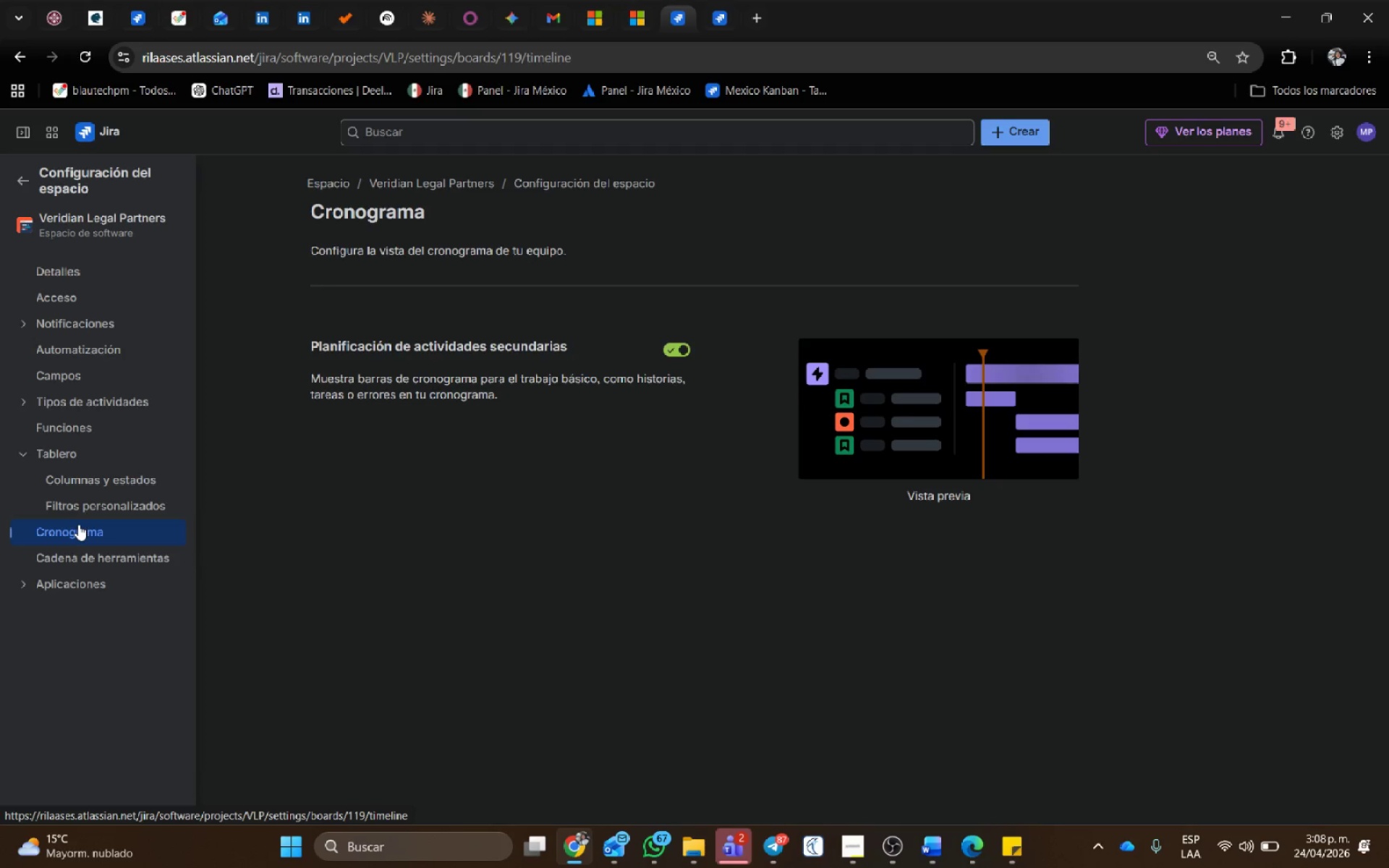 
left_click([116, 485])
 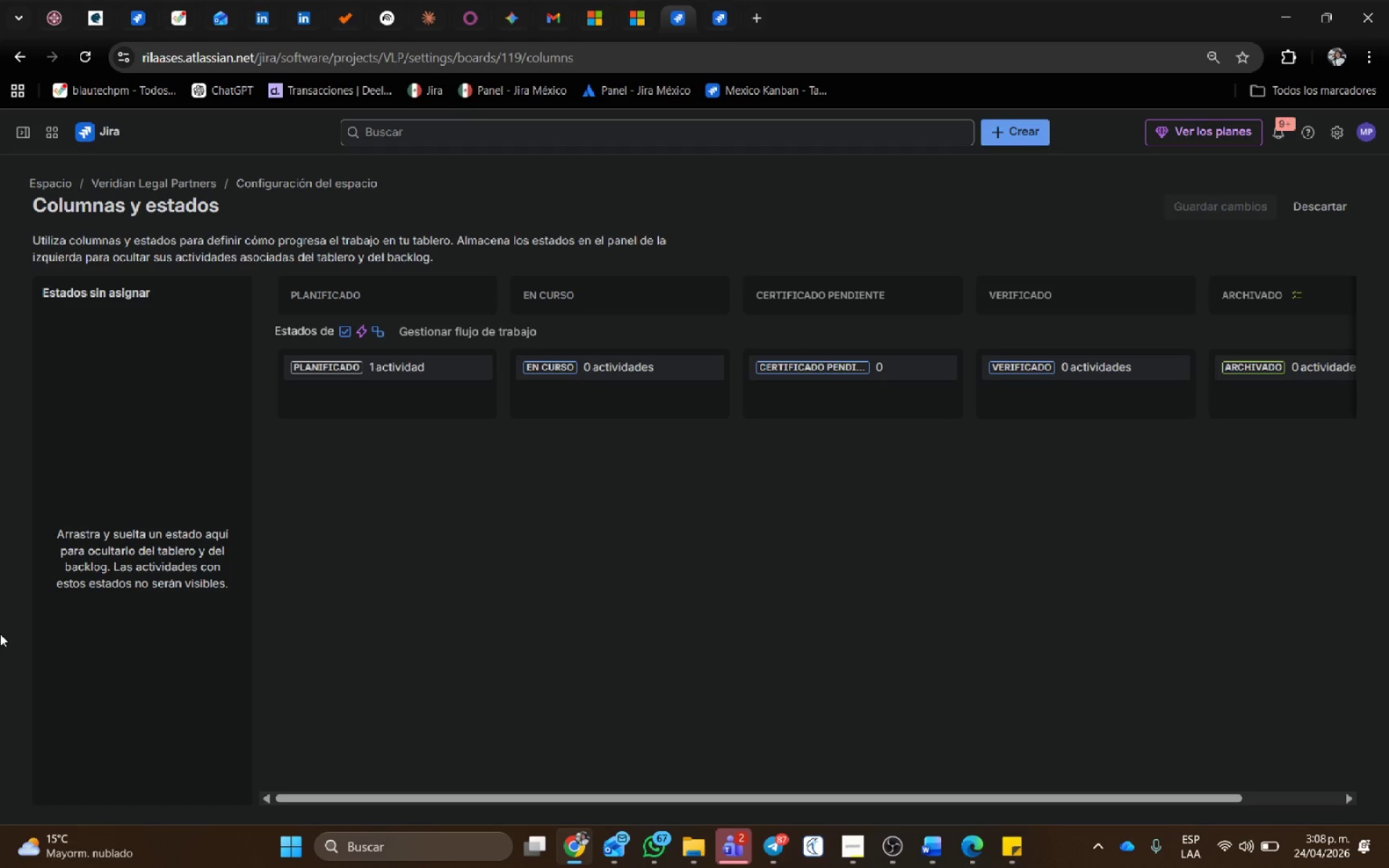 
wait(8.06)
 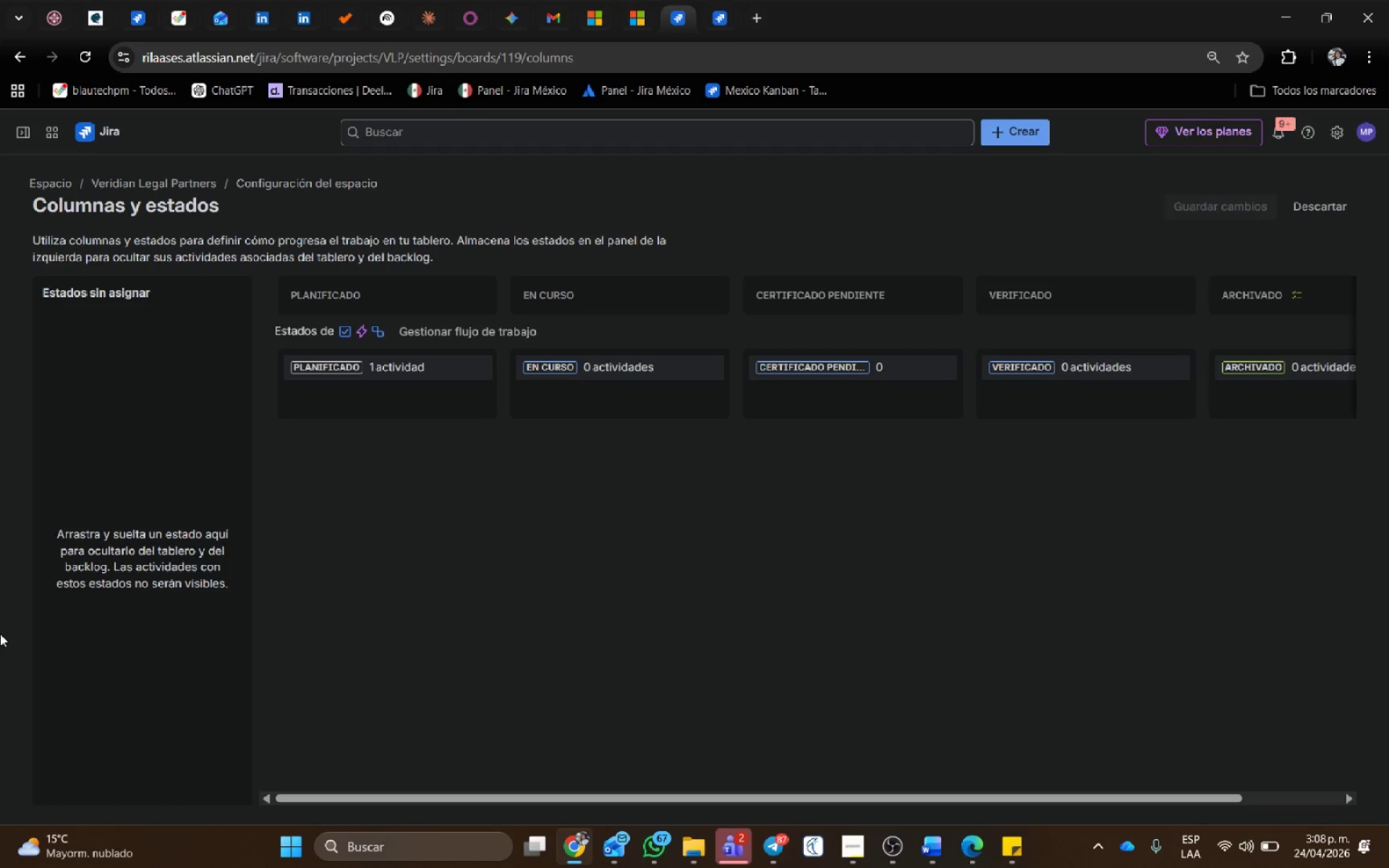 
left_click([493, 336])
 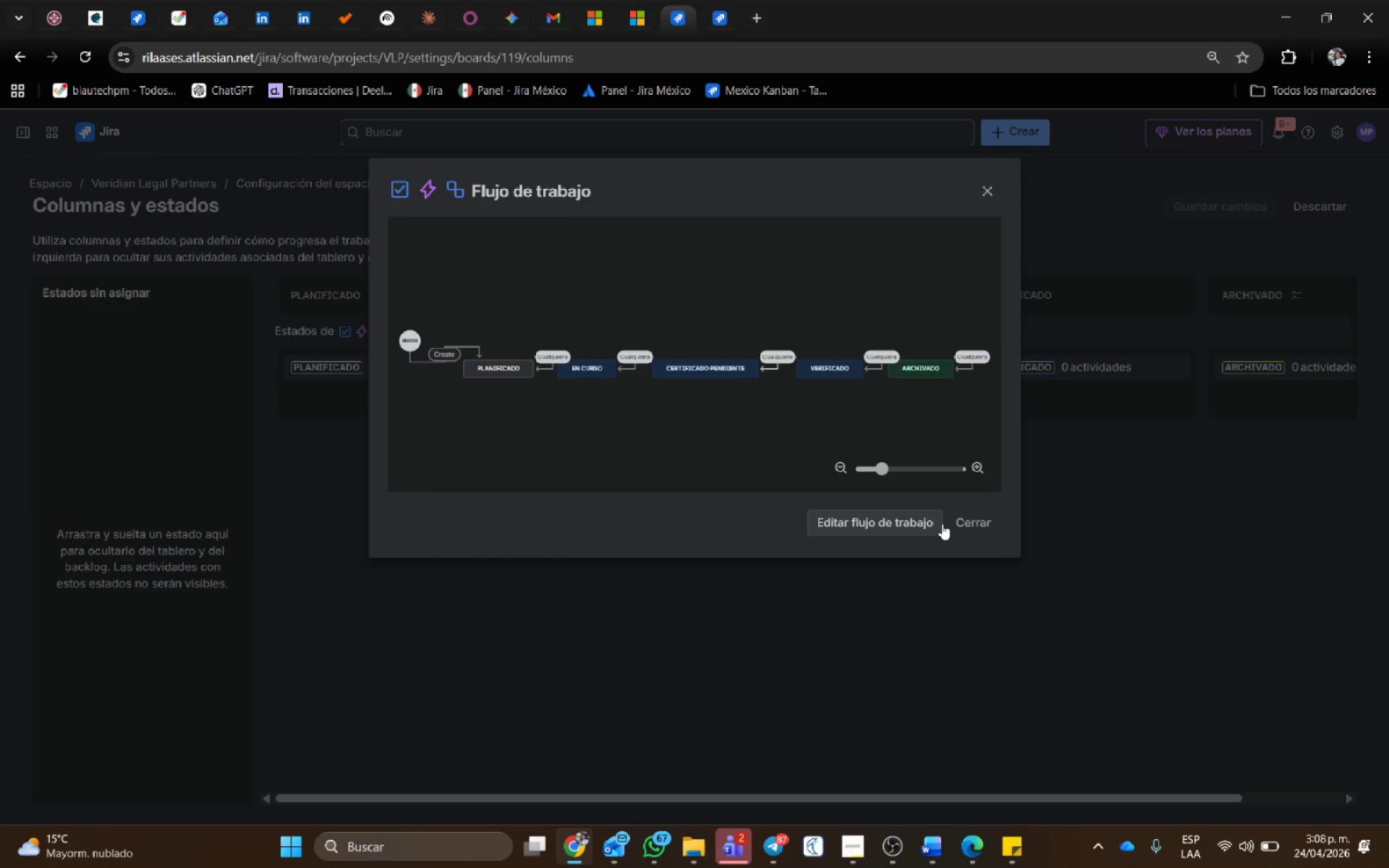 
left_click([919, 524])
 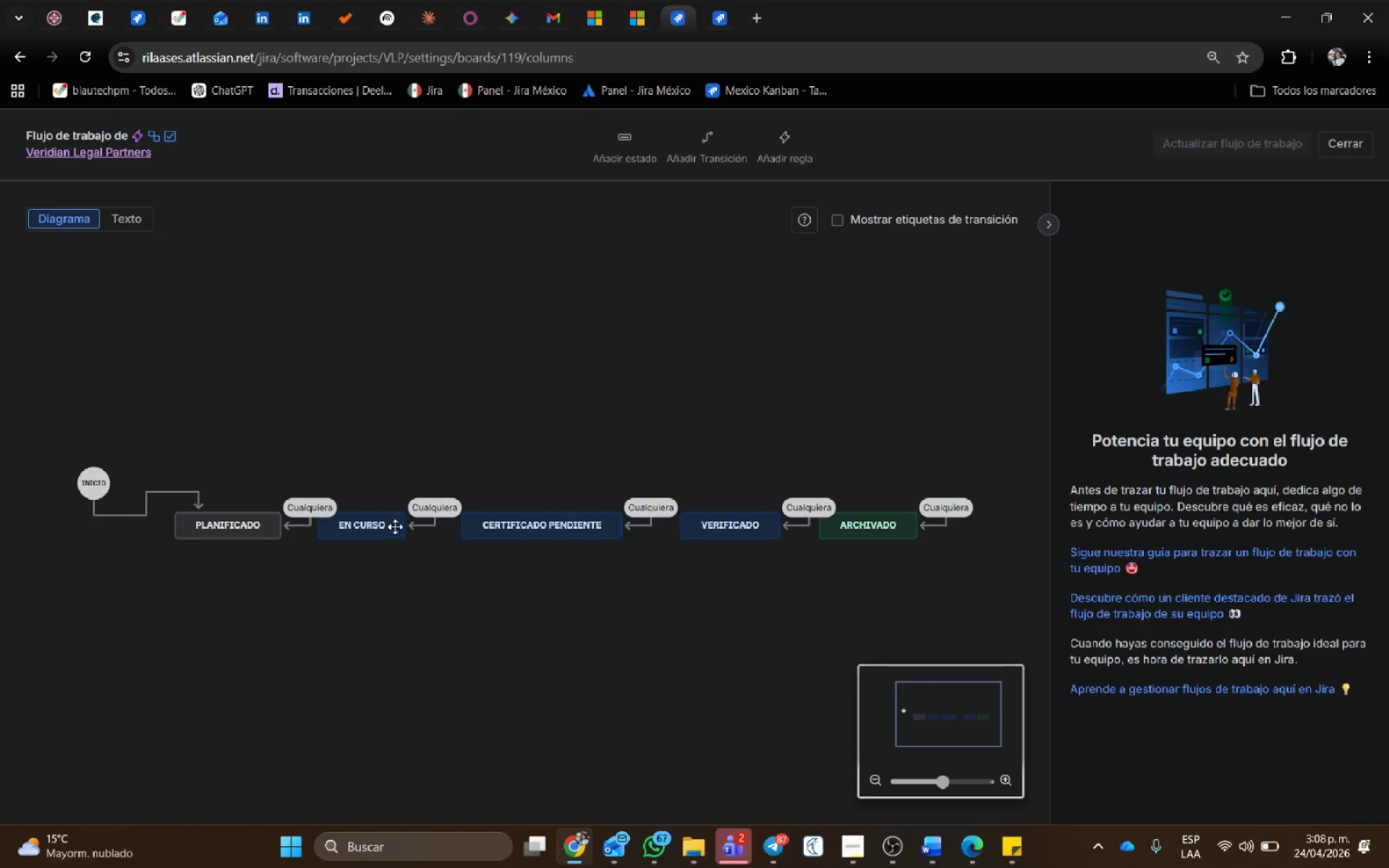 
left_click([748, 536])
 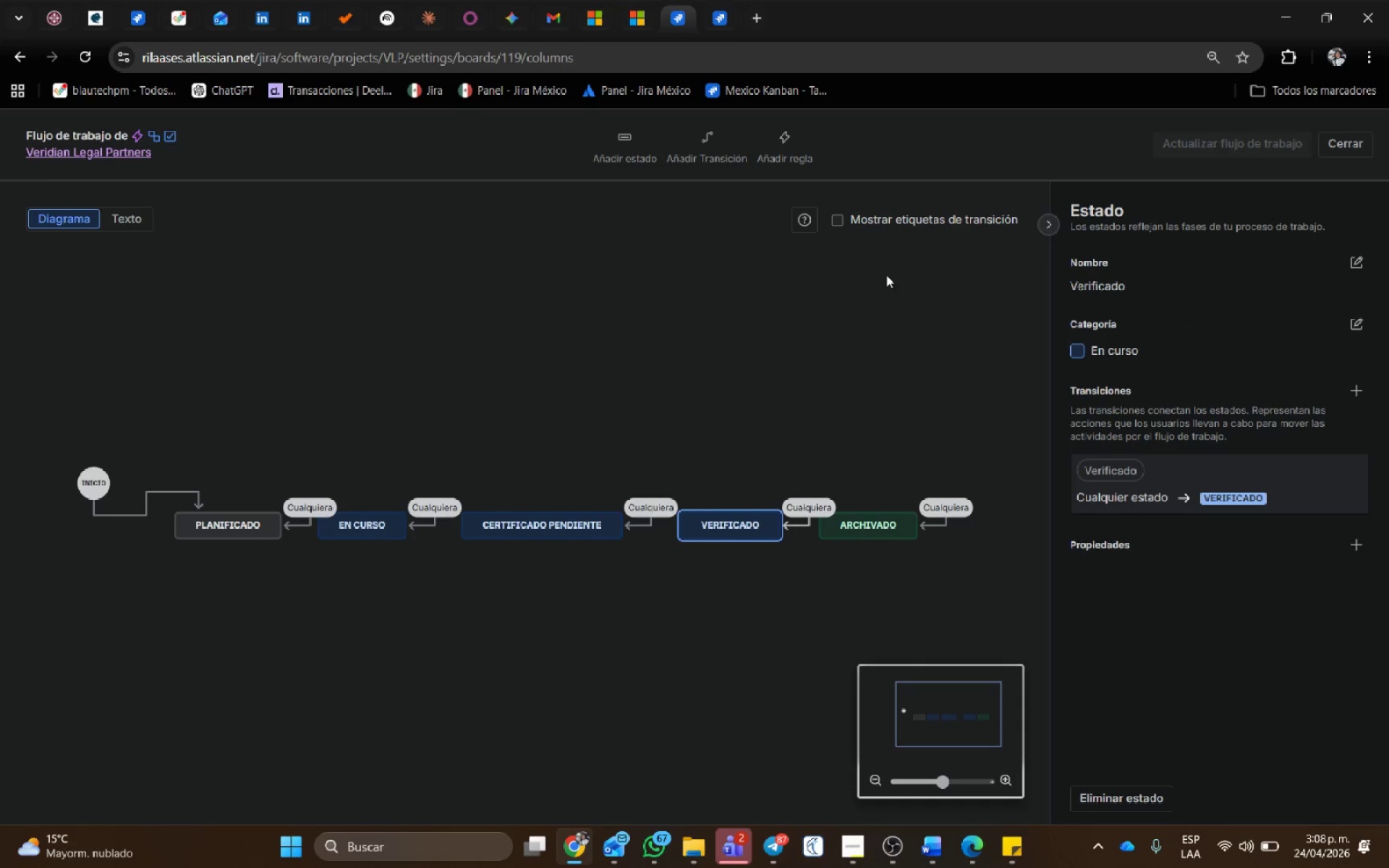 
left_click([823, 506])
 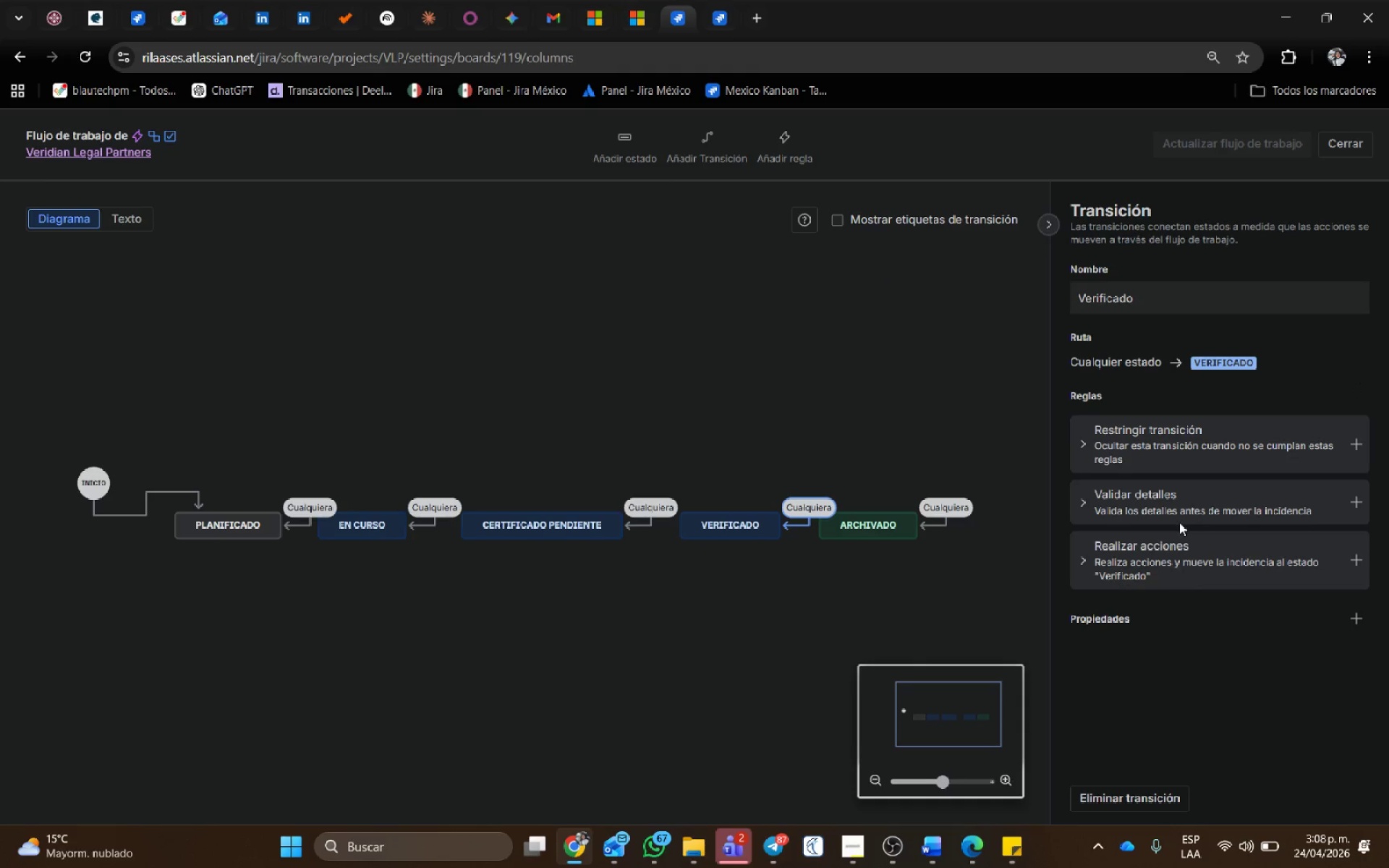 
left_click([1179, 516])
 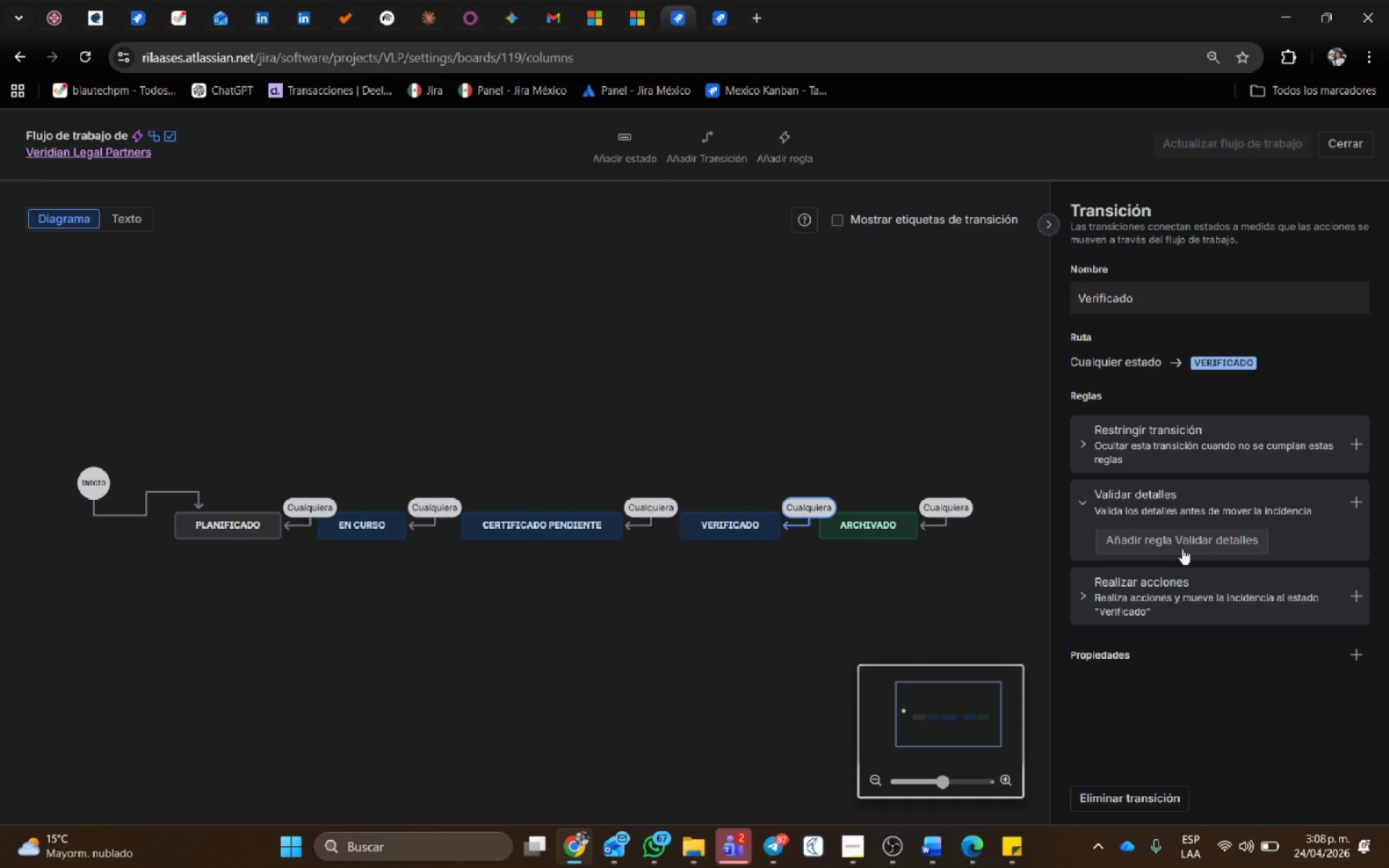 
left_click([1181, 547])
 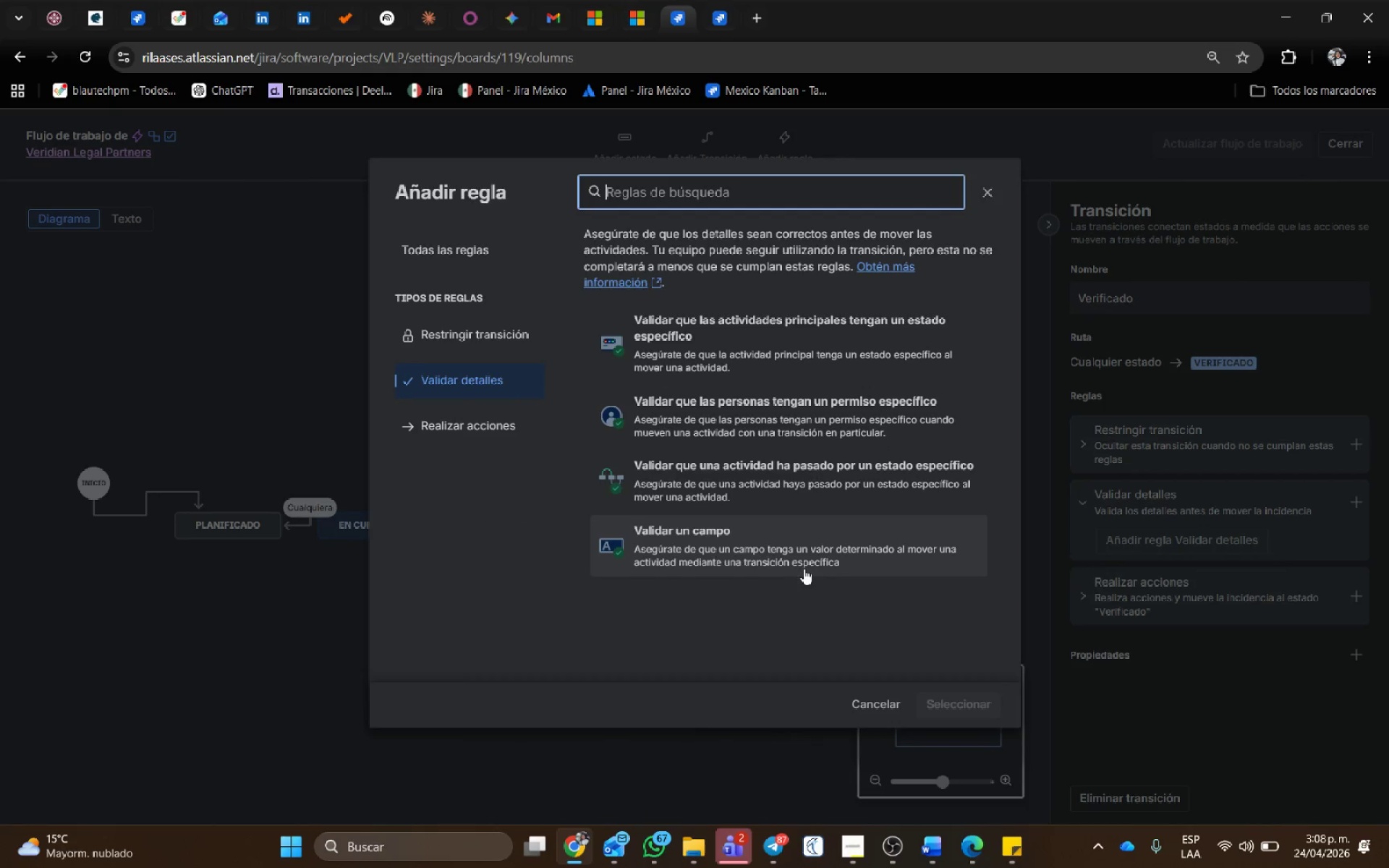 
left_click([802, 553])
 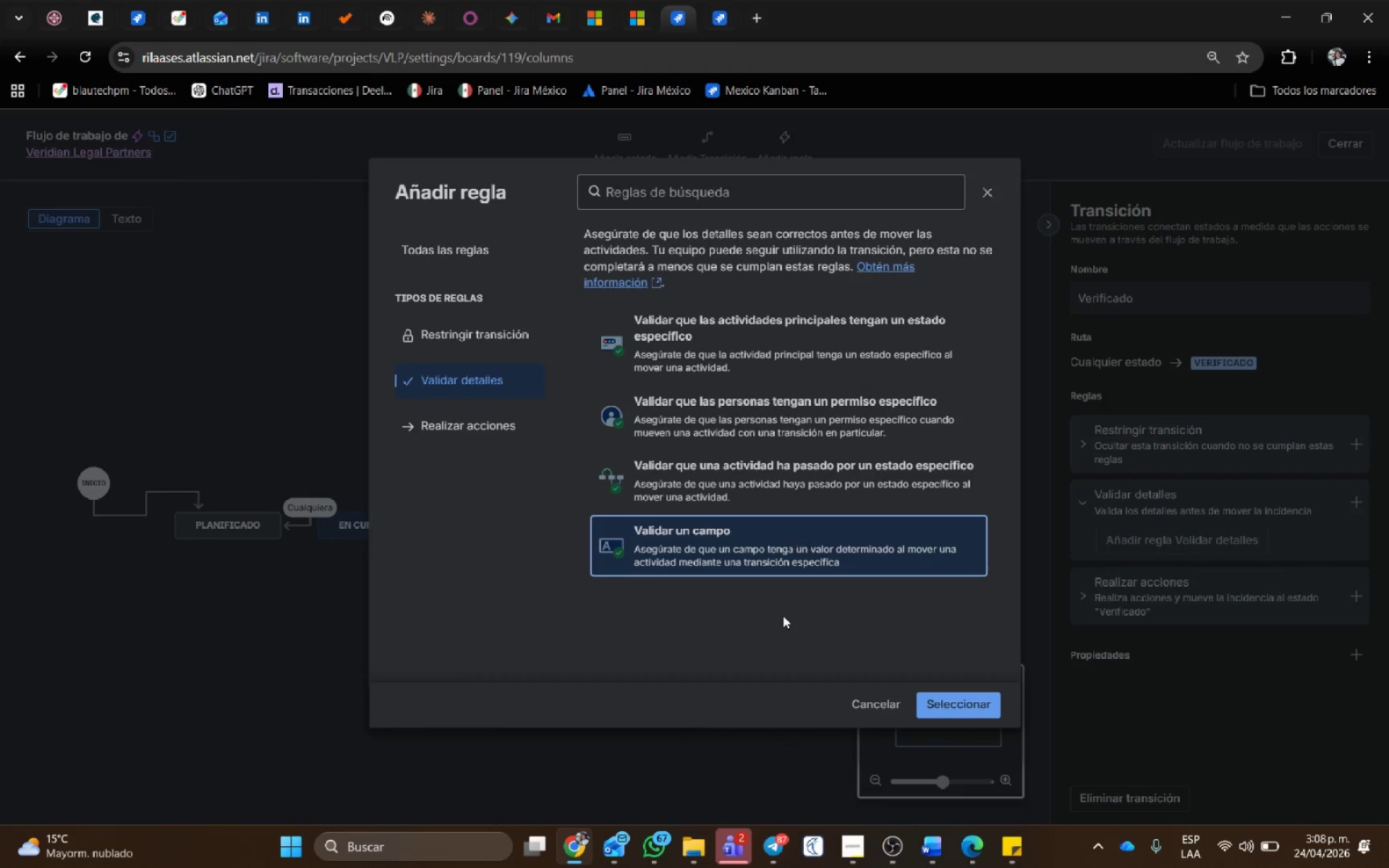 
left_click([960, 699])
 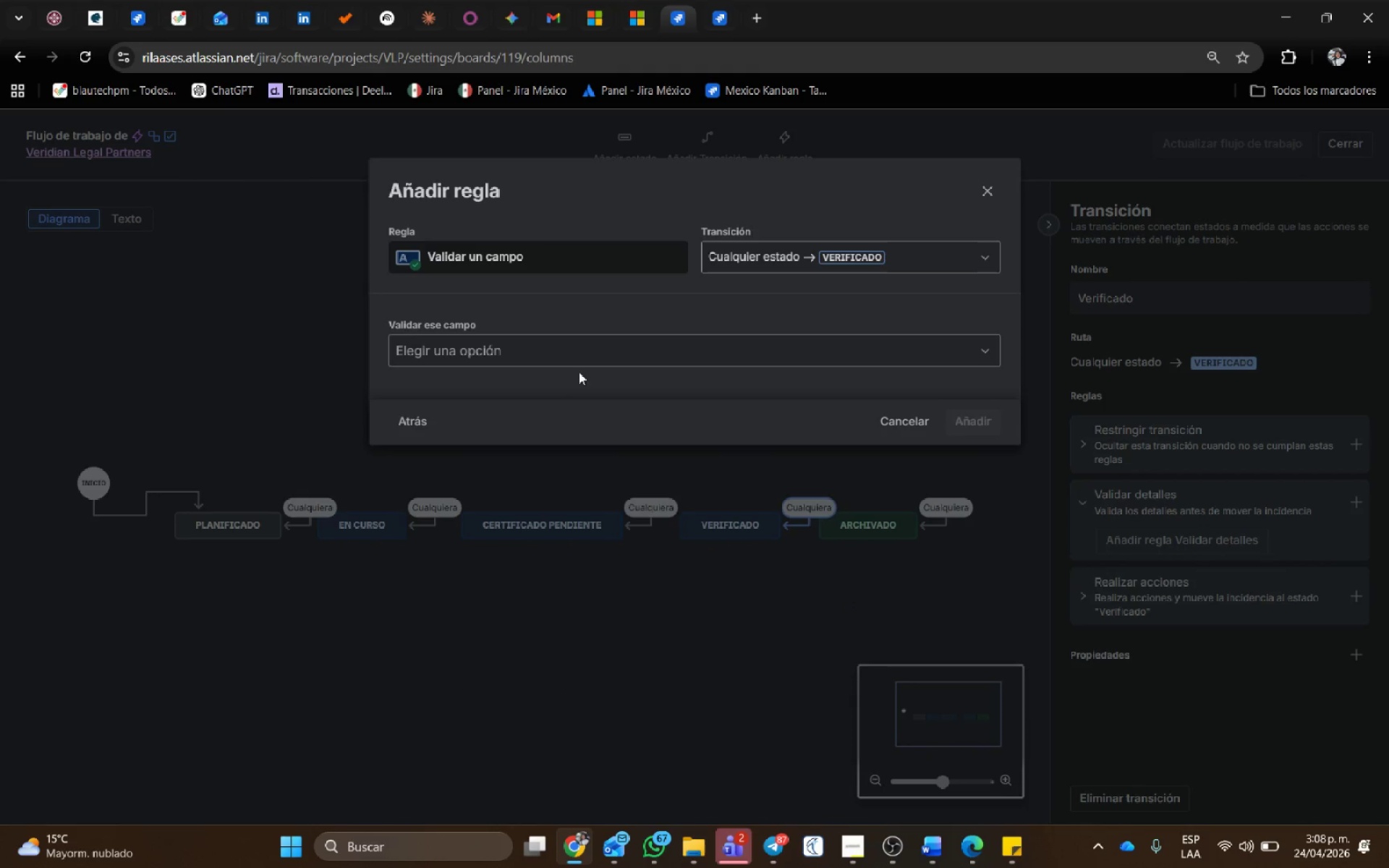 
left_click([574, 352])
 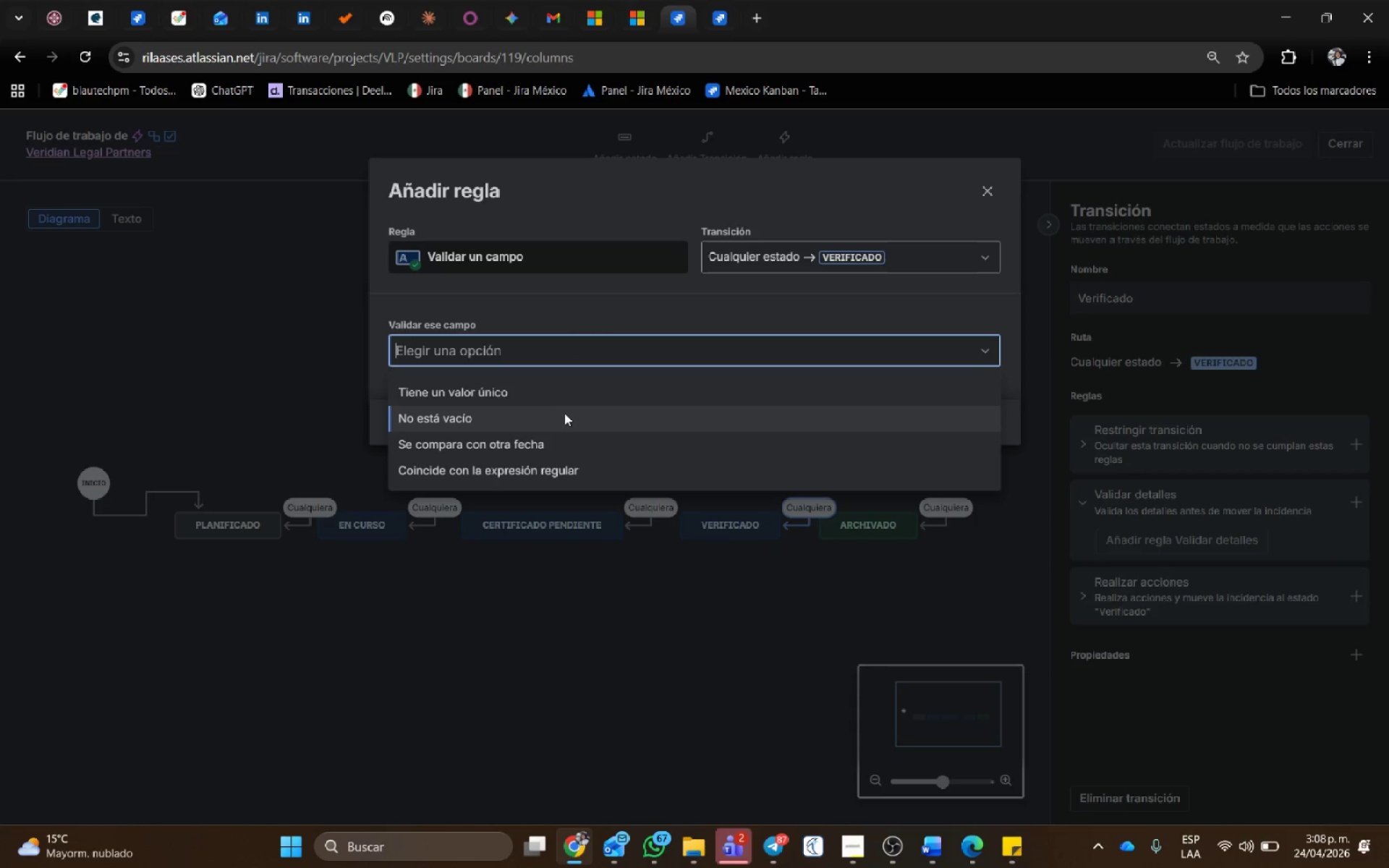 
left_click([564, 414])
 